 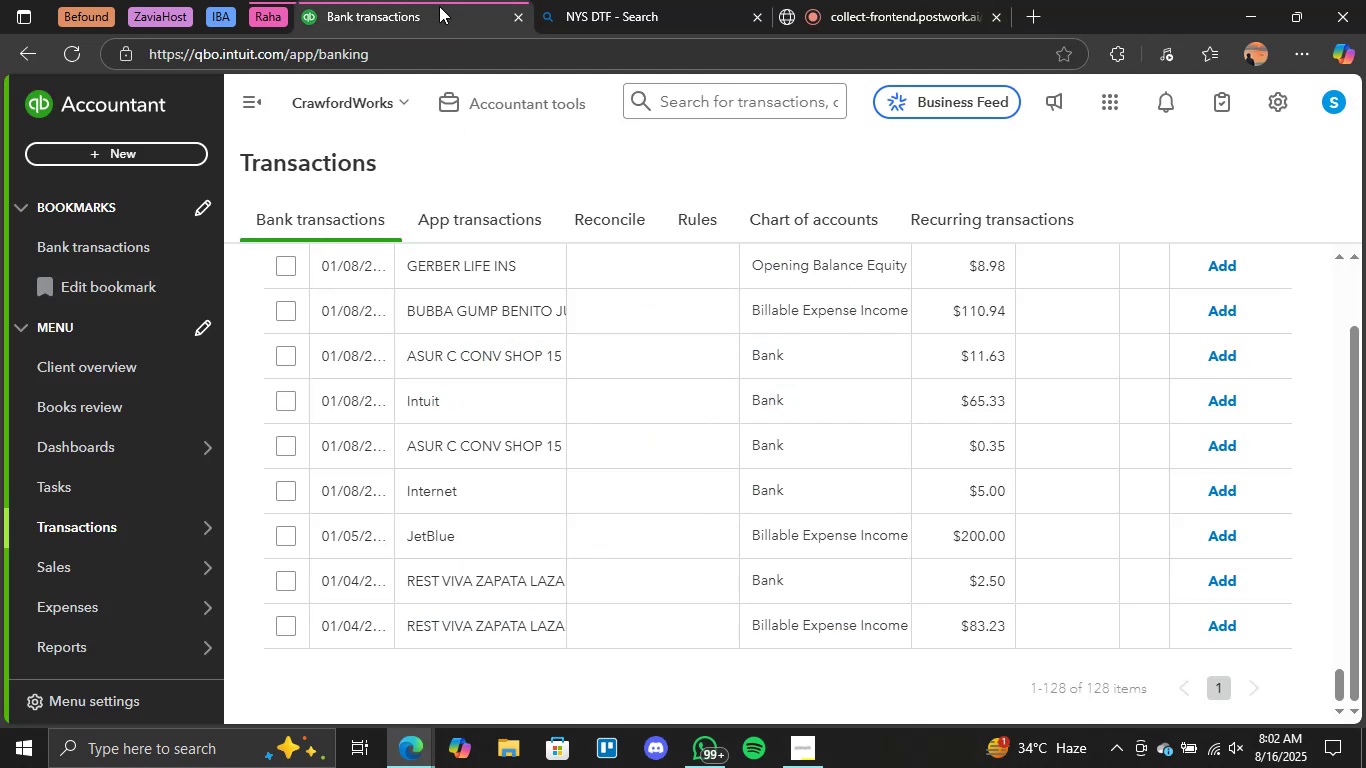 
left_click([516, 585])
 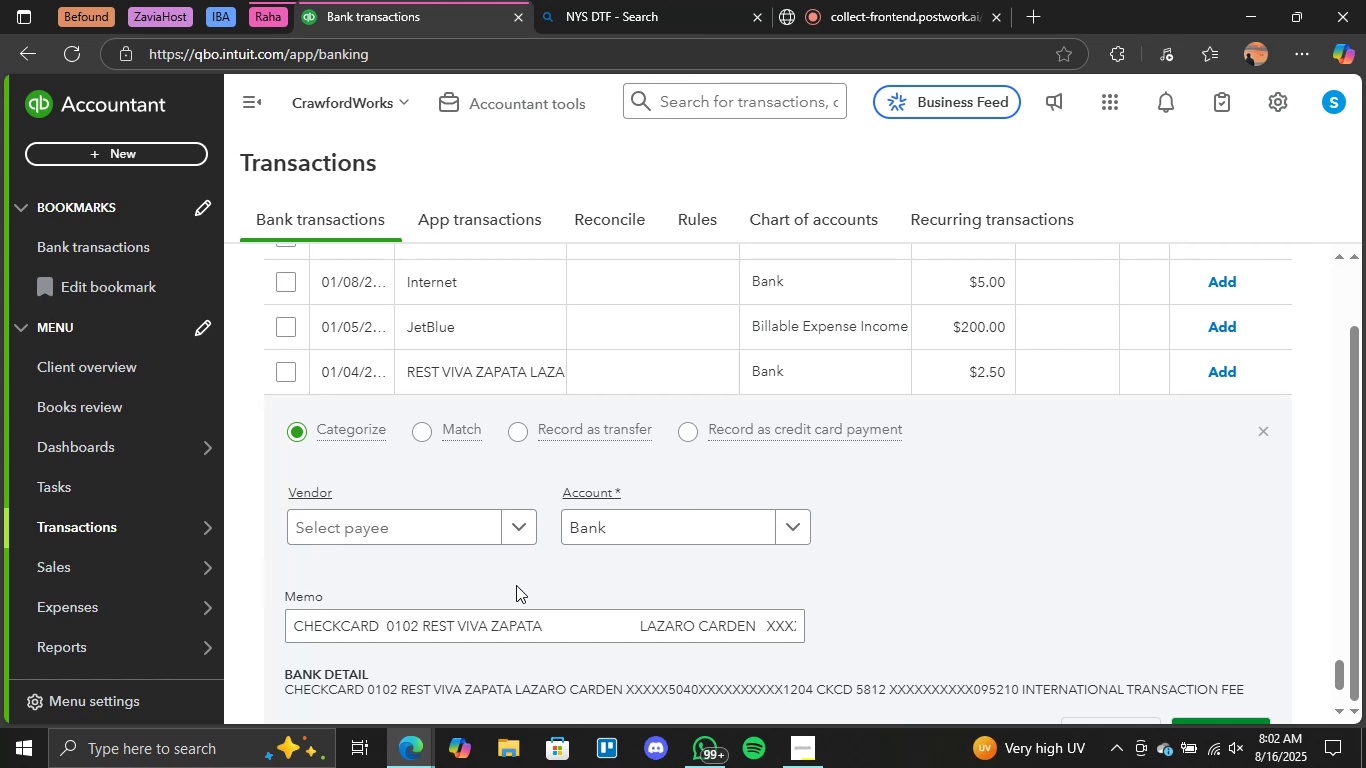 
wait(19.43)
 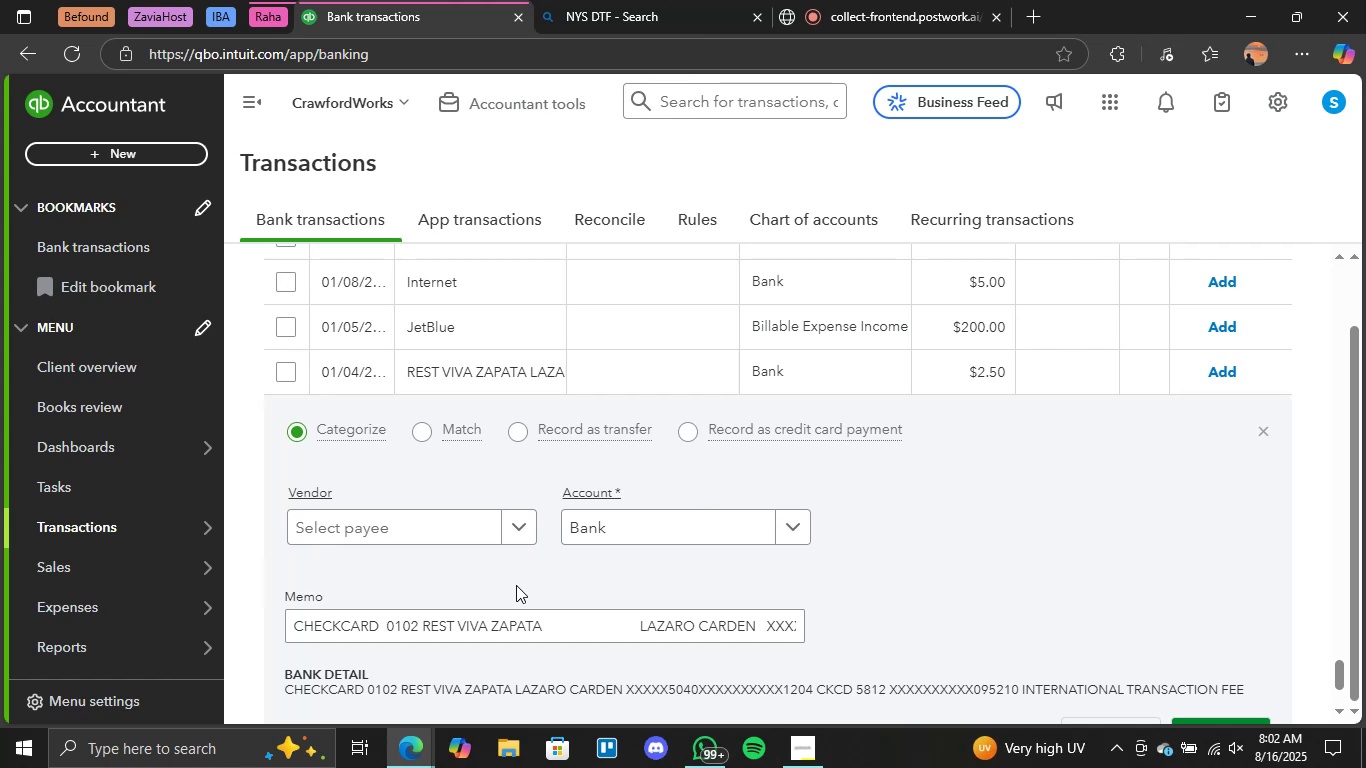 
scroll: coordinate [725, 570], scroll_direction: down, amount: 1.0
 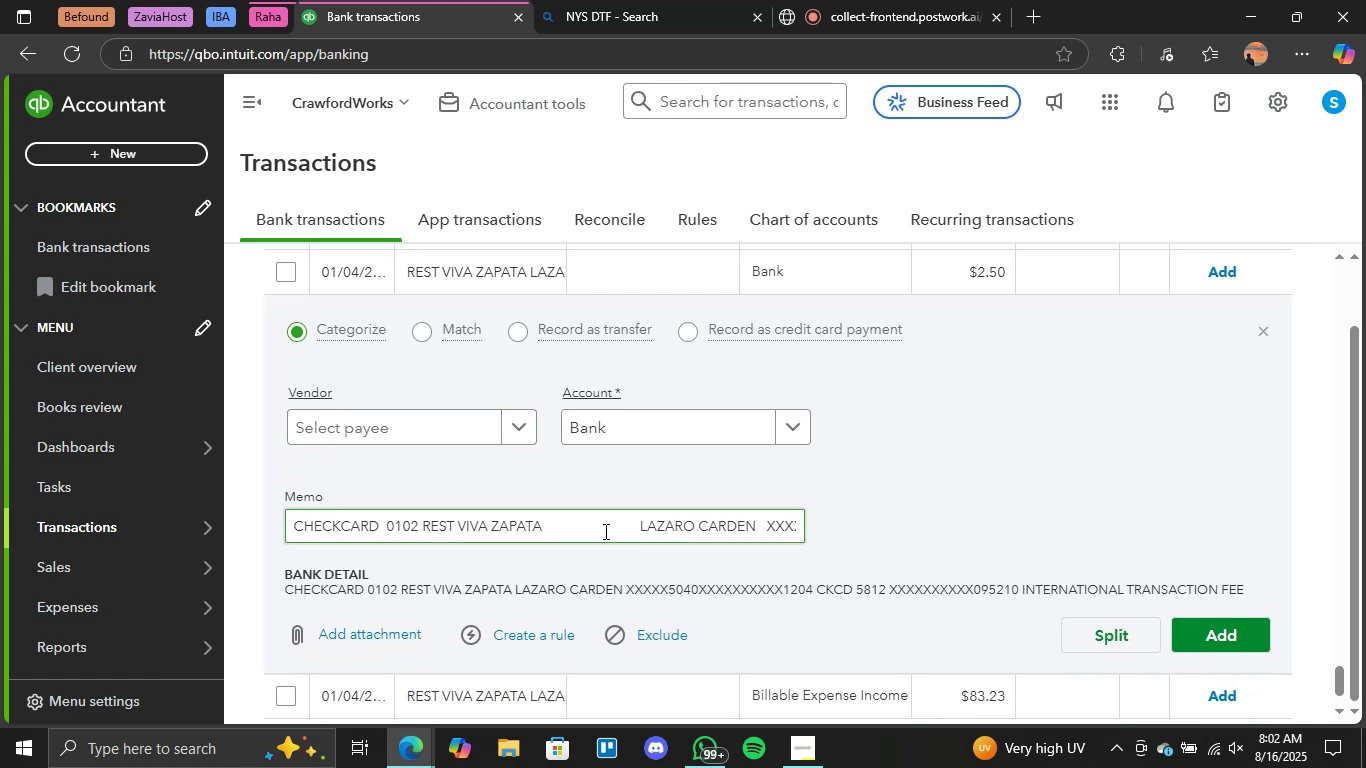 
left_click_drag(start_coordinate=[550, 529], to_coordinate=[433, 516])
 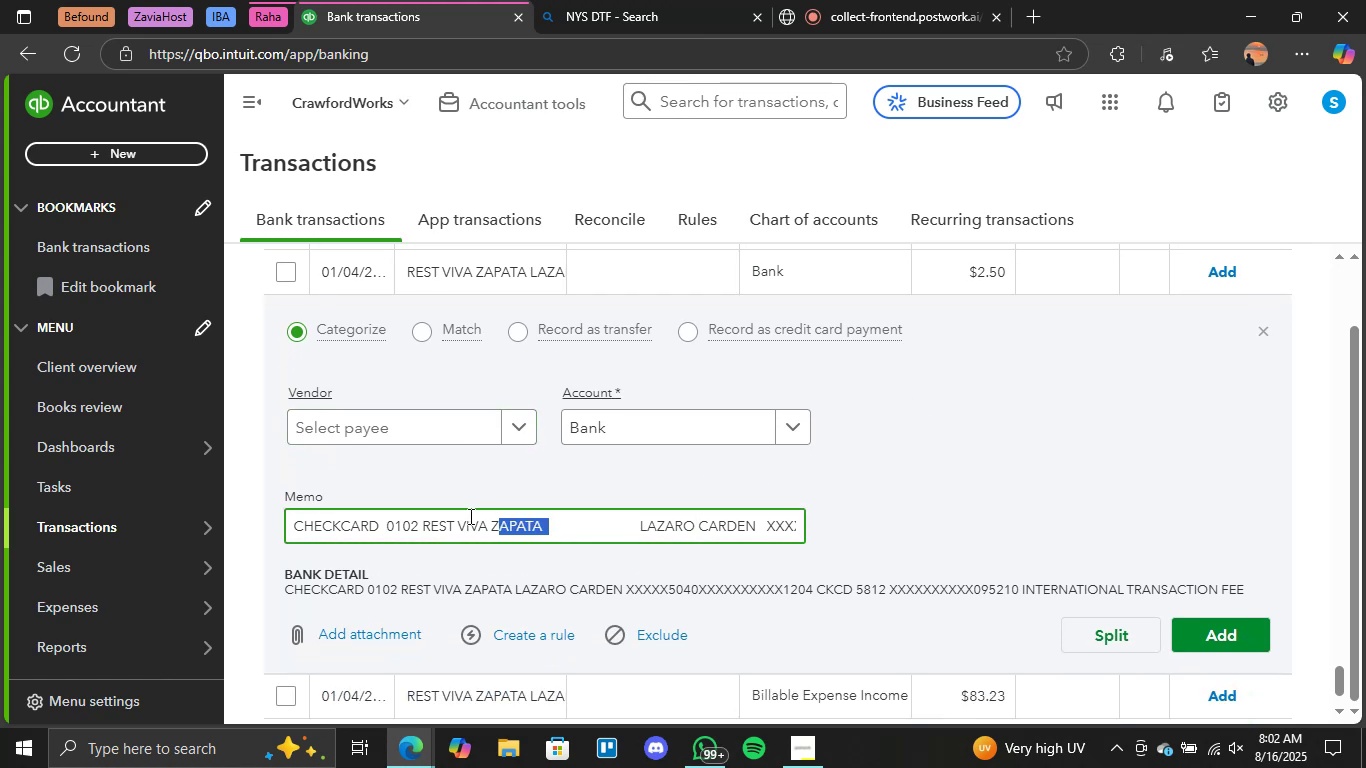 
left_click_drag(start_coordinate=[426, 516], to_coordinate=[543, 525])
 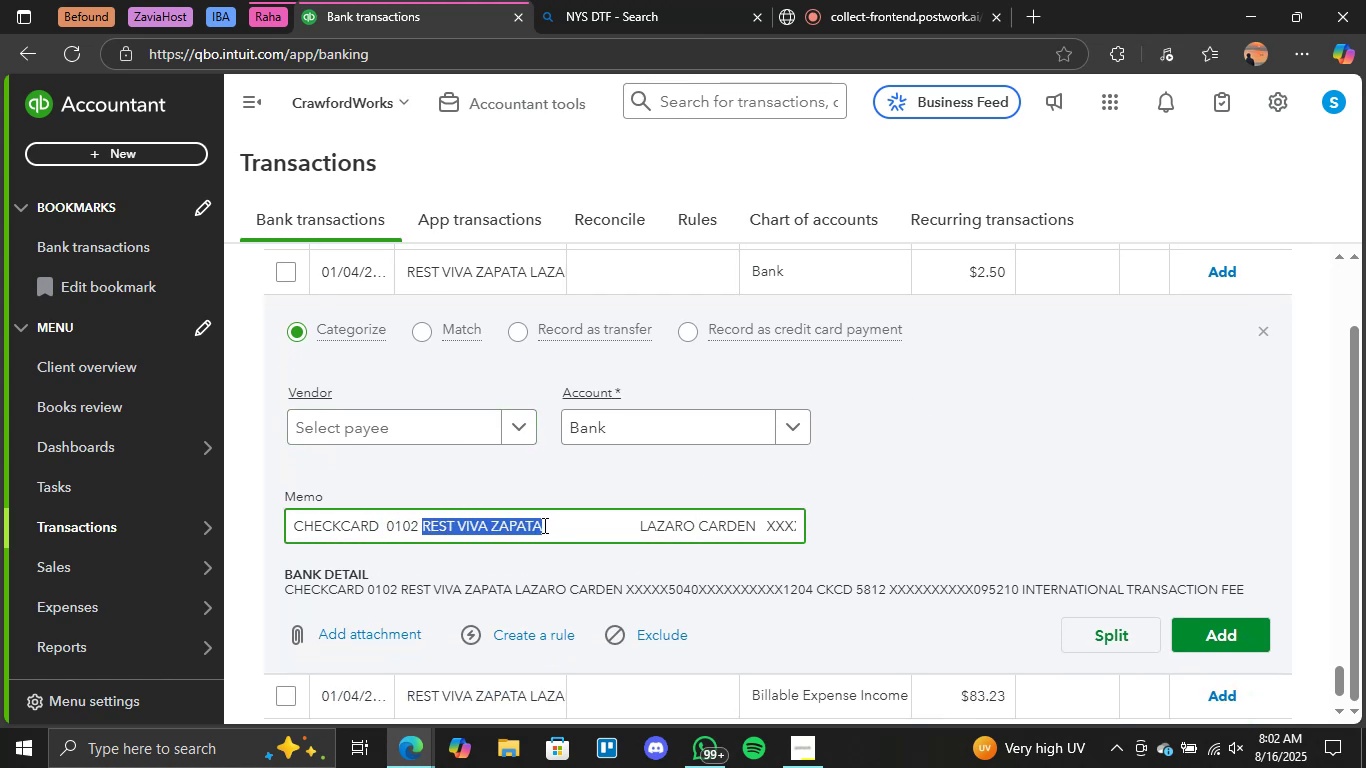 
key(Control+C)
 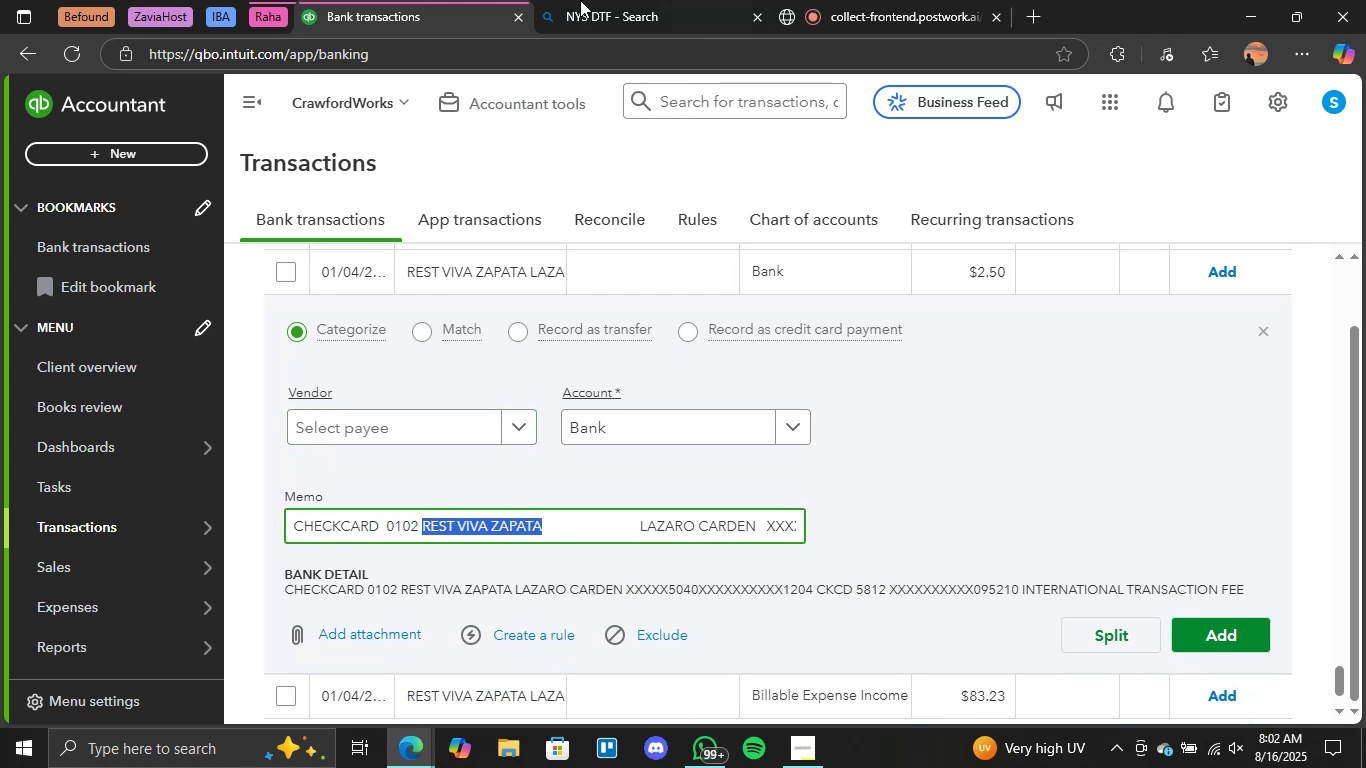 
left_click([581, 0])
 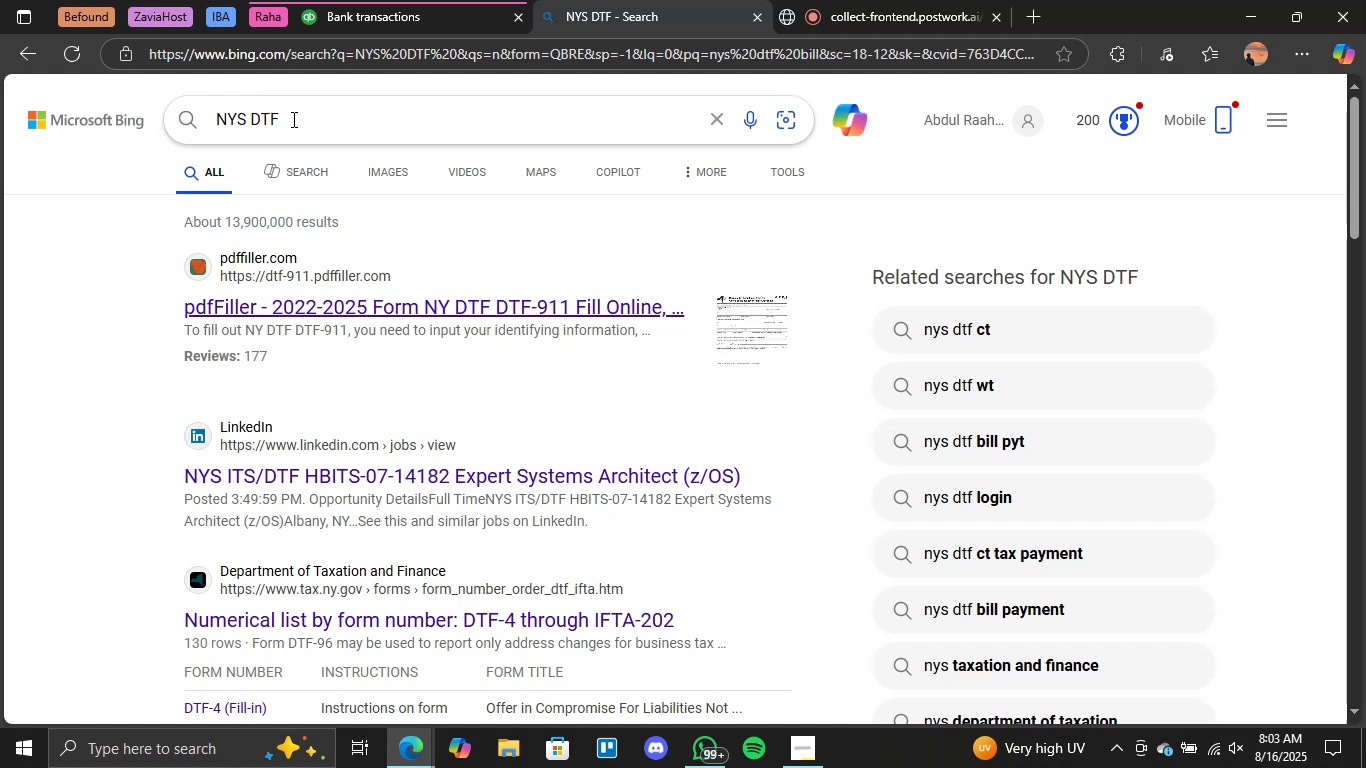 
double_click([286, 117])
 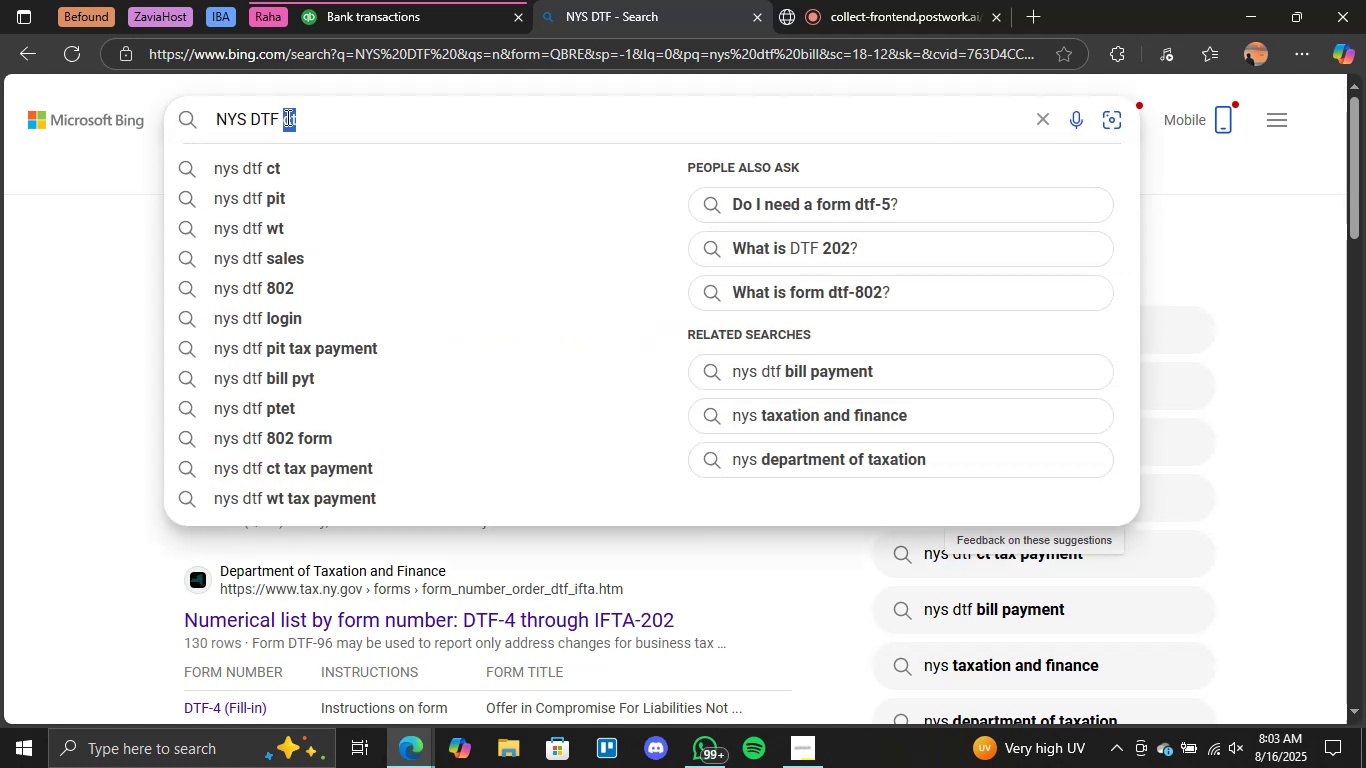 
triple_click([286, 117])
 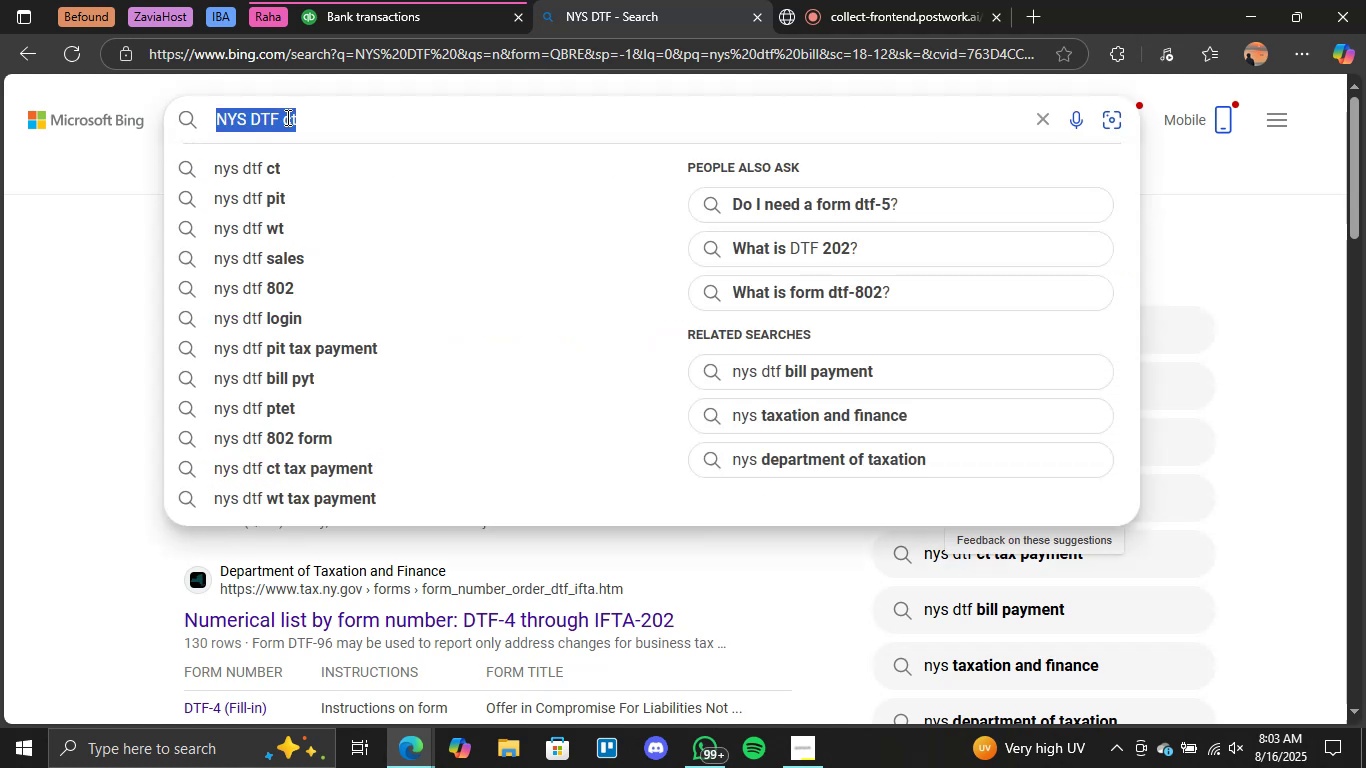 
key(Control+V)
 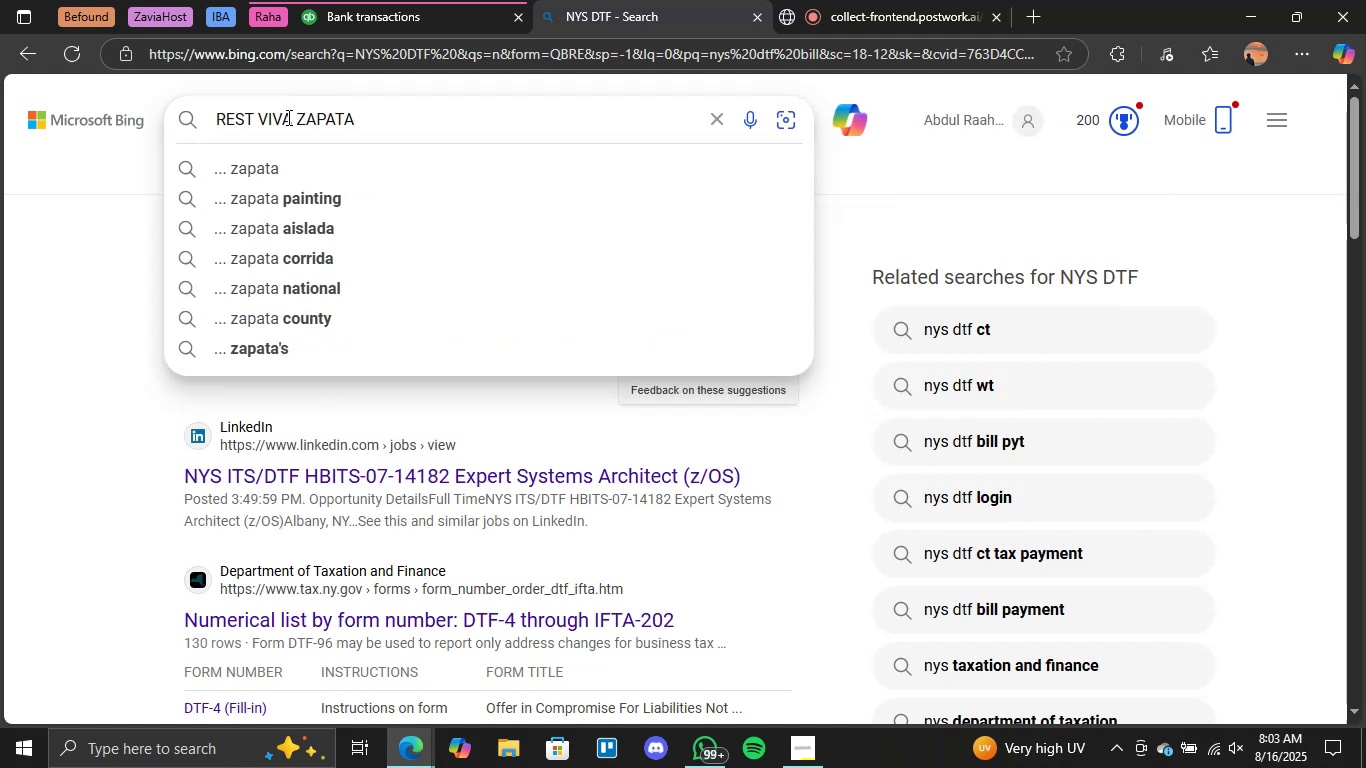 
key(Enter)
 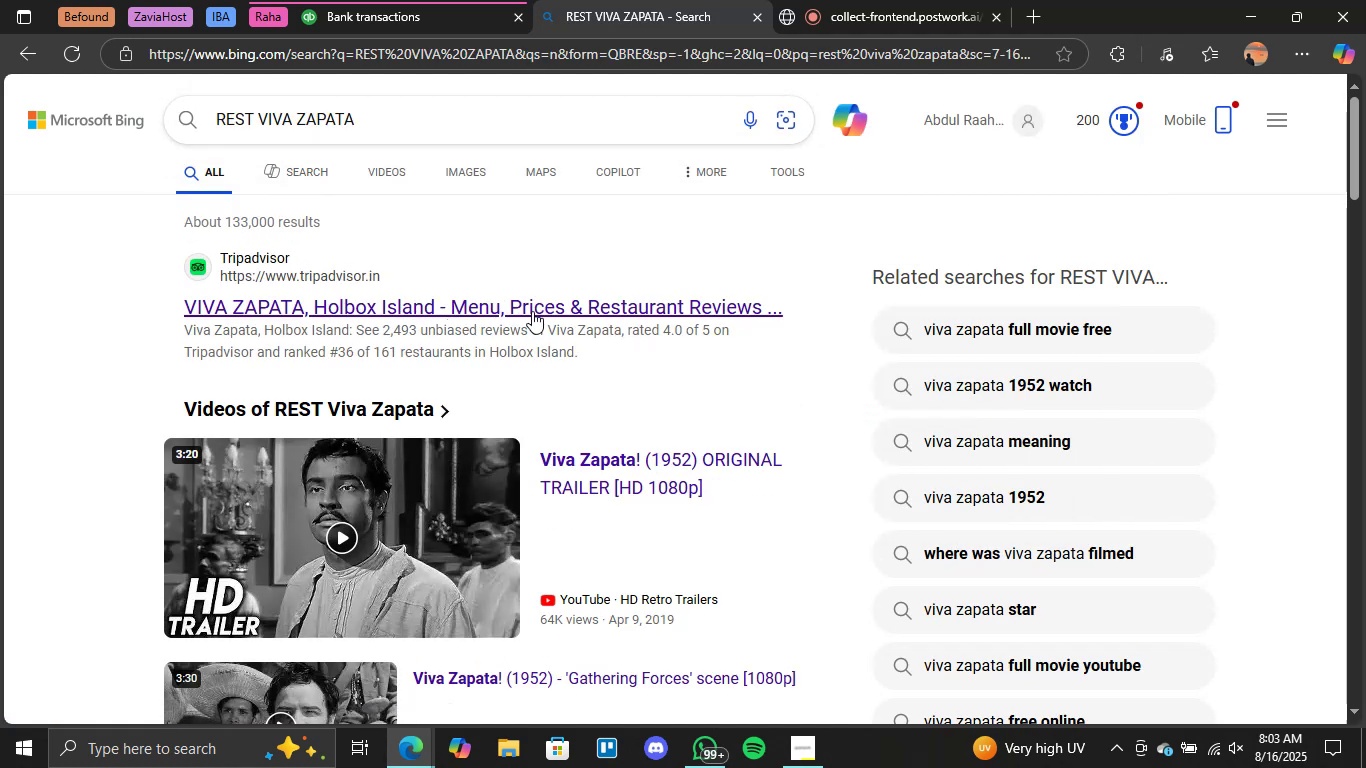 
left_click([420, 0])
 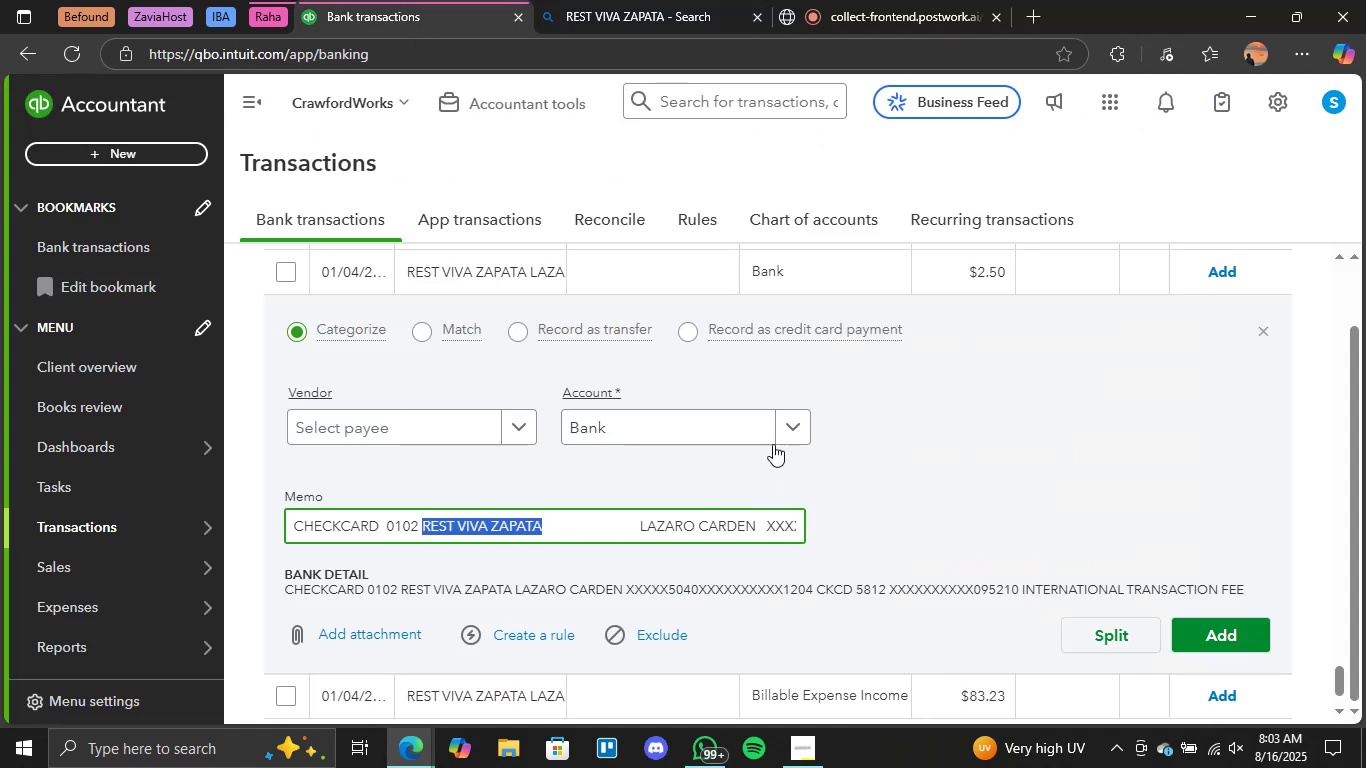 
left_click([783, 431])
 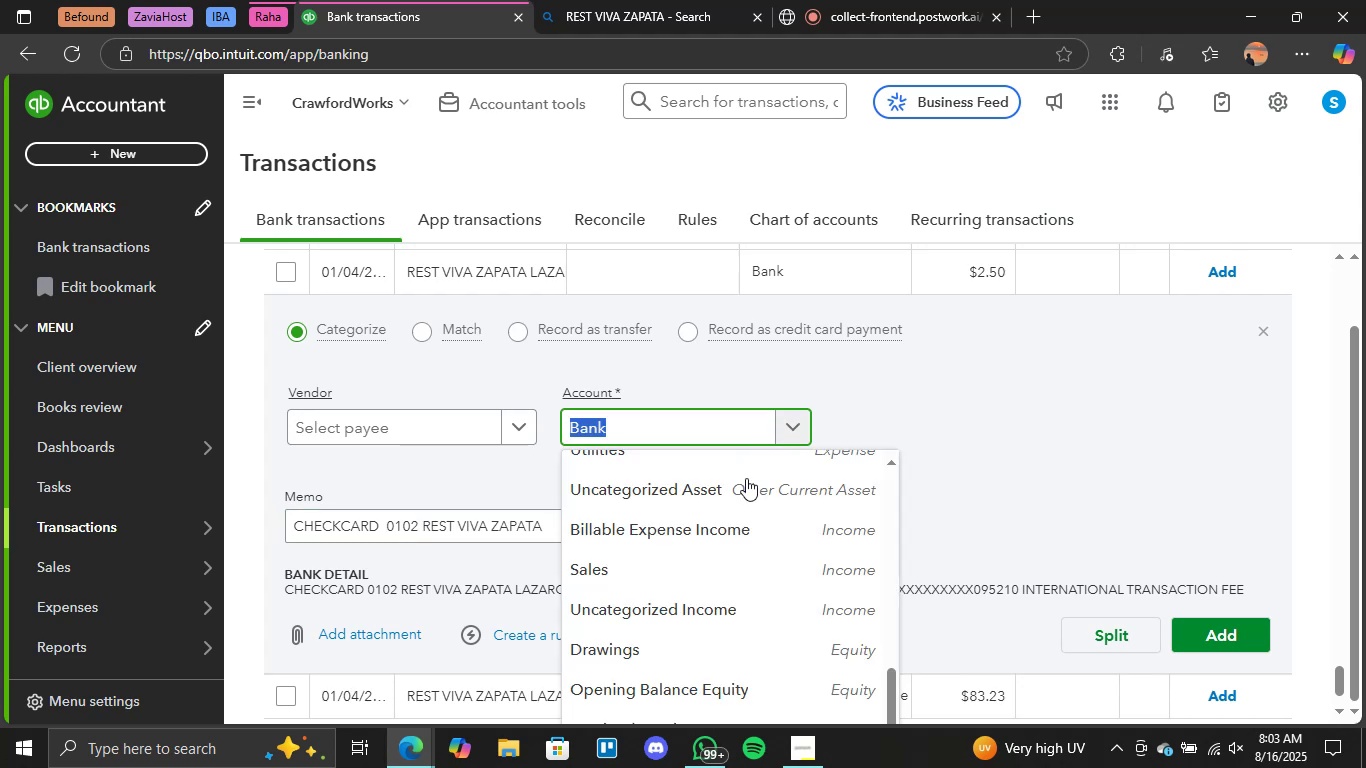 
scroll: coordinate [770, 318], scroll_direction: up, amount: 7.0
 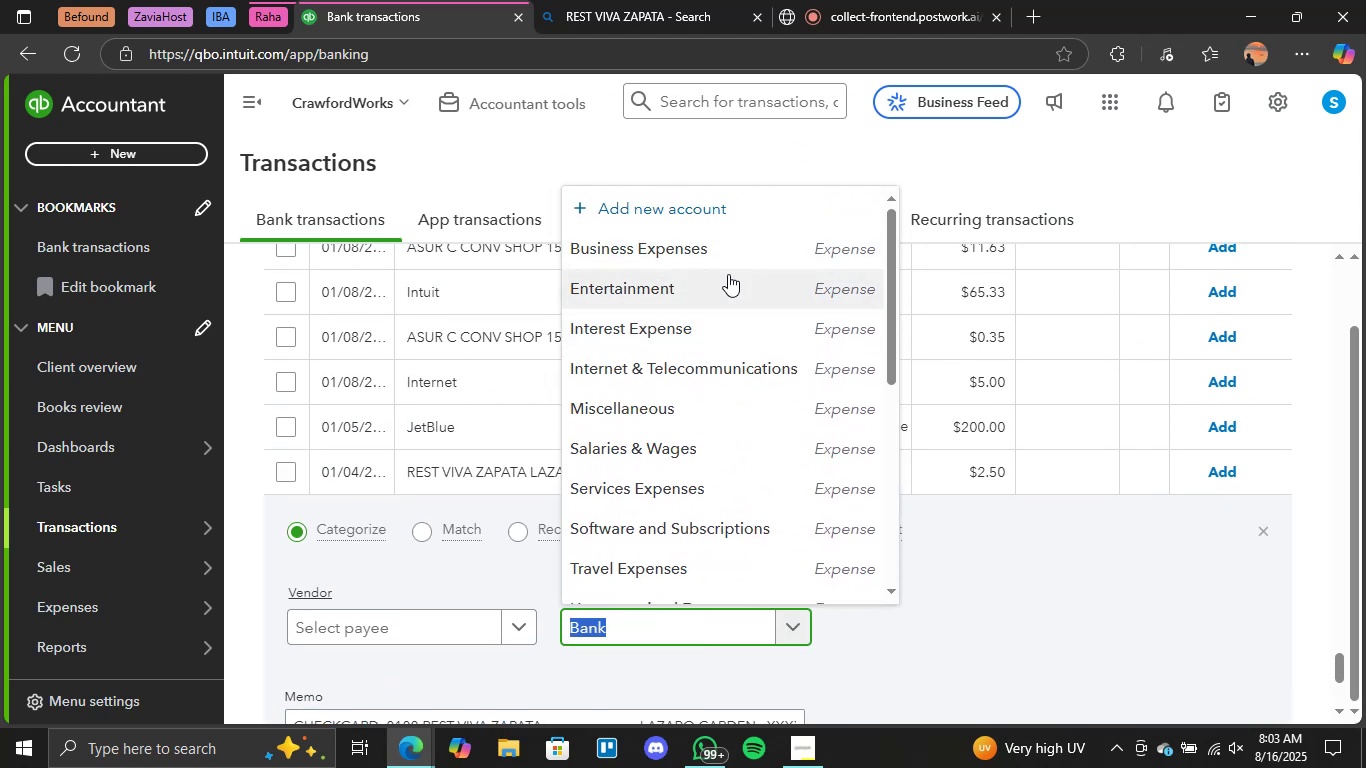 
left_click([728, 274])
 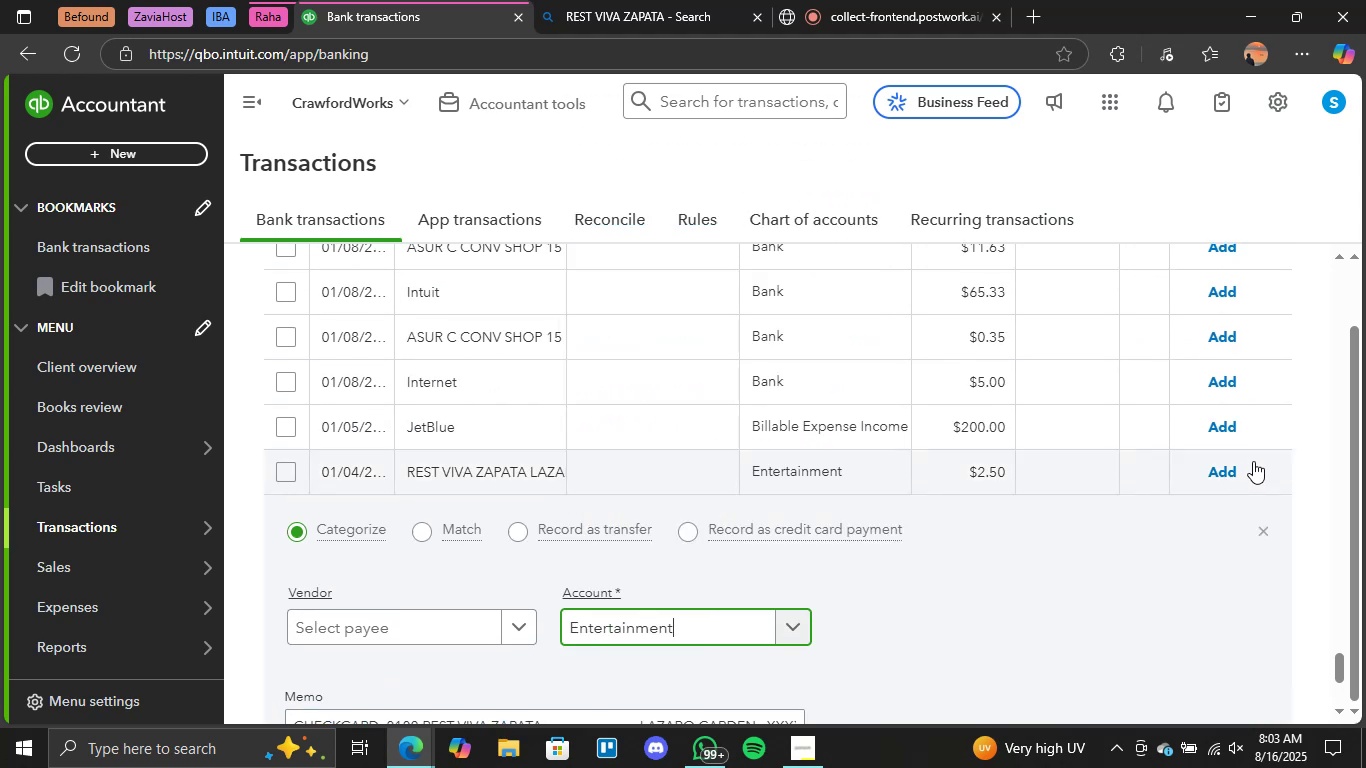 
scroll: coordinate [1245, 503], scroll_direction: down, amount: 2.0
 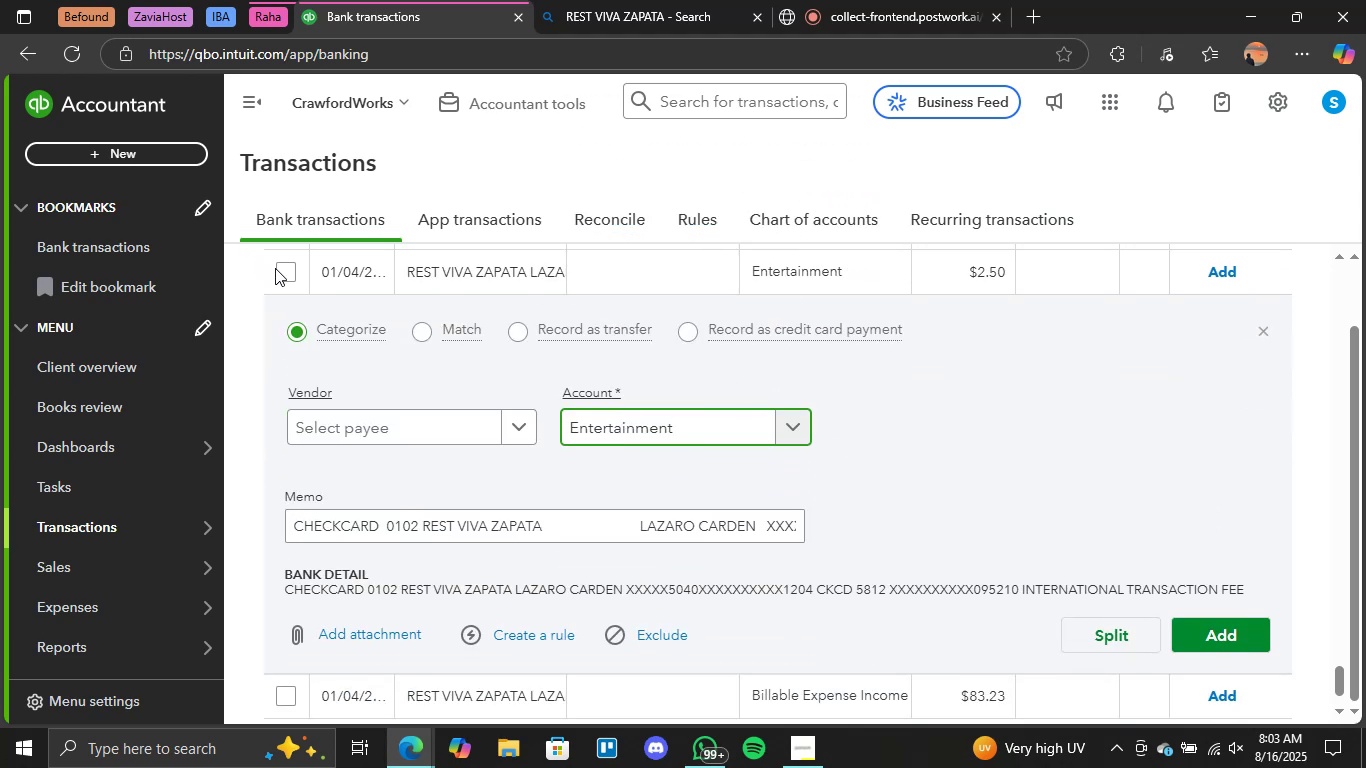 
left_click([287, 272])
 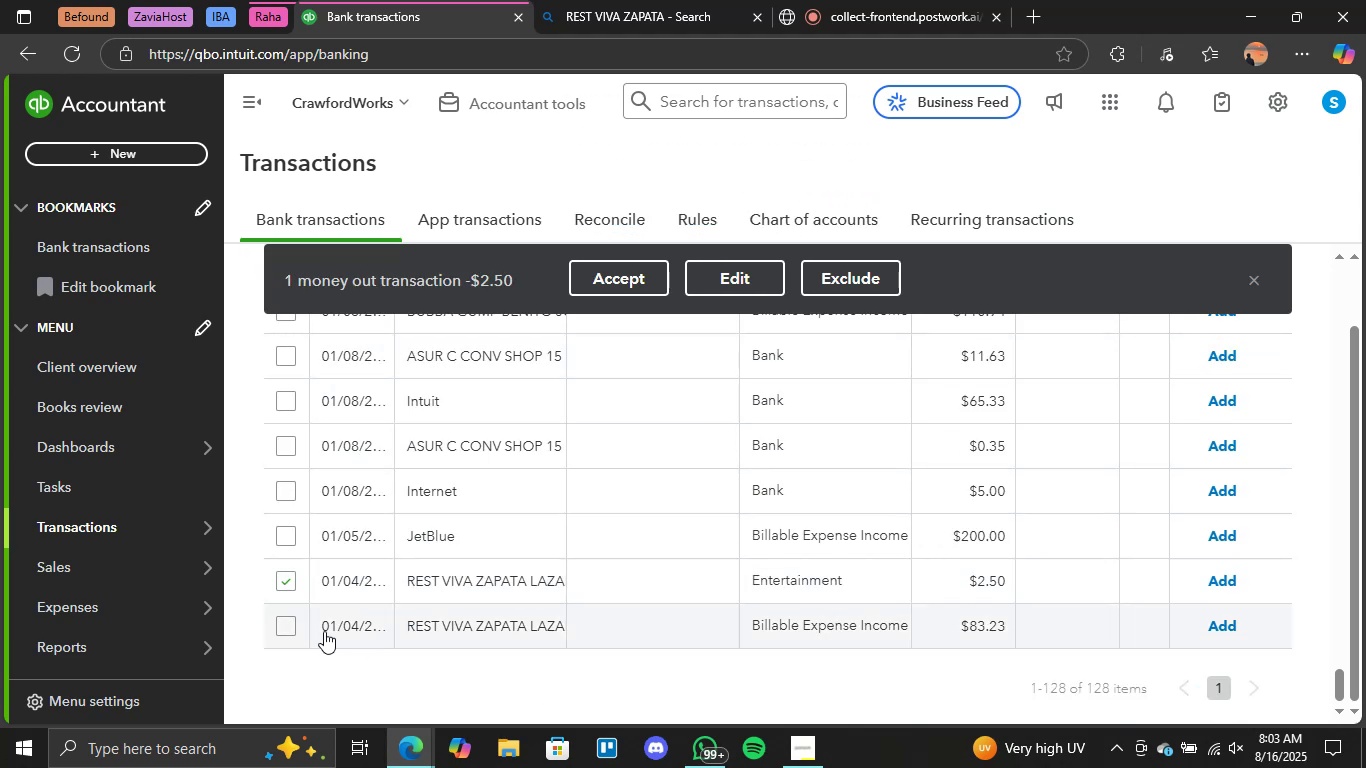 
left_click_drag(start_coordinate=[631, 277], to_coordinate=[627, 282])
 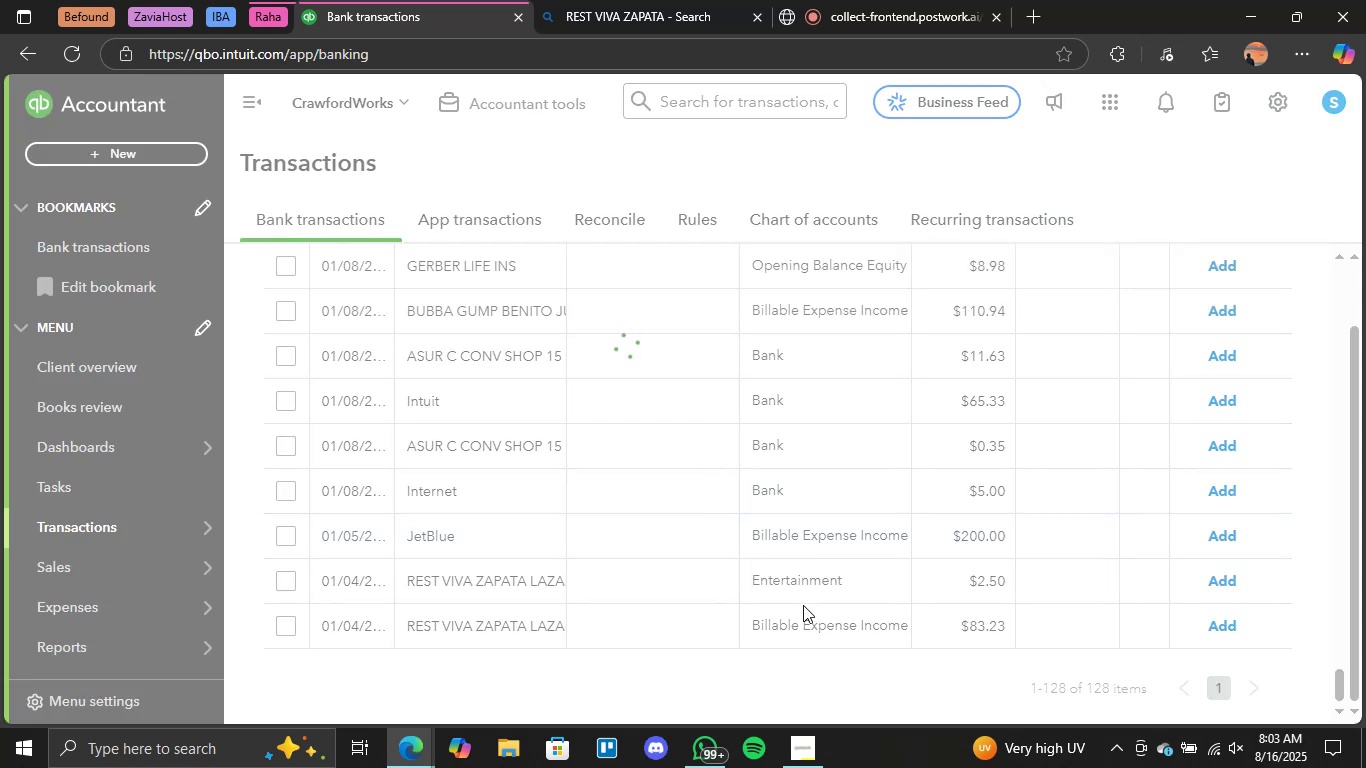 
left_click([830, 629])
 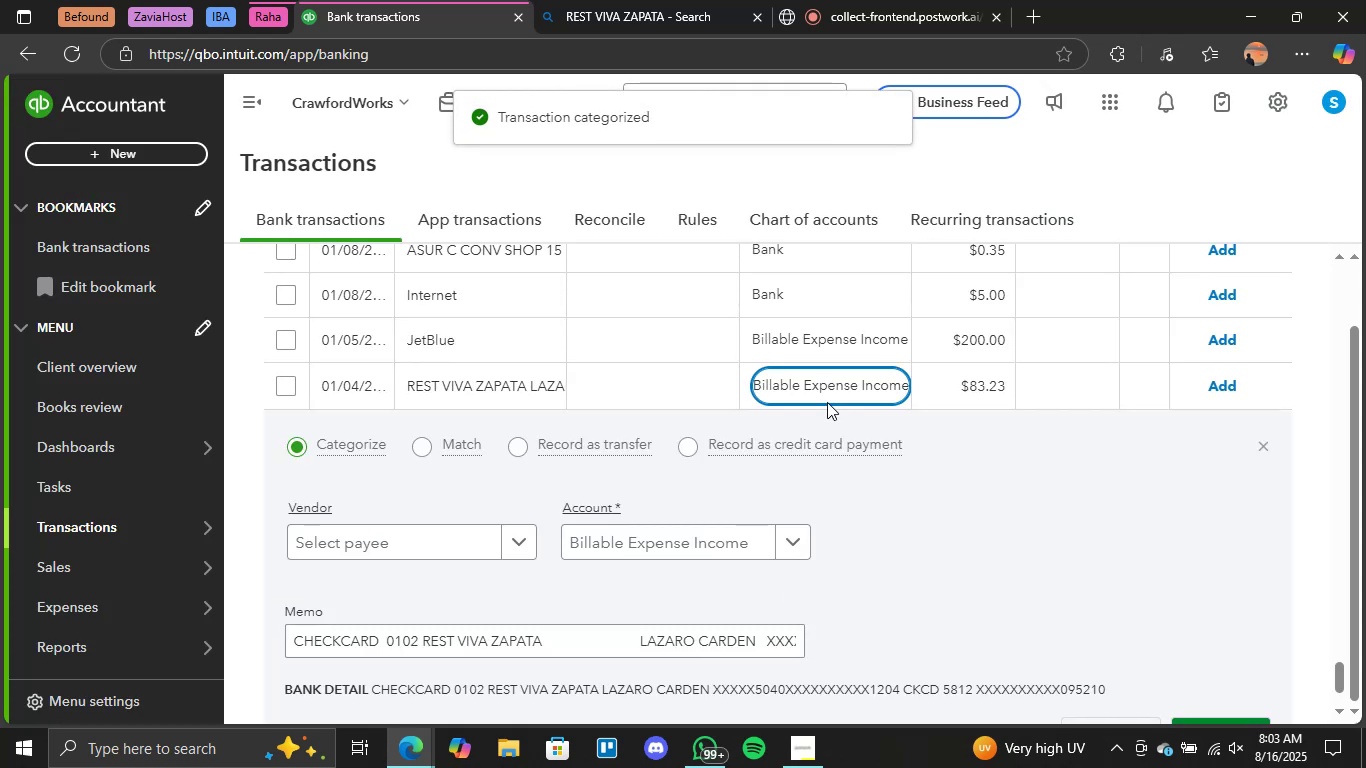 
left_click_drag(start_coordinate=[799, 530], to_coordinate=[798, 538])
 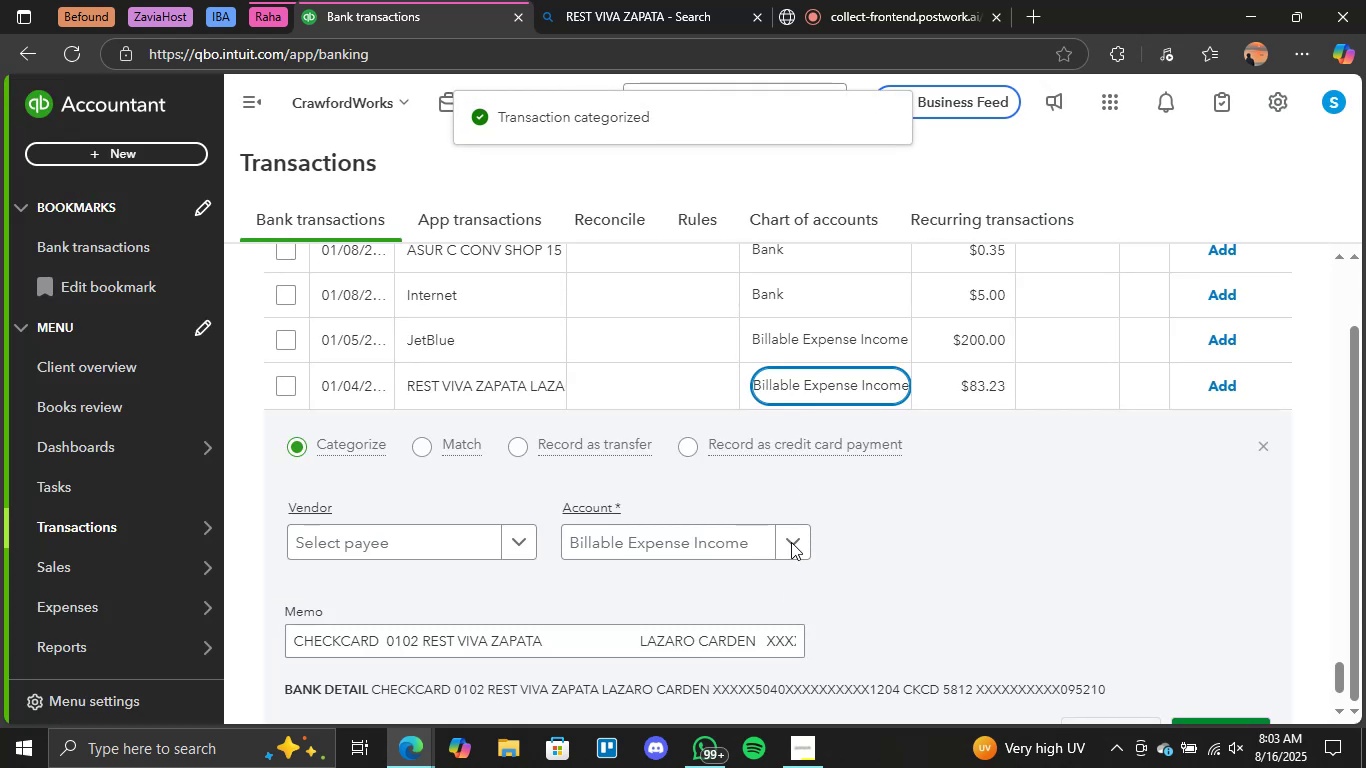 
left_click([797, 542])
 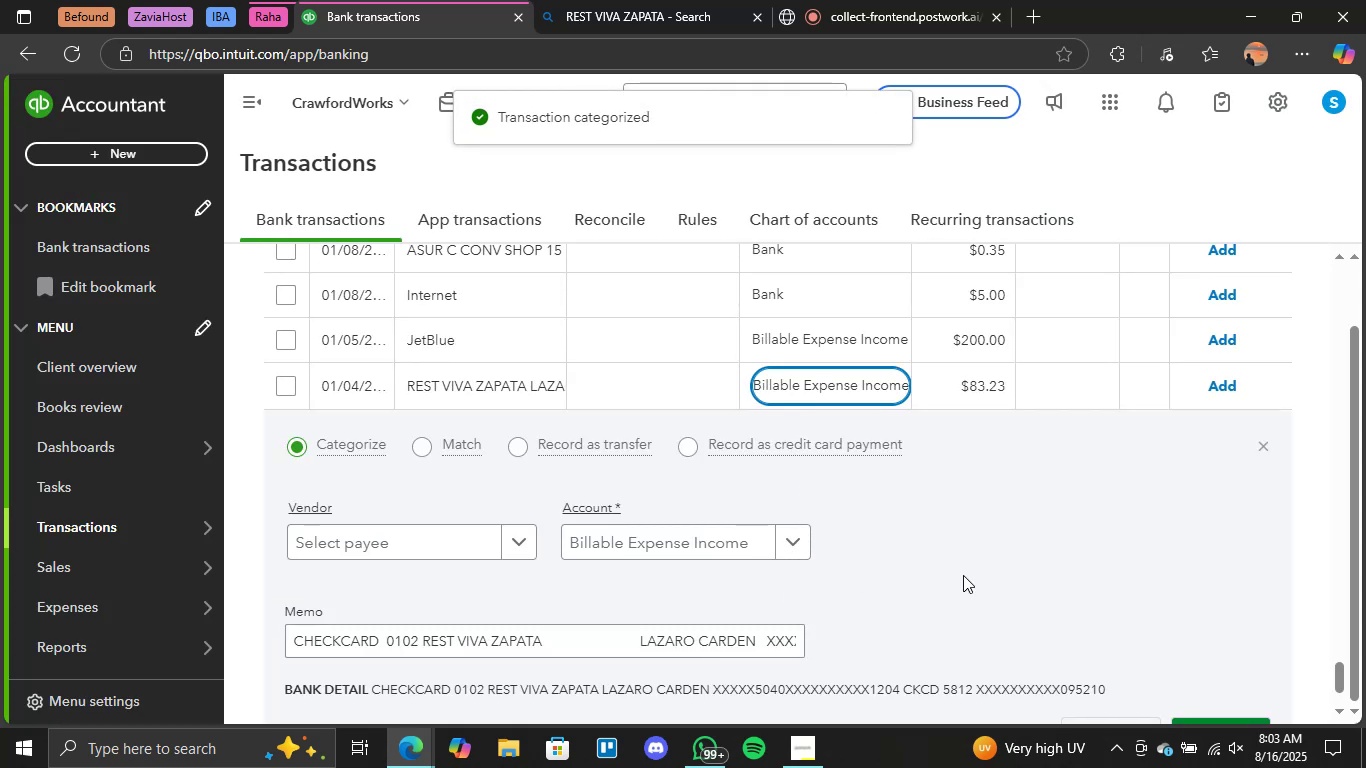 
scroll: coordinate [913, 569], scroll_direction: down, amount: 1.0
 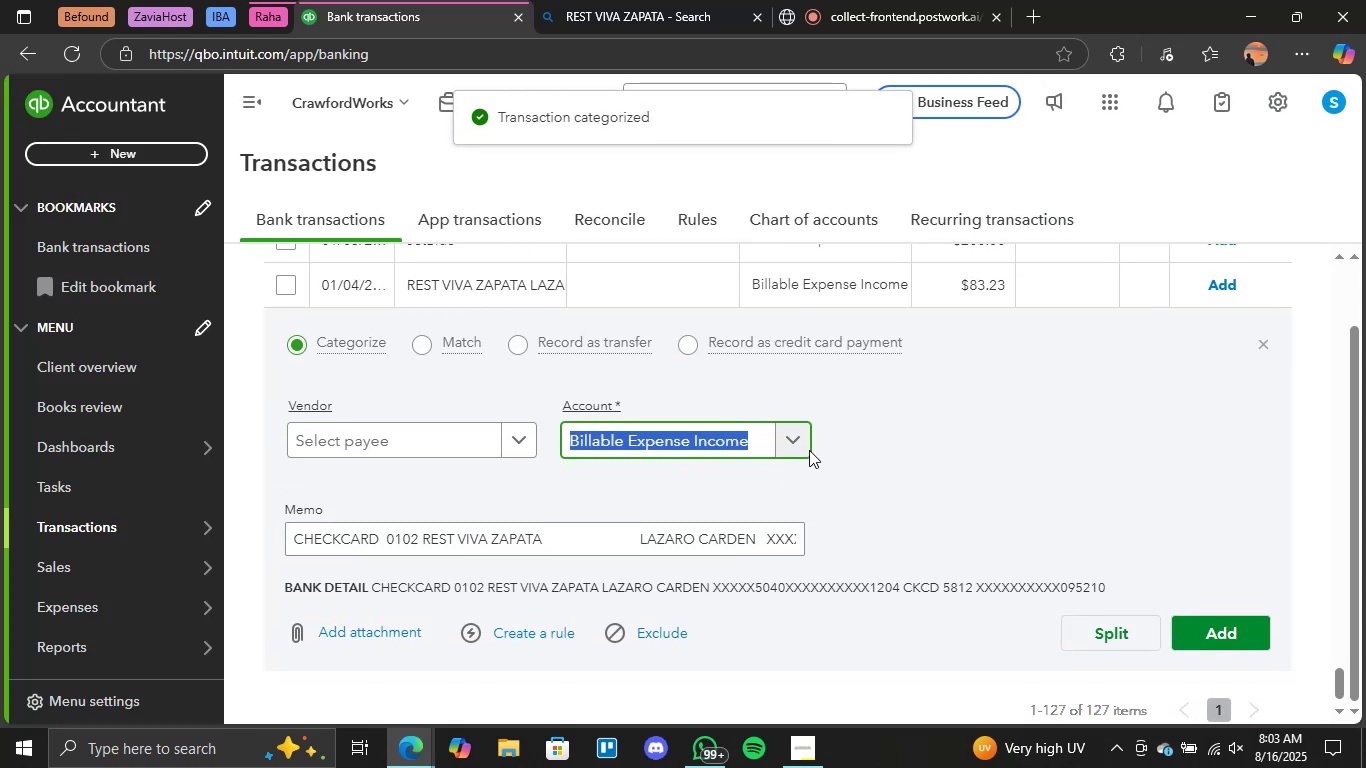 
left_click([806, 443])
 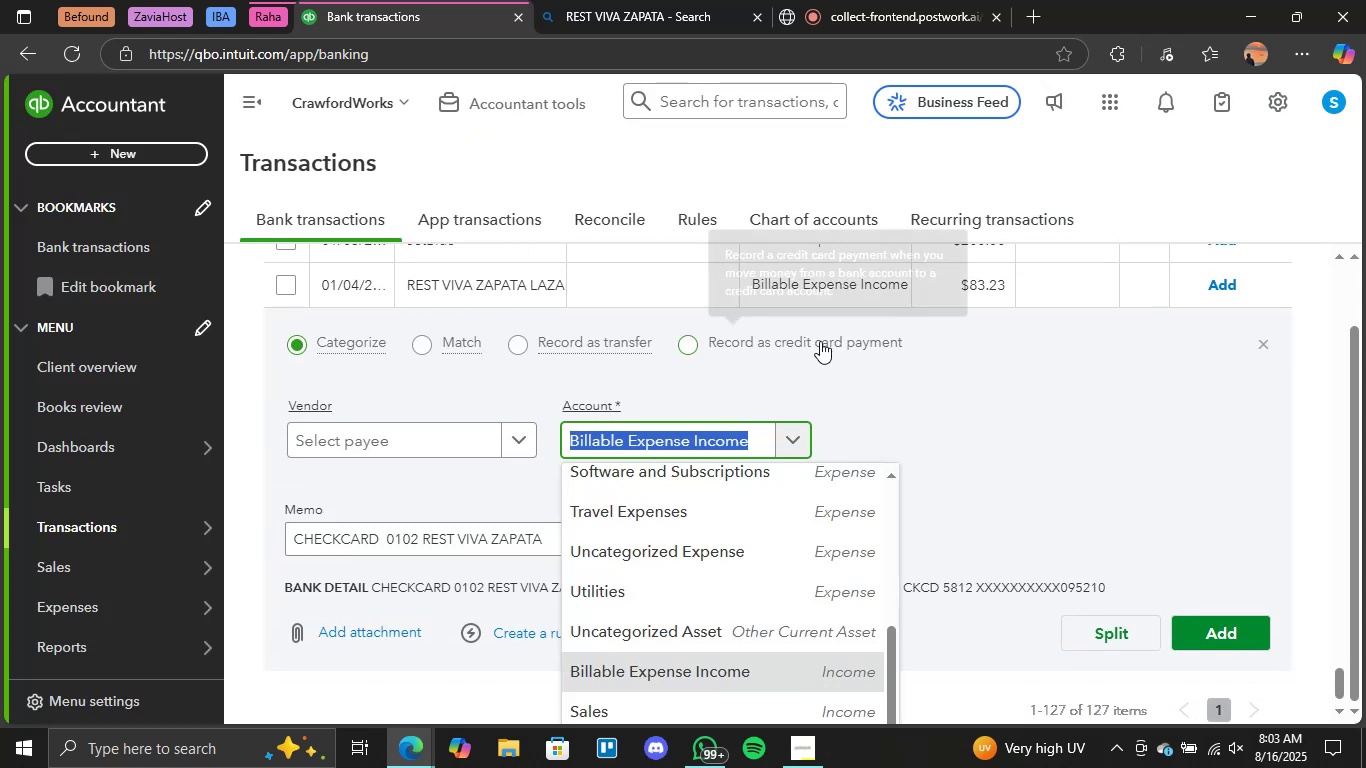 
scroll: coordinate [777, 367], scroll_direction: up, amount: 6.0
 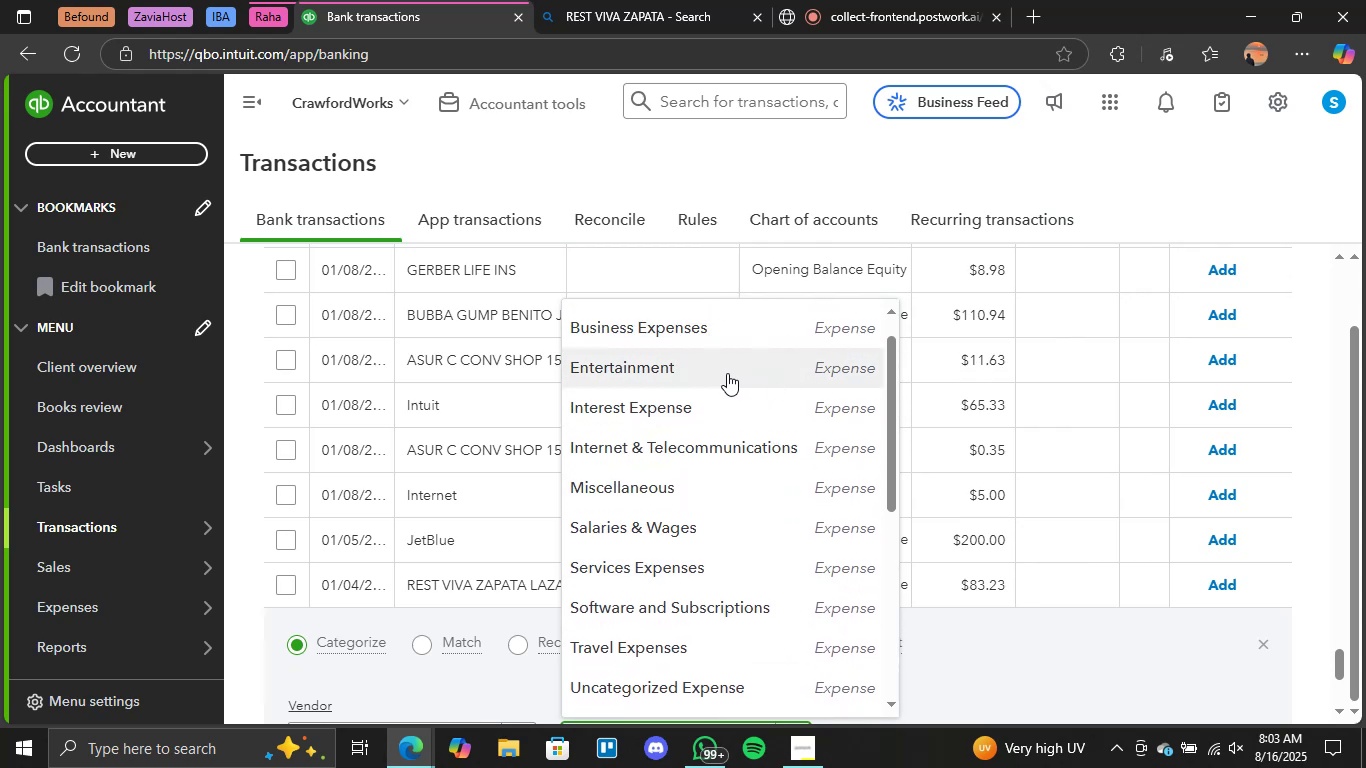 
left_click([727, 373])
 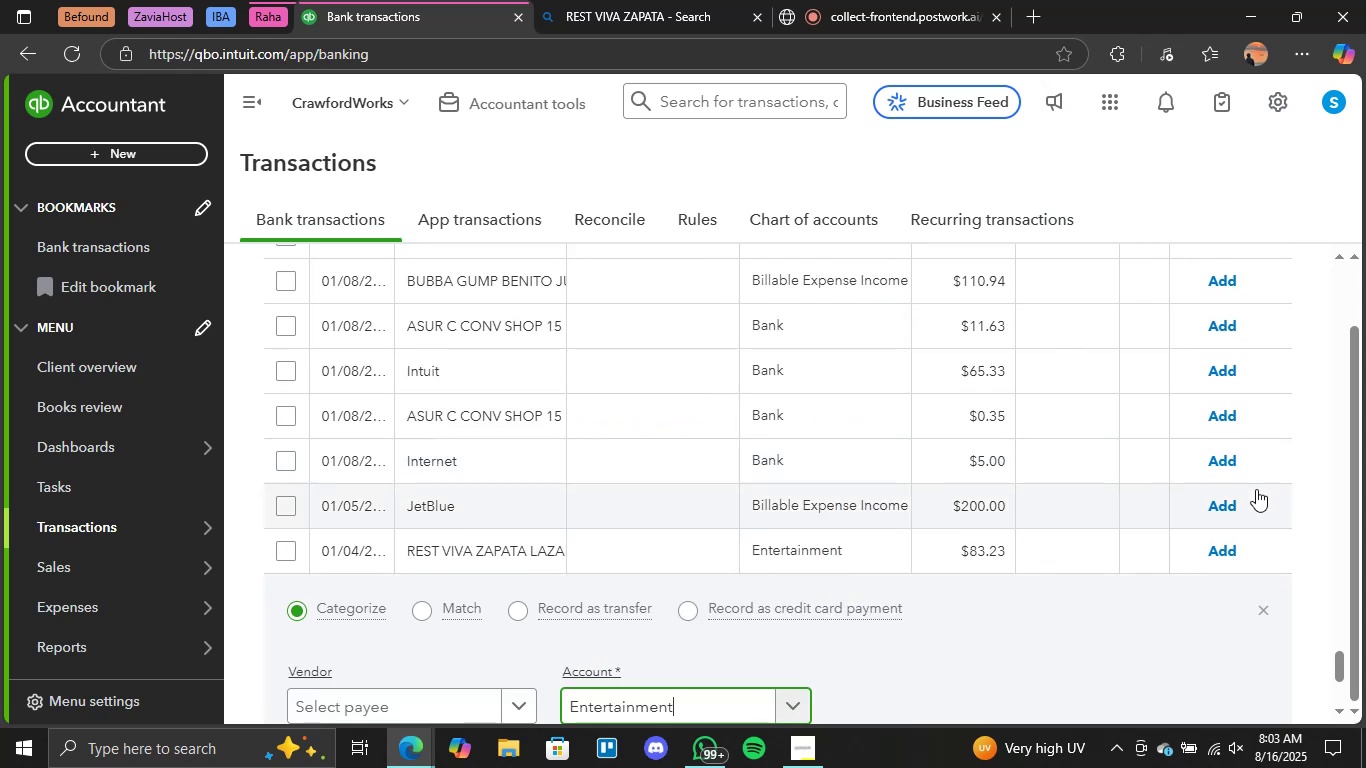 
scroll: coordinate [1291, 565], scroll_direction: down, amount: 3.0
 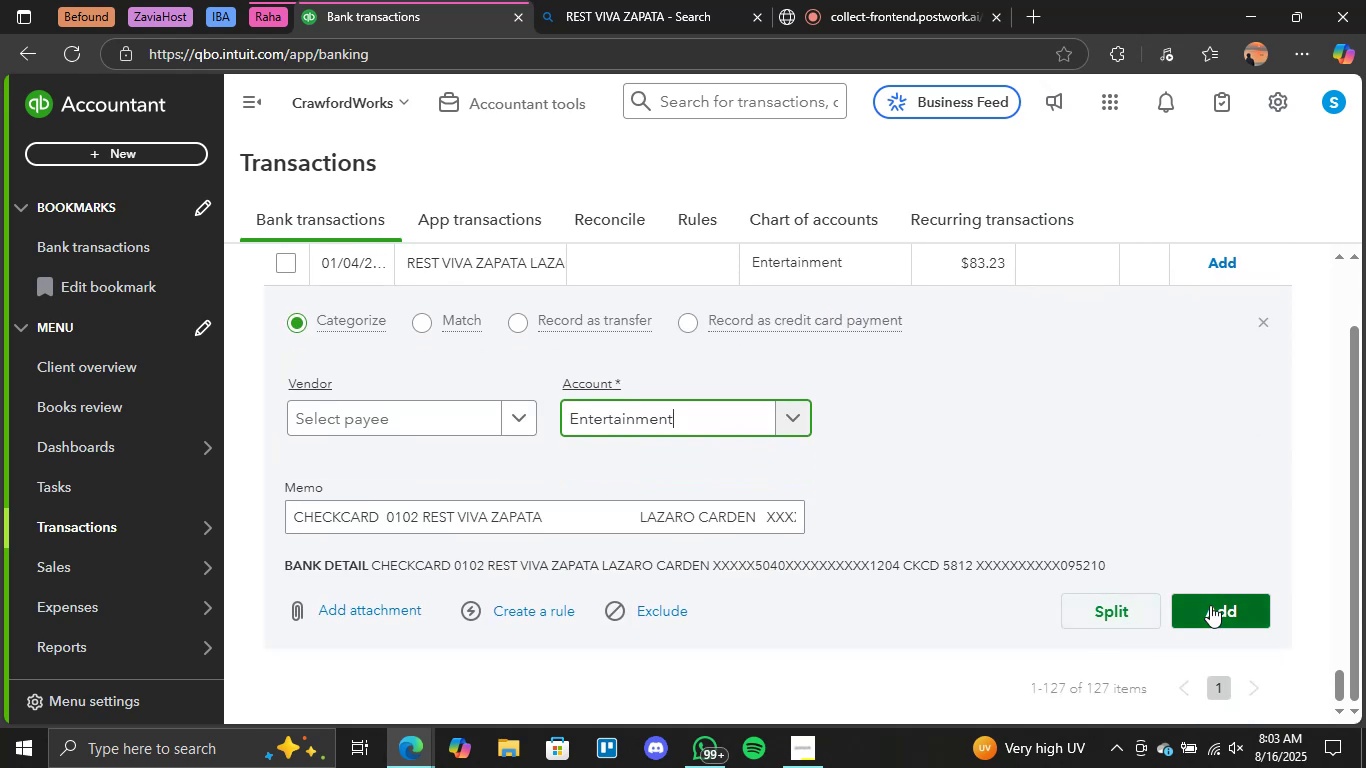 
left_click([1210, 605])
 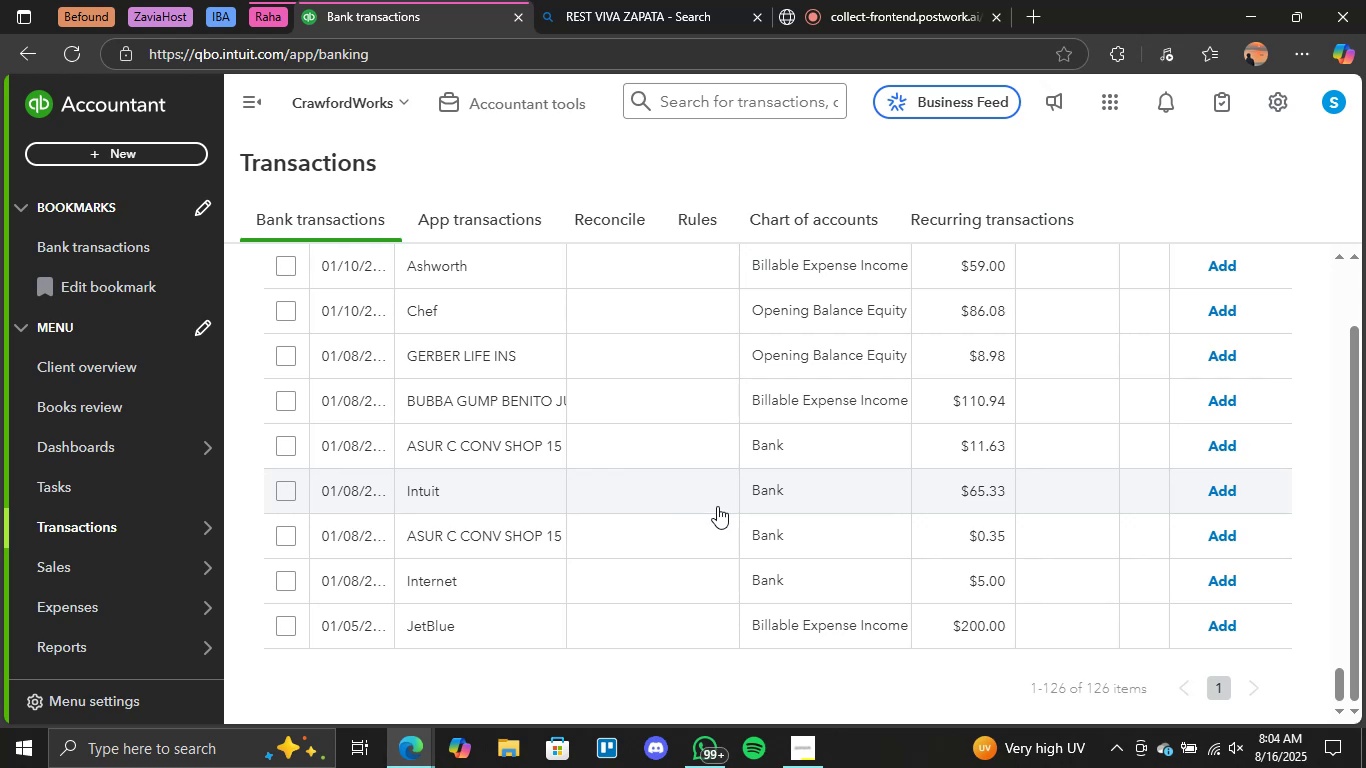 
wait(36.31)
 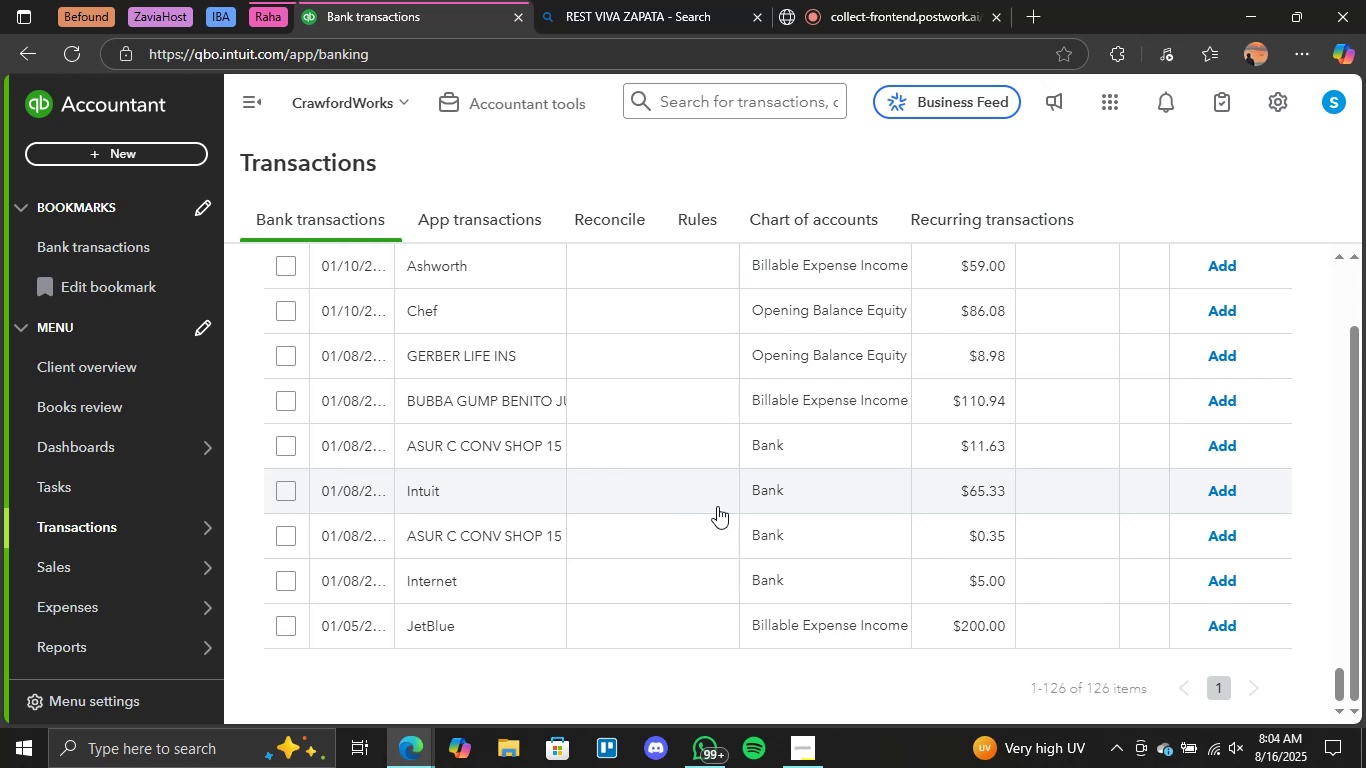 
left_click([456, 586])
 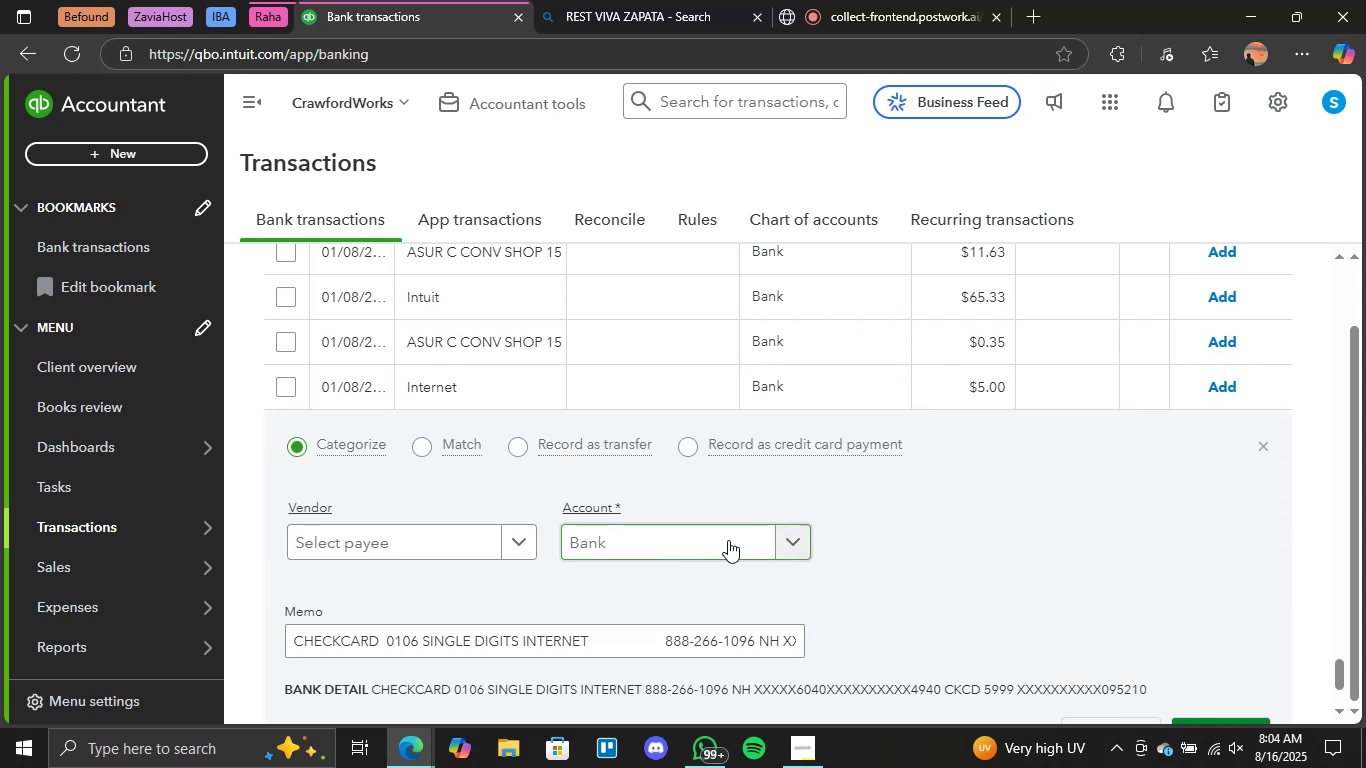 
left_click([798, 540])
 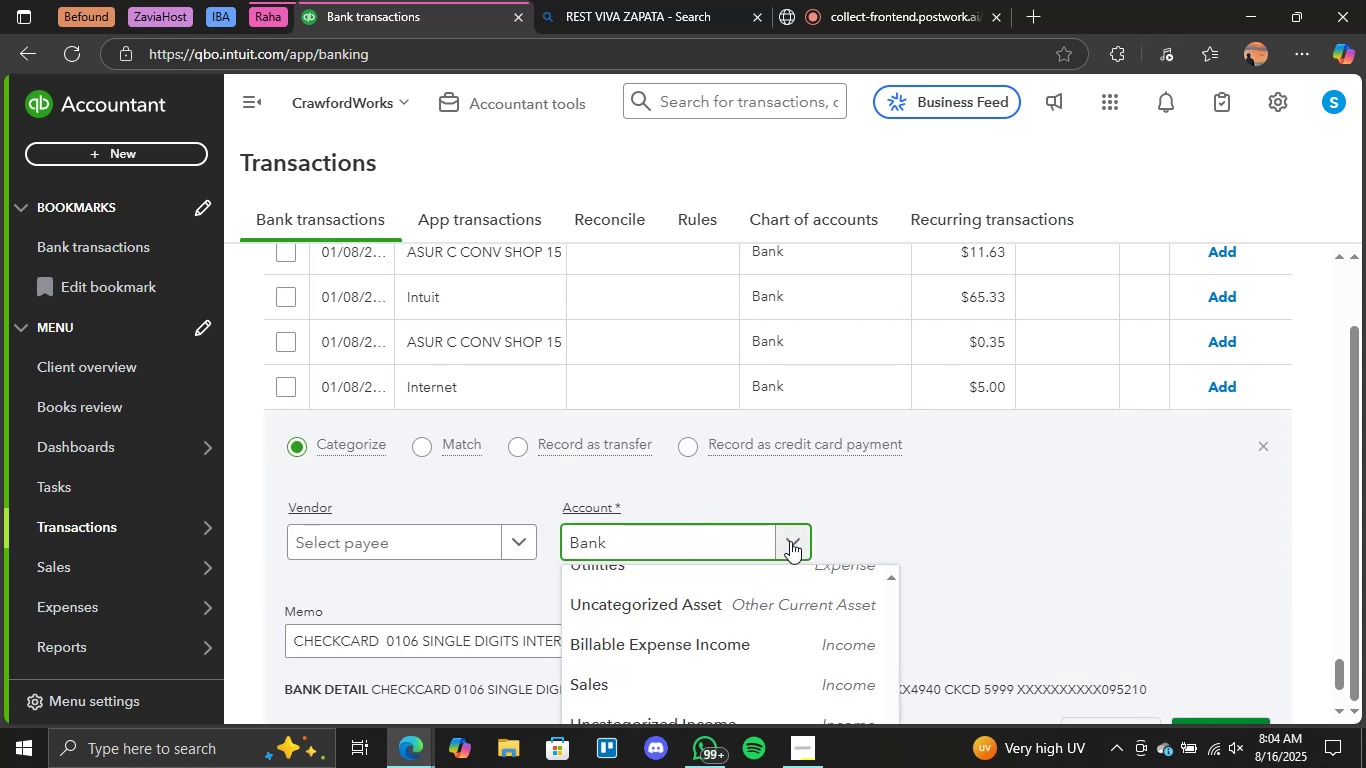 
scroll: coordinate [930, 551], scroll_direction: up, amount: 5.0
 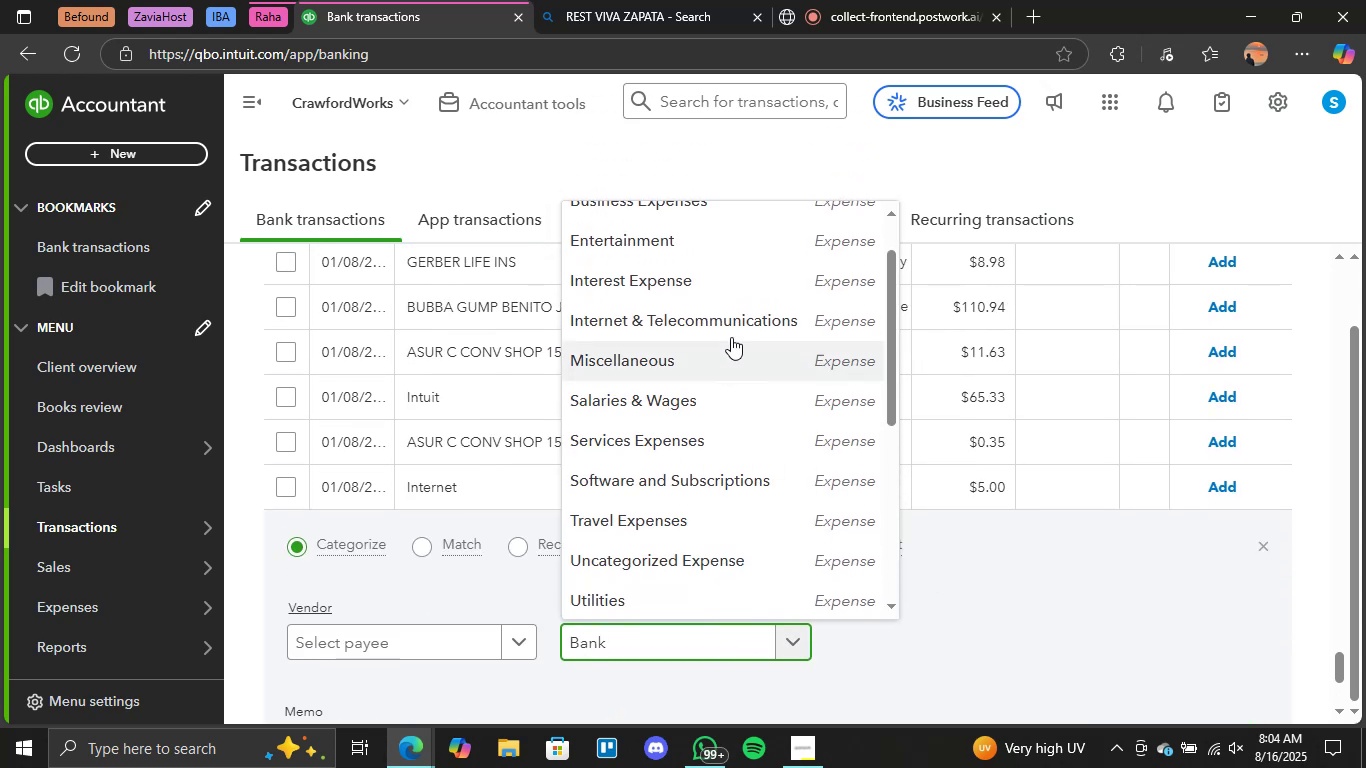 
left_click([735, 331])
 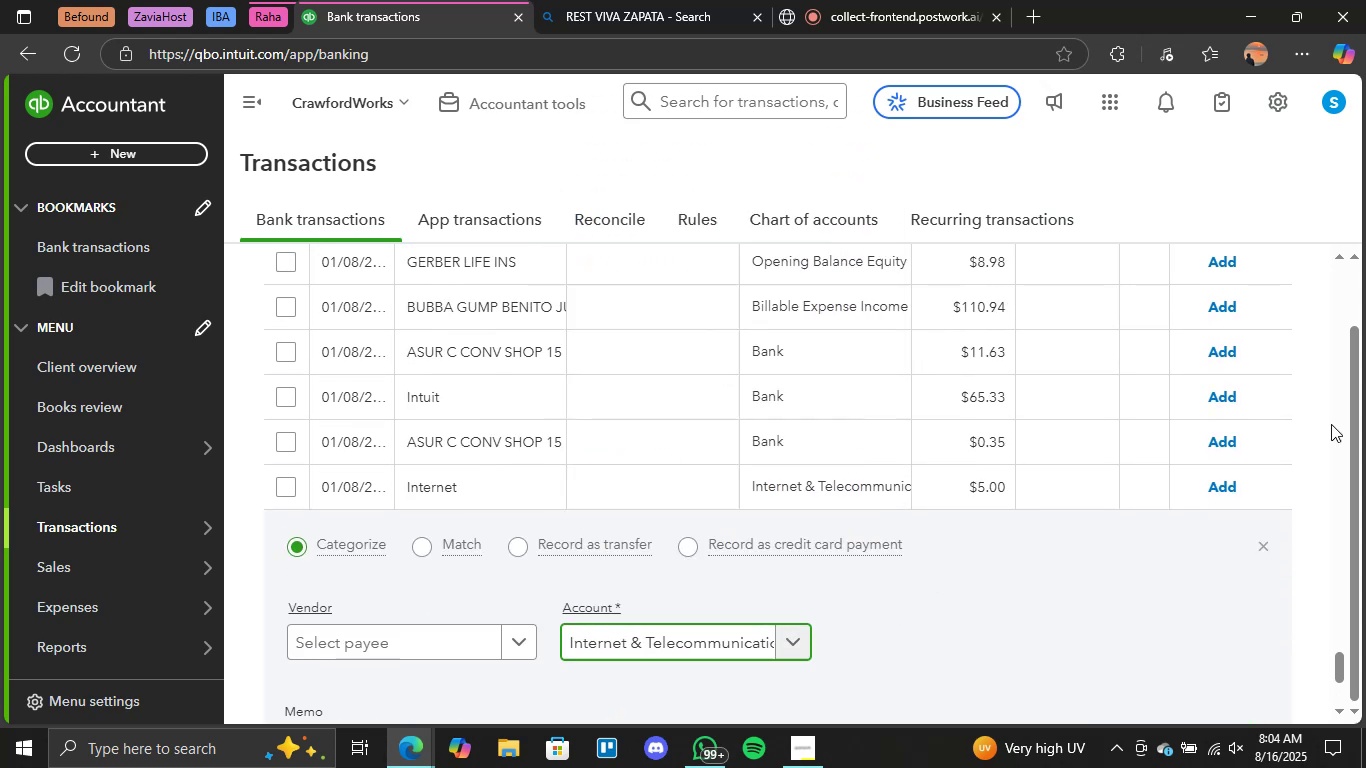 
scroll: coordinate [1294, 444], scroll_direction: down, amount: 3.0
 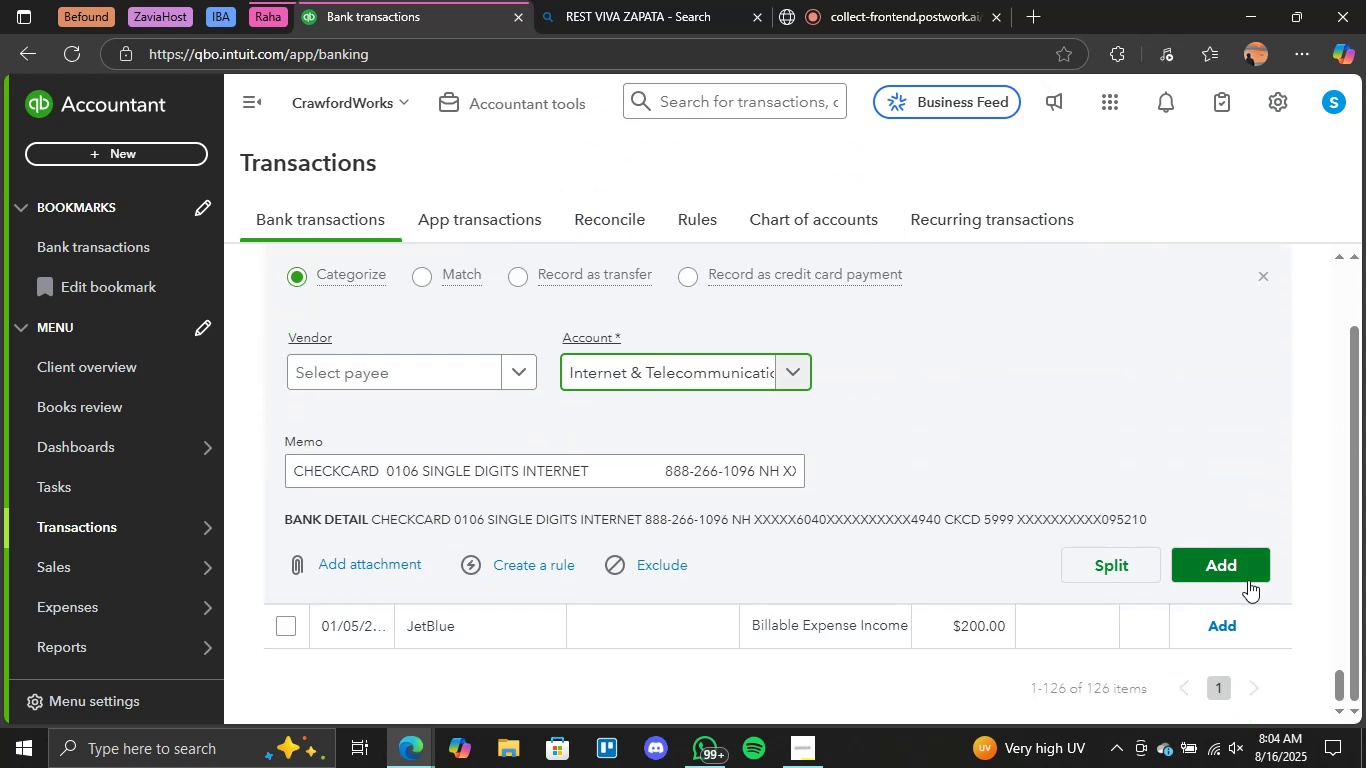 
left_click([1219, 560])
 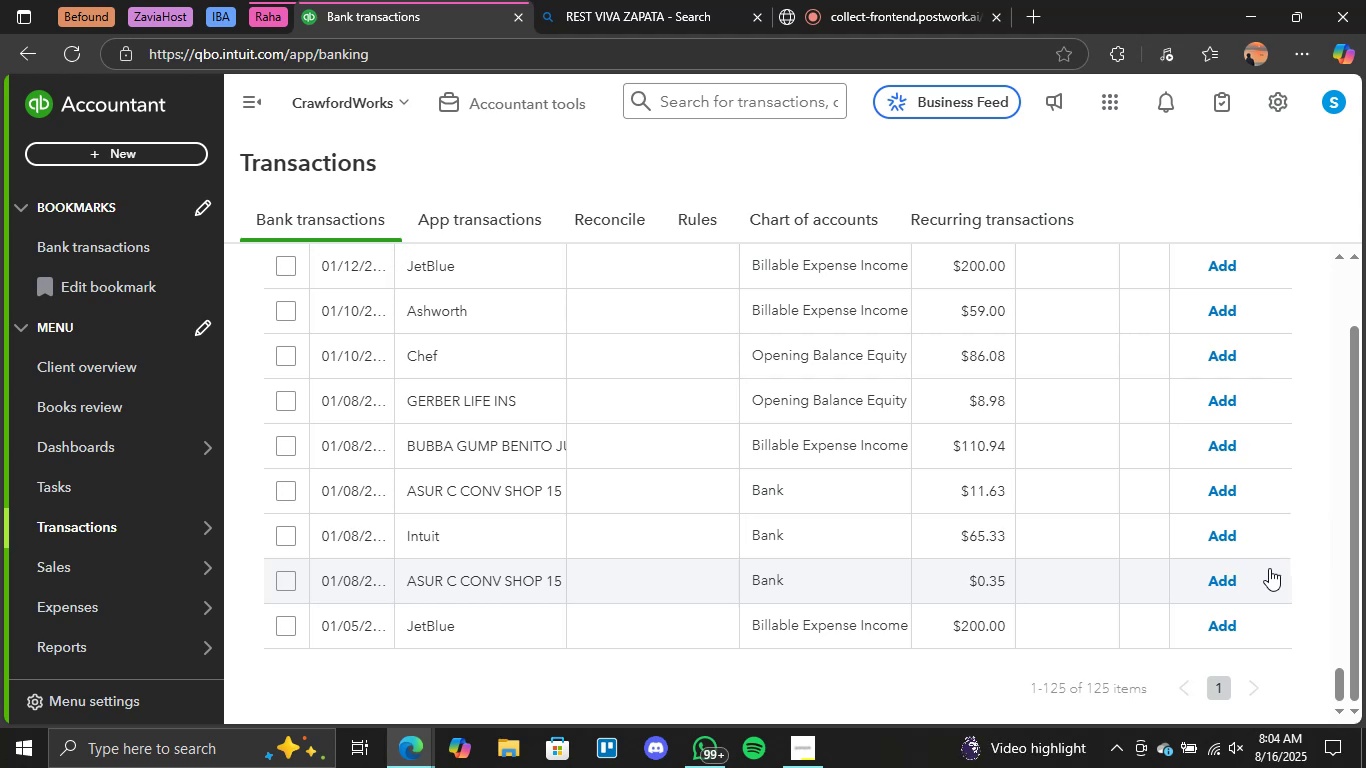 
wait(43.68)
 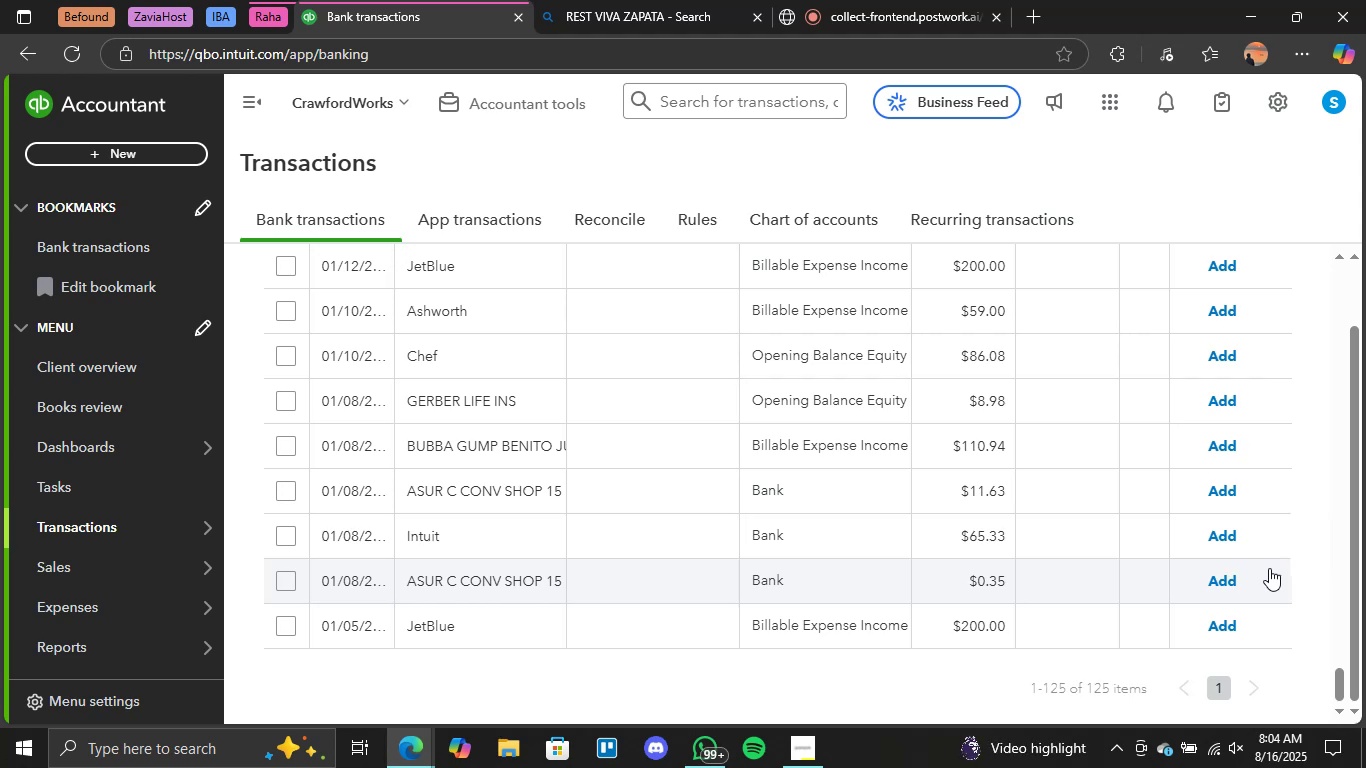 
scroll: coordinate [541, 543], scroll_direction: up, amount: 2.0
 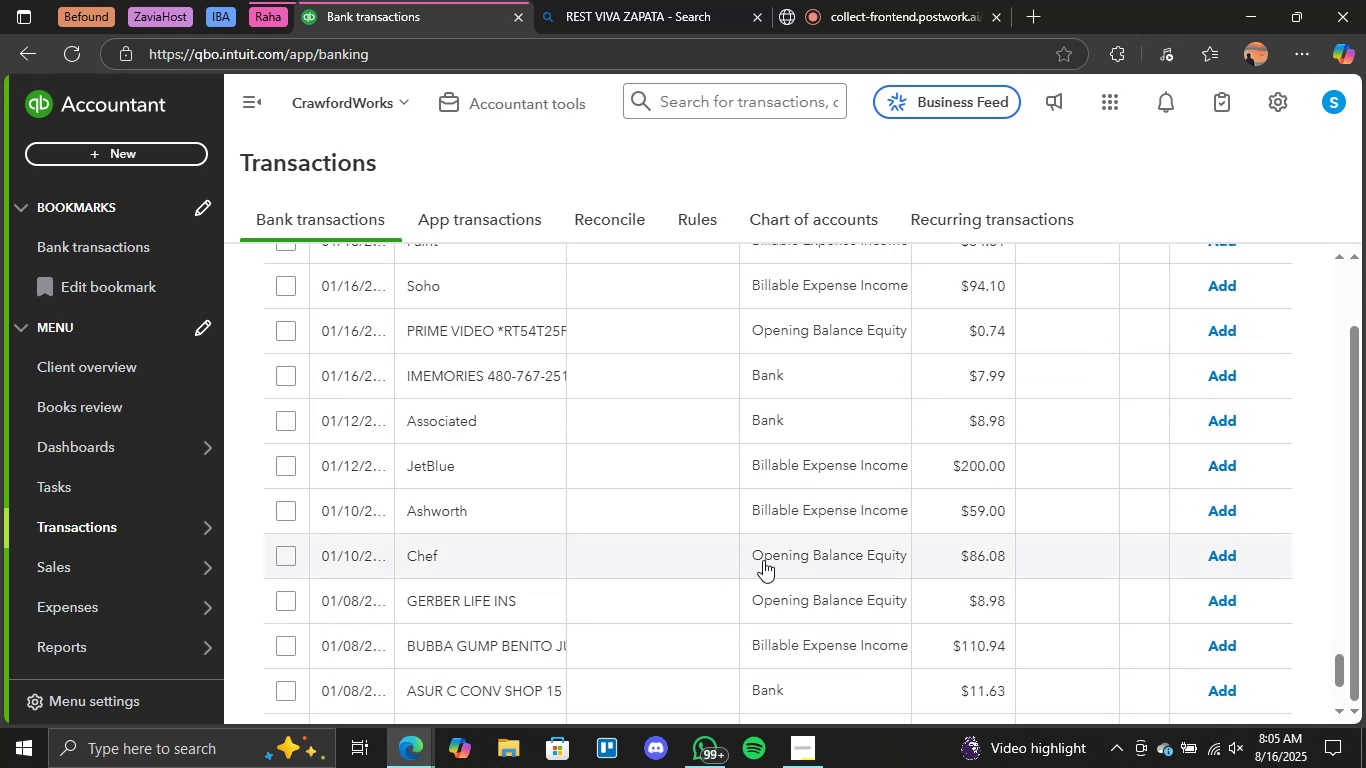 
left_click([794, 559])
 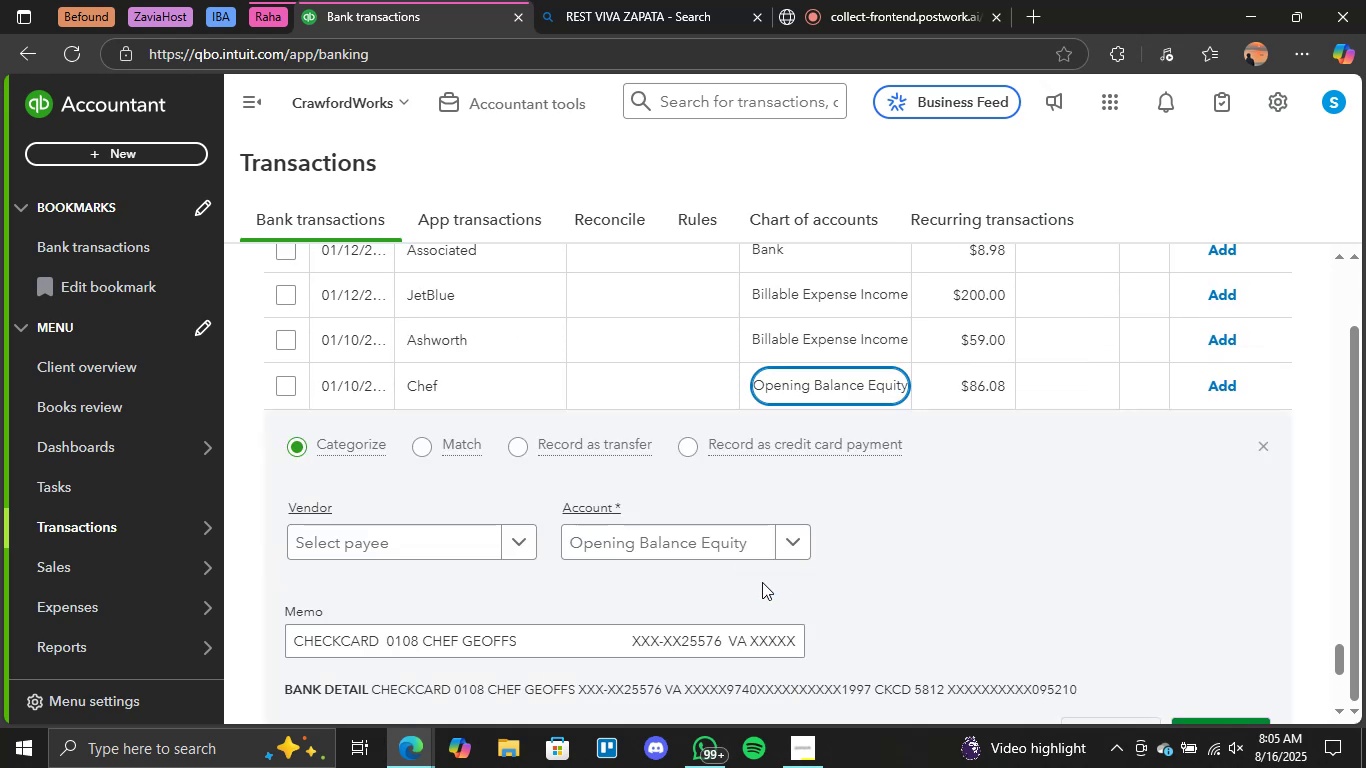 
scroll: coordinate [644, 594], scroll_direction: down, amount: 1.0
 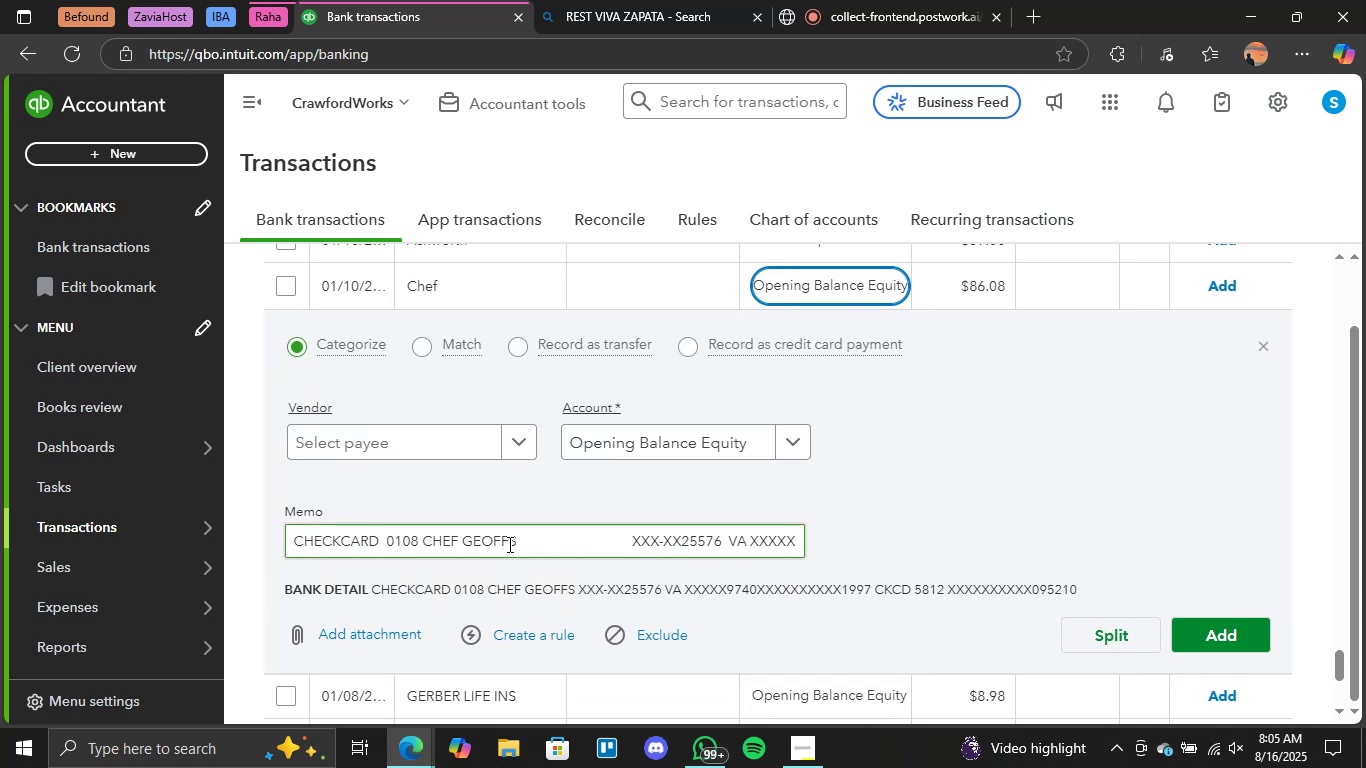 
left_click_drag(start_coordinate=[521, 543], to_coordinate=[419, 542])
 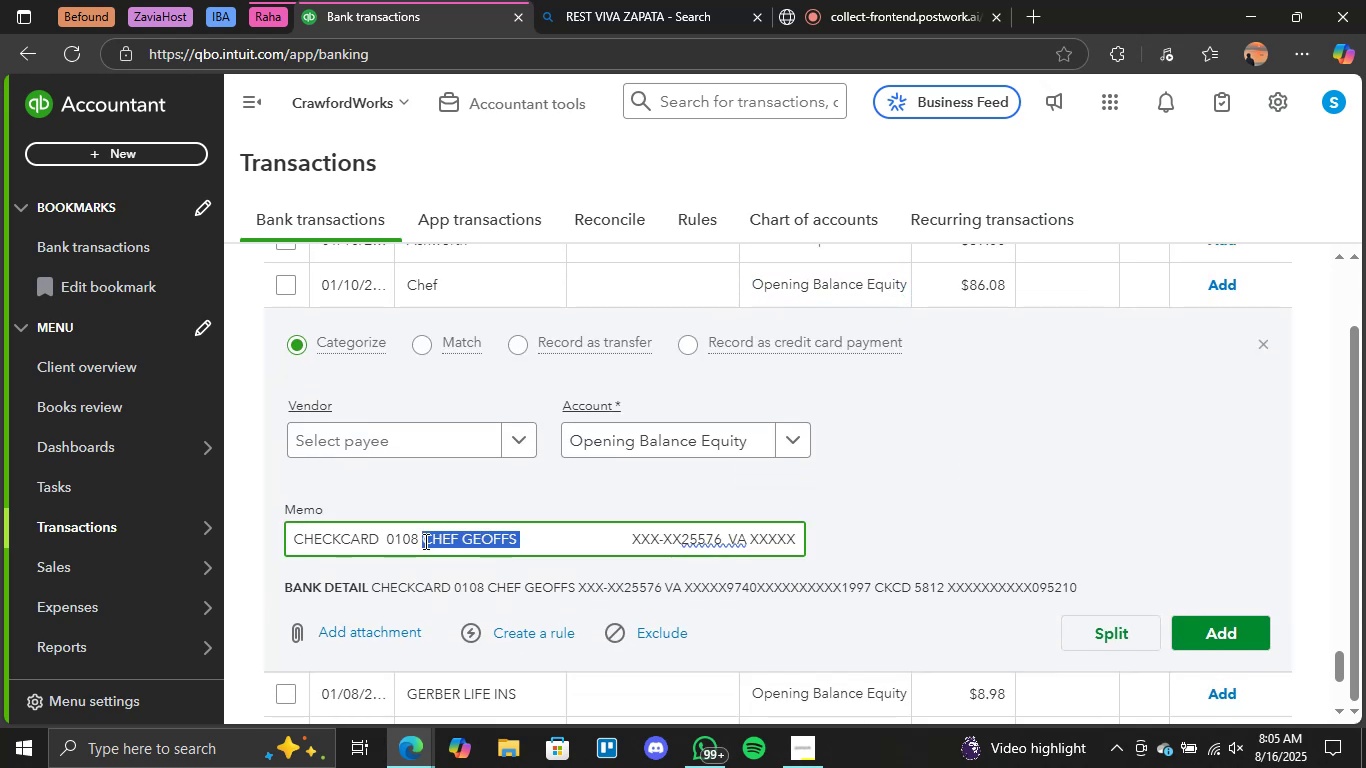 
key(Control+C)
 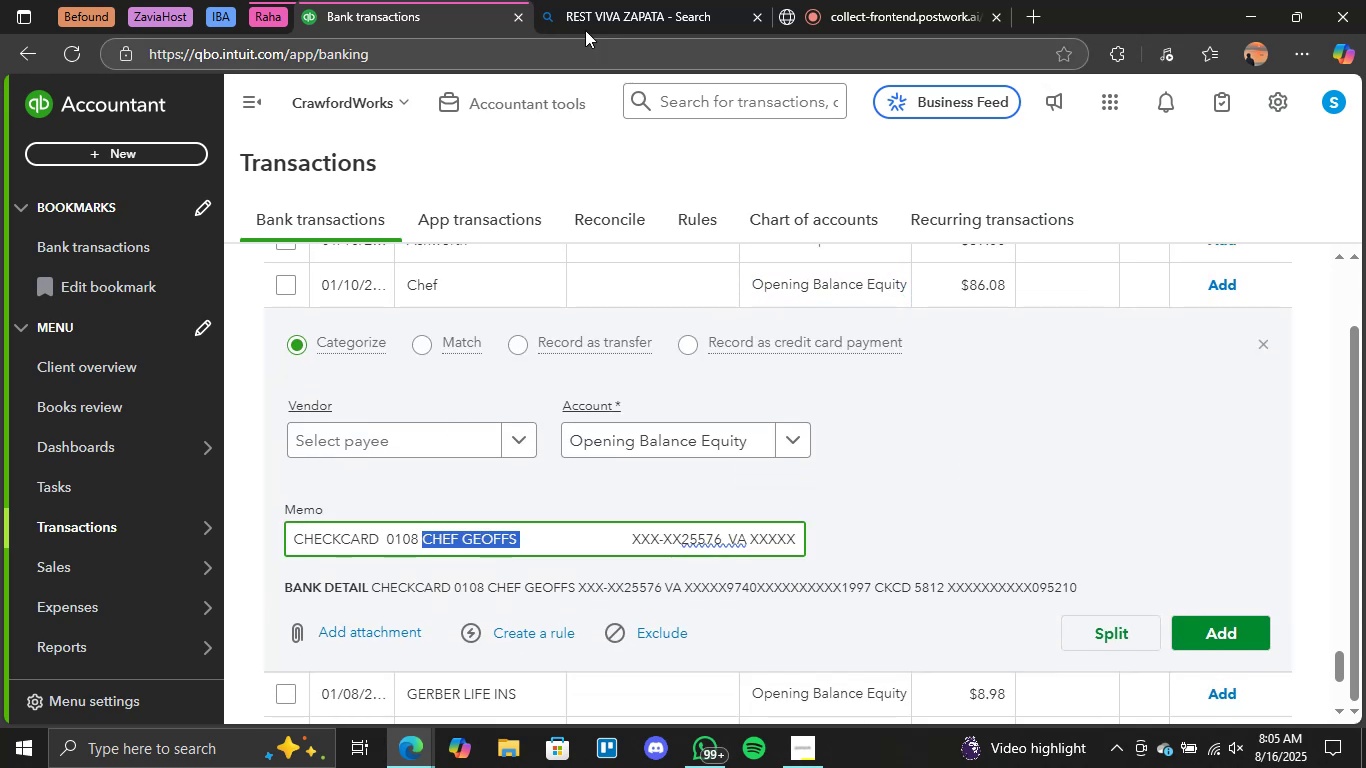 
left_click([665, 0])
 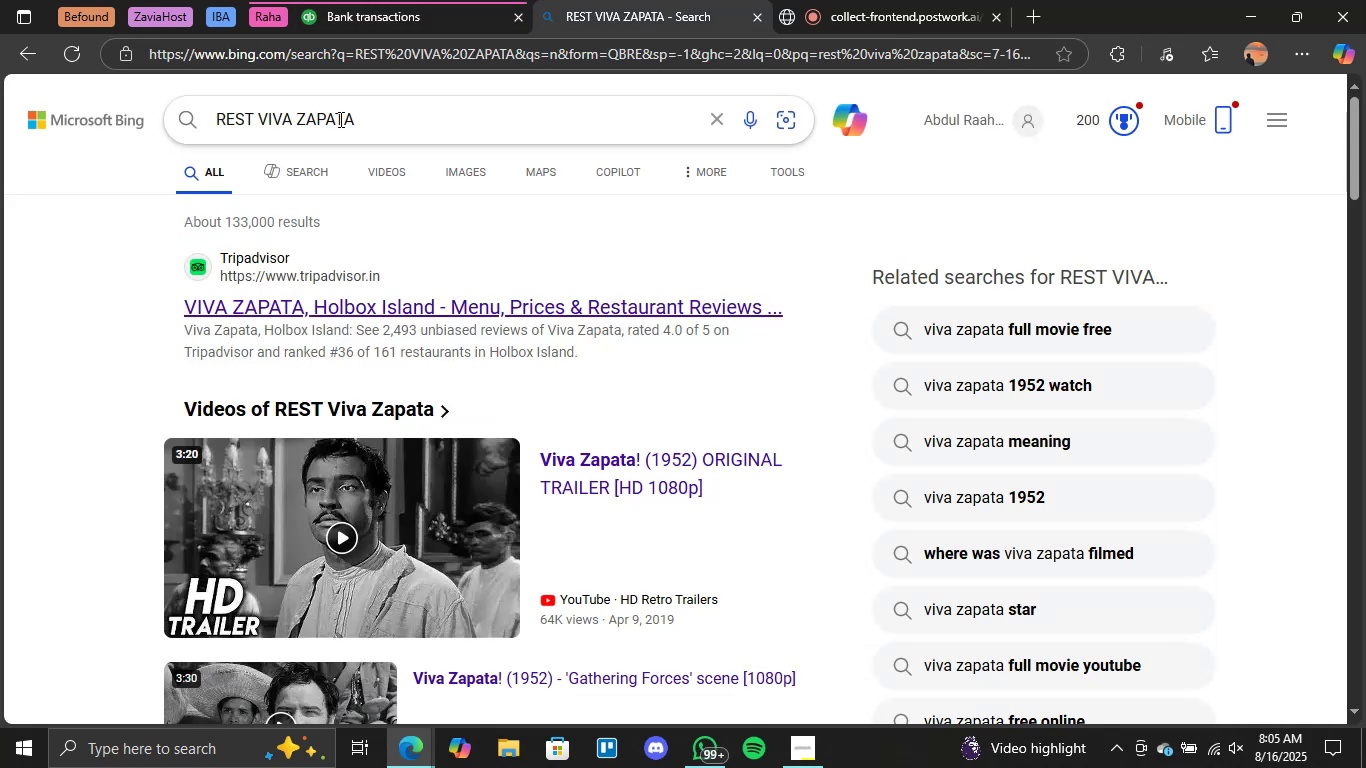 
double_click([339, 119])
 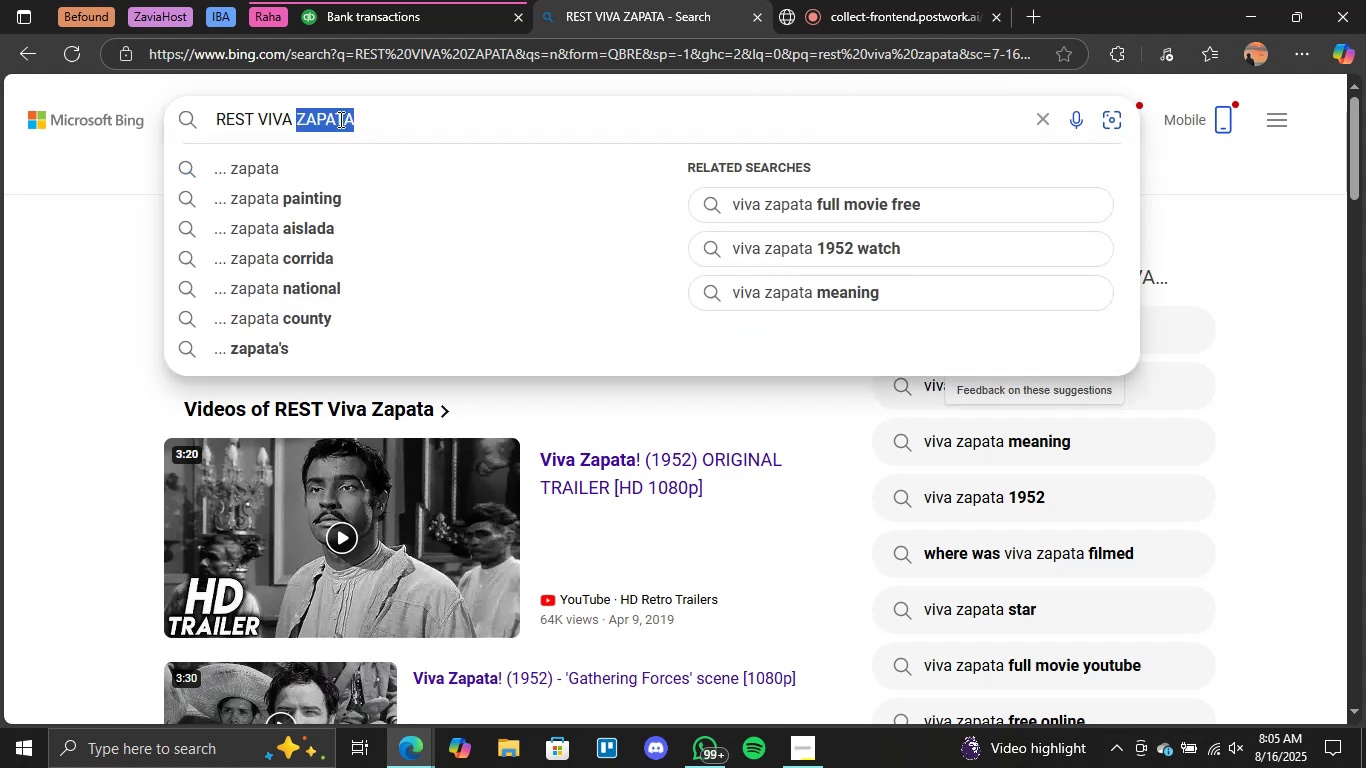 
triple_click([339, 119])
 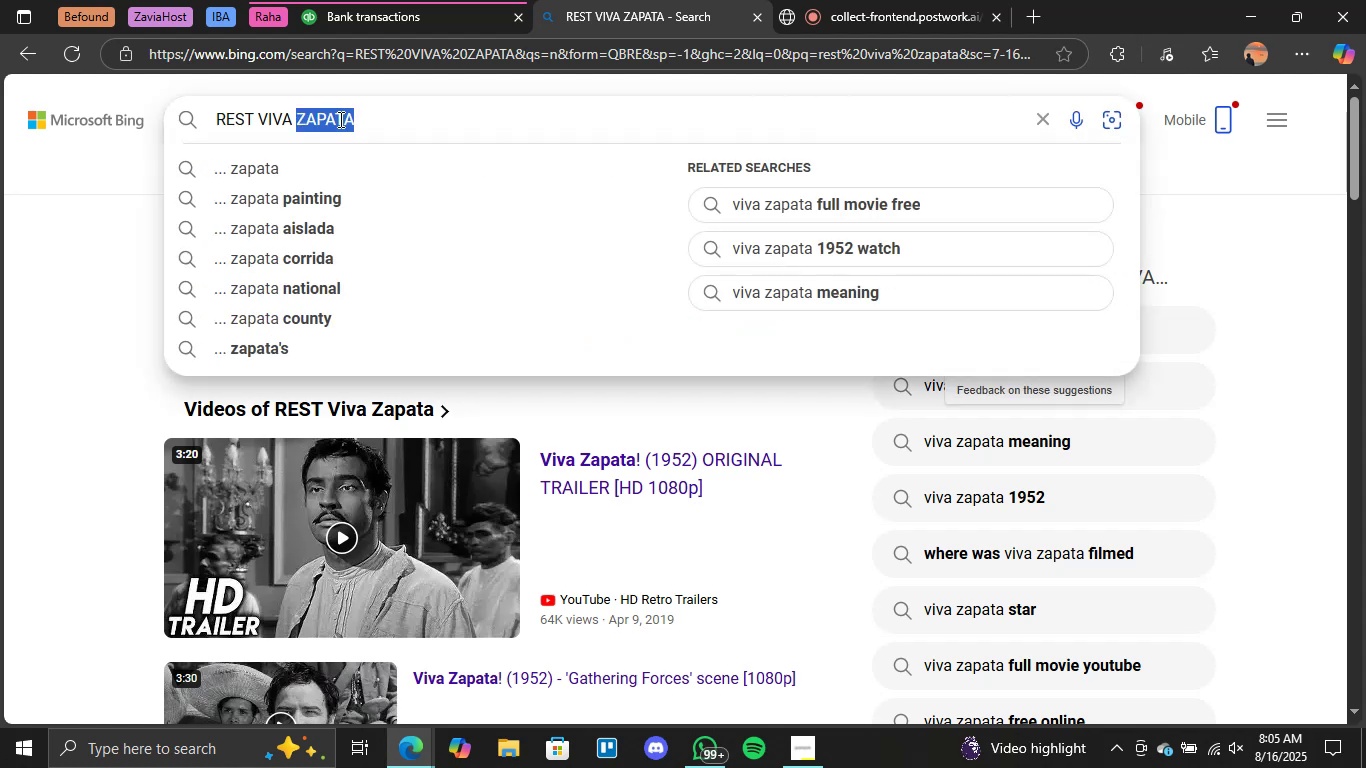 
key(Control+V)
 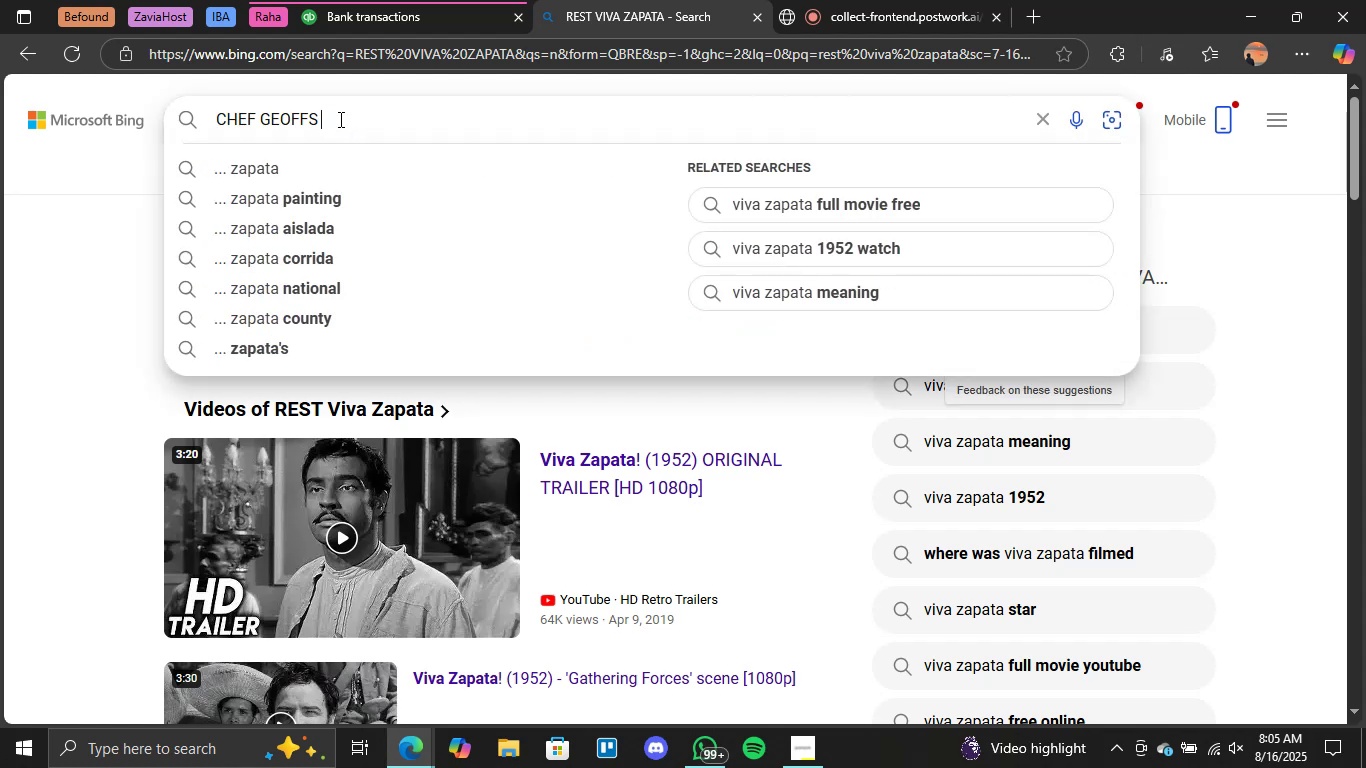 
key(Enter)
 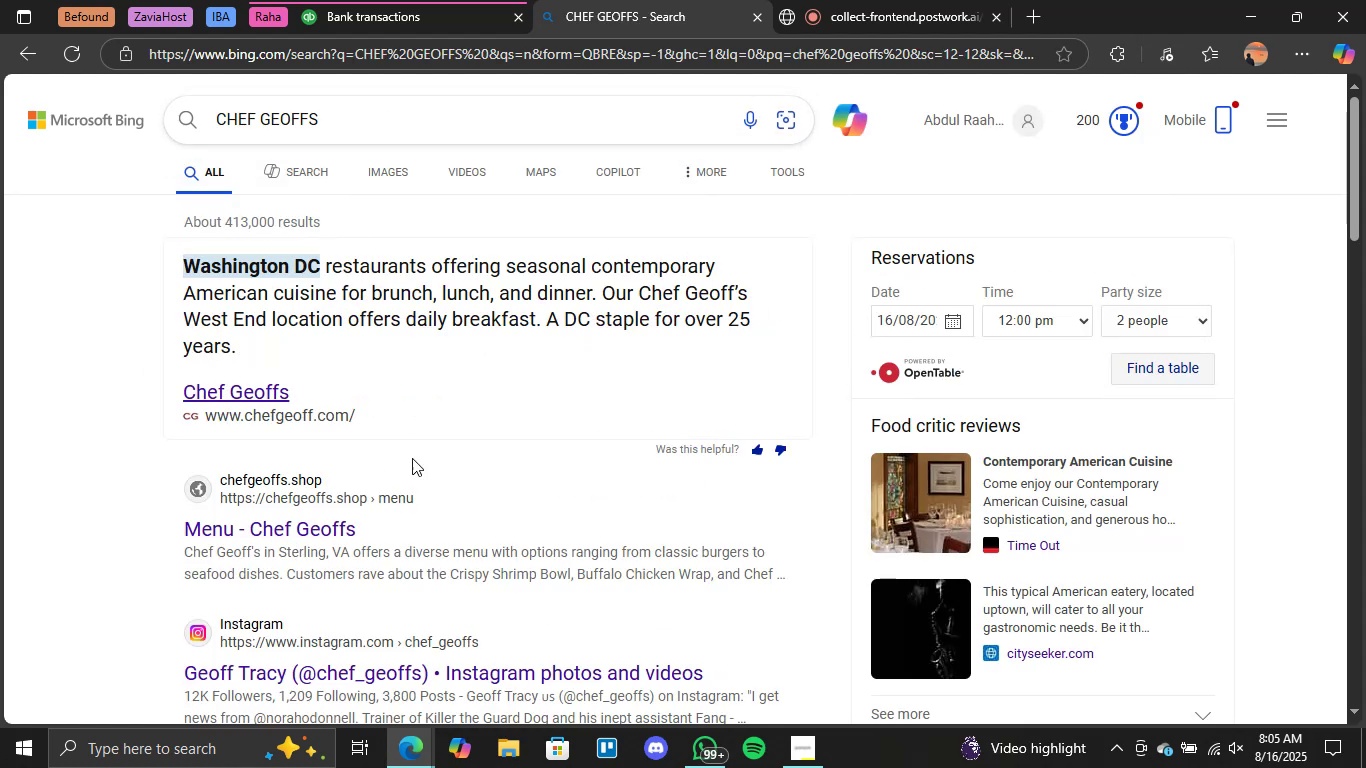 
wait(5.54)
 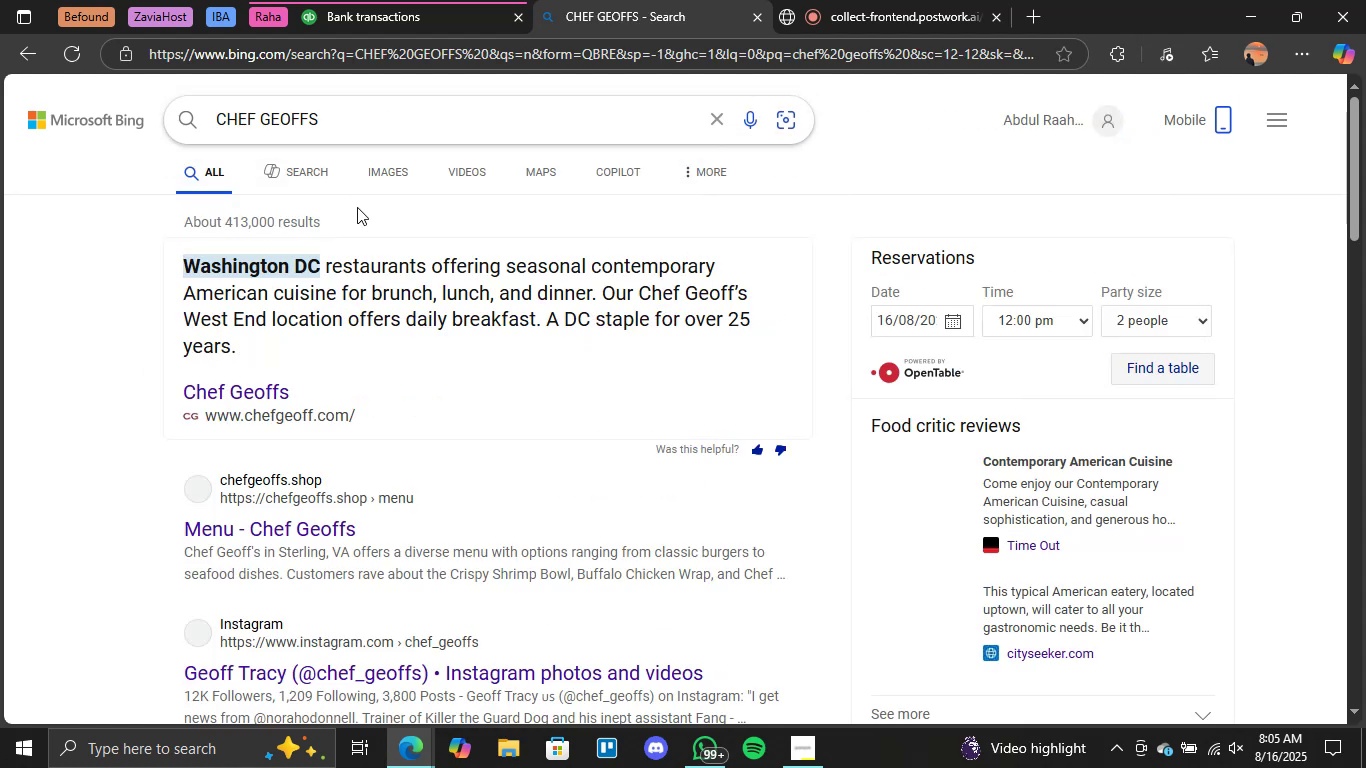 
left_click([361, 0])
 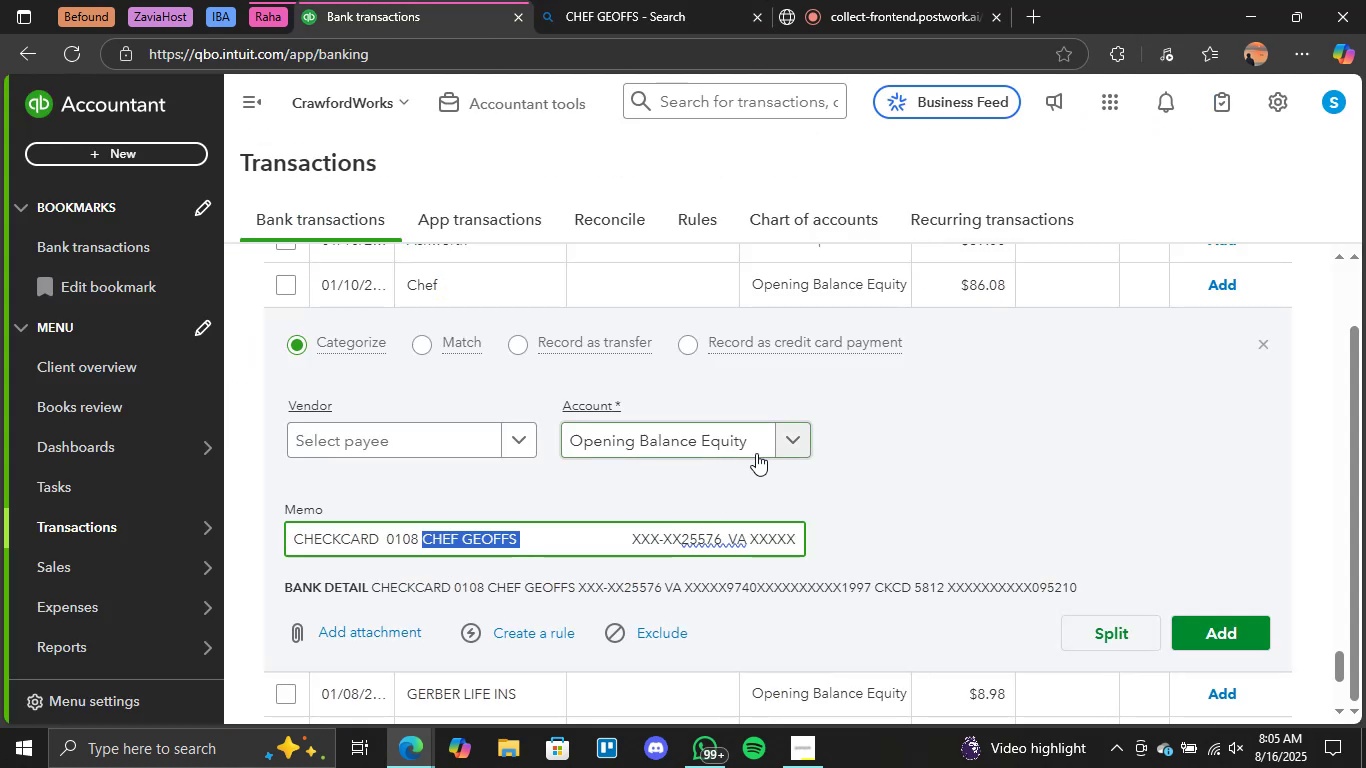 
left_click([807, 447])
 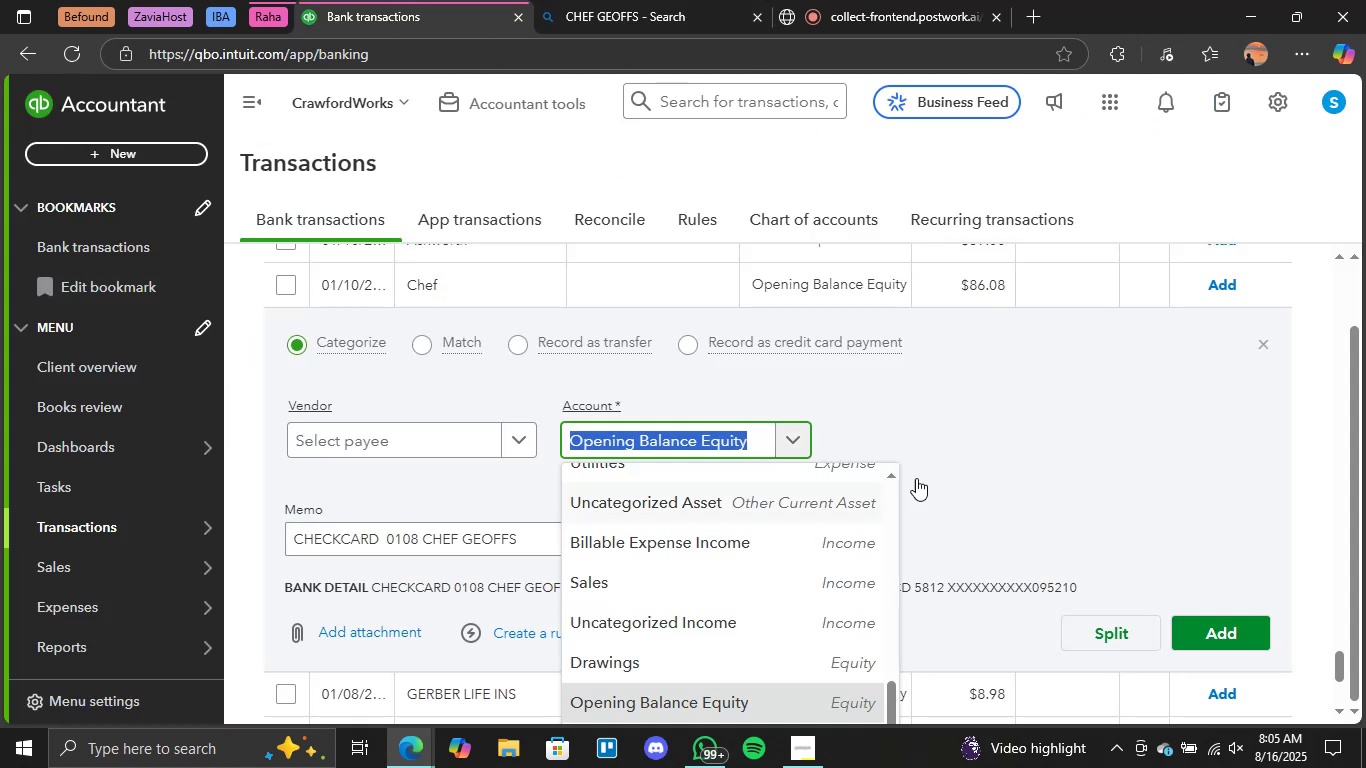 
scroll: coordinate [702, 298], scroll_direction: up, amount: 9.0
 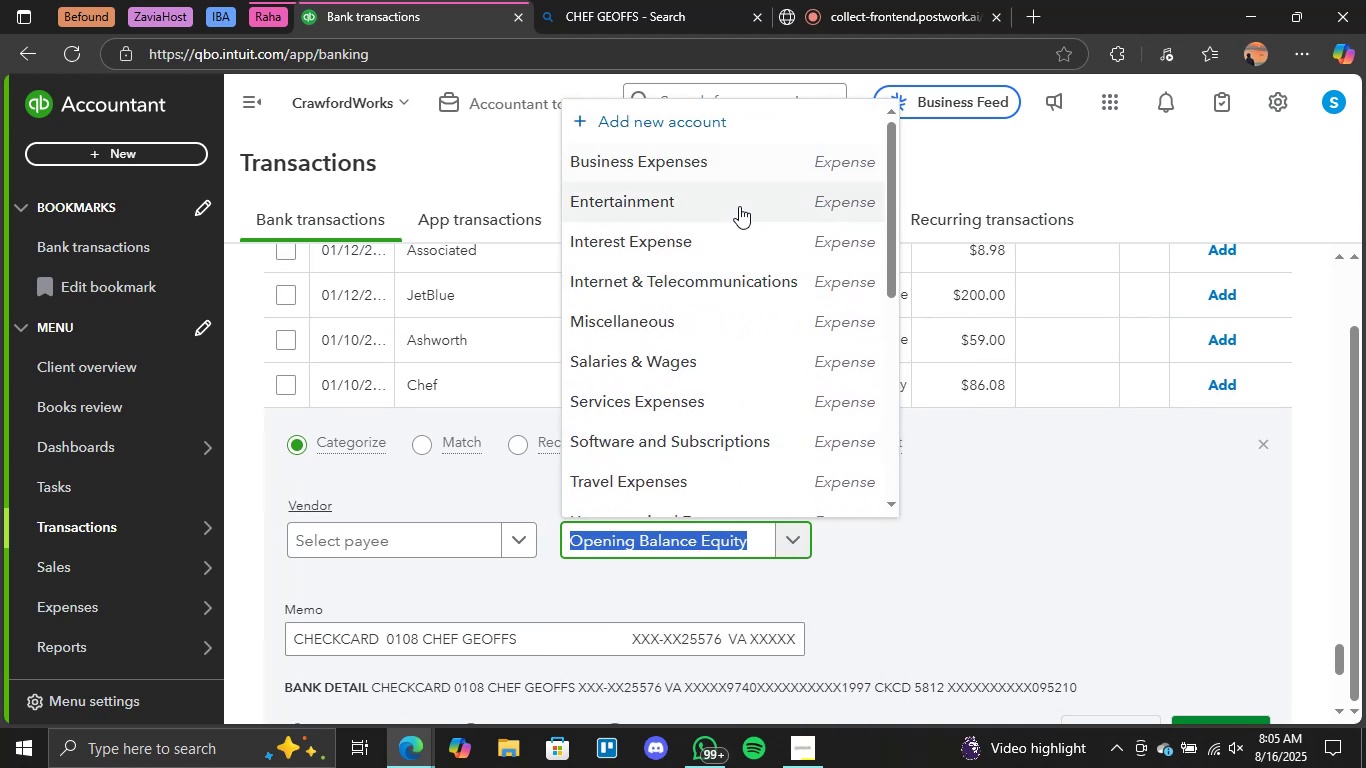 
left_click([742, 212])
 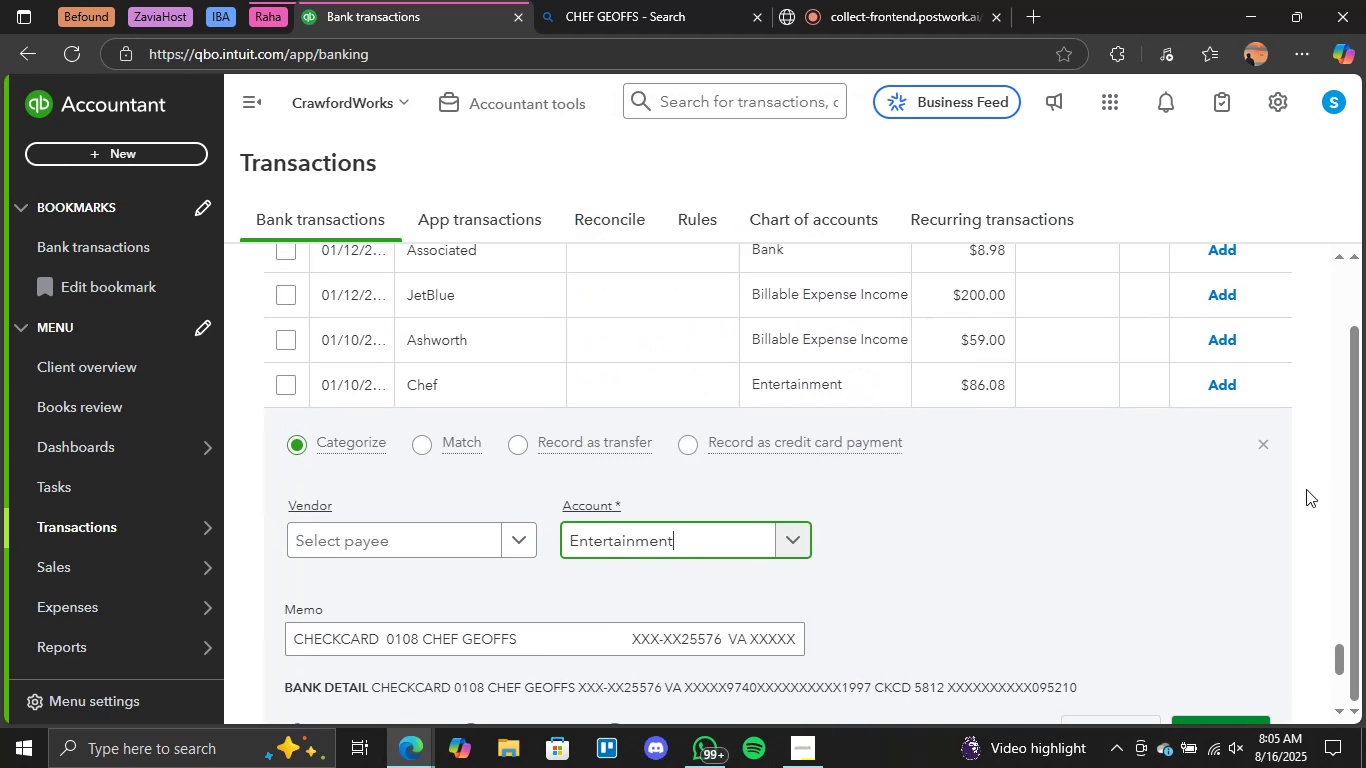 
scroll: coordinate [1260, 621], scroll_direction: down, amount: 1.0
 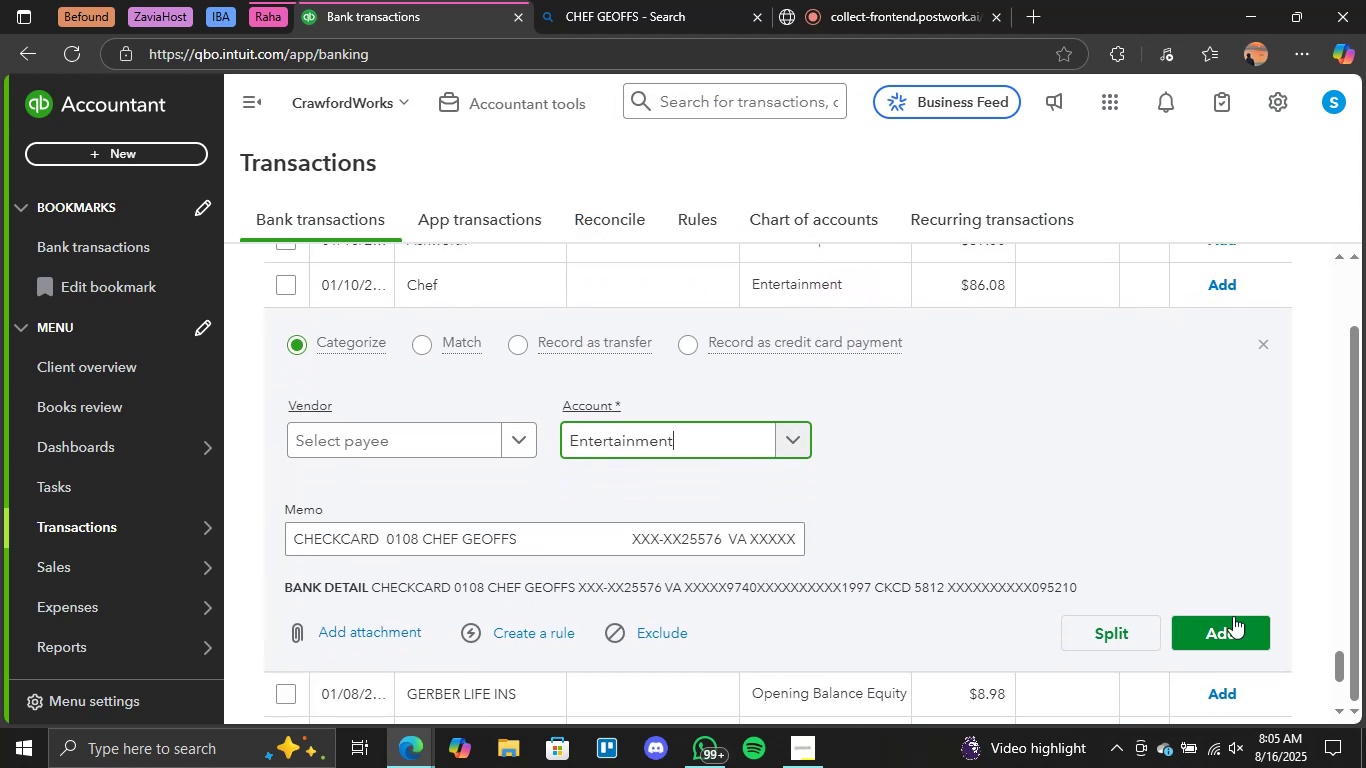 
left_click([1229, 622])
 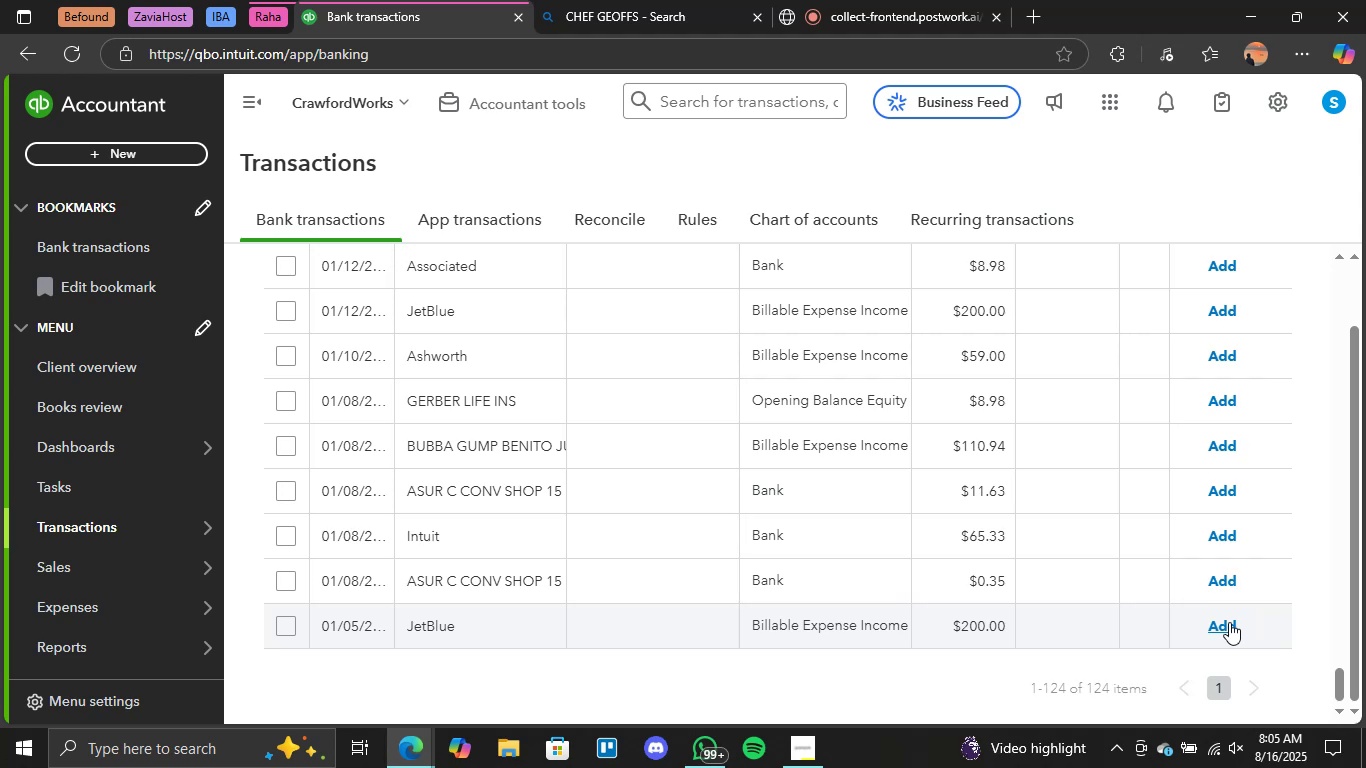 
wait(23.52)
 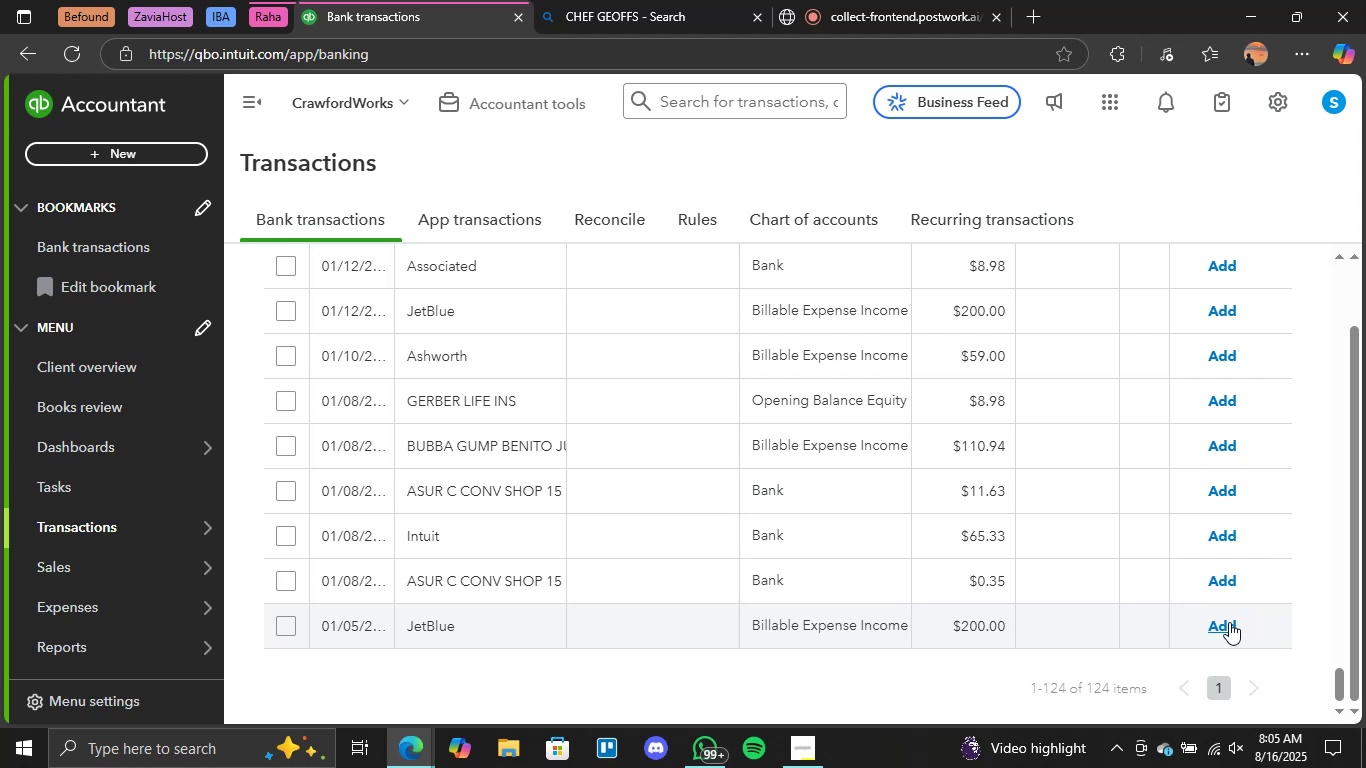 
scroll: coordinate [681, 460], scroll_direction: up, amount: 3.0
 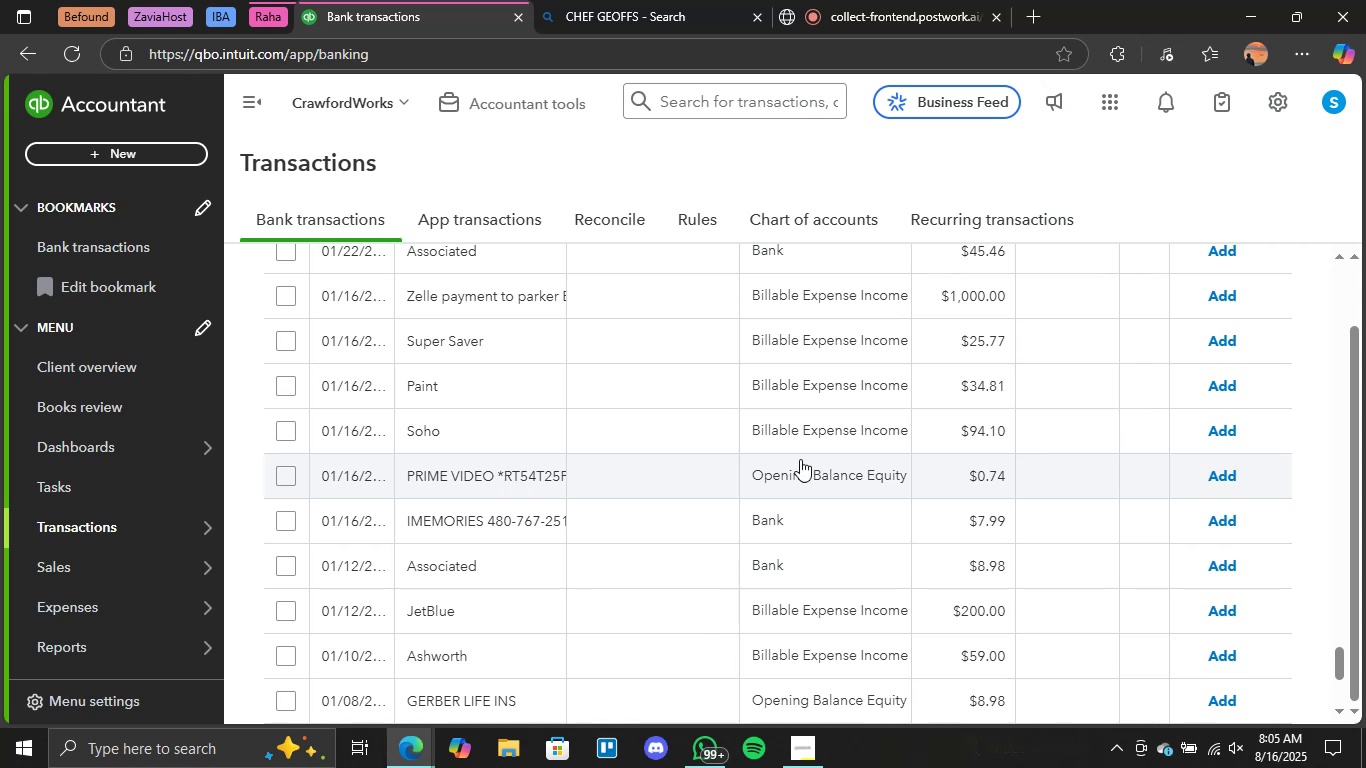 
left_click([802, 466])
 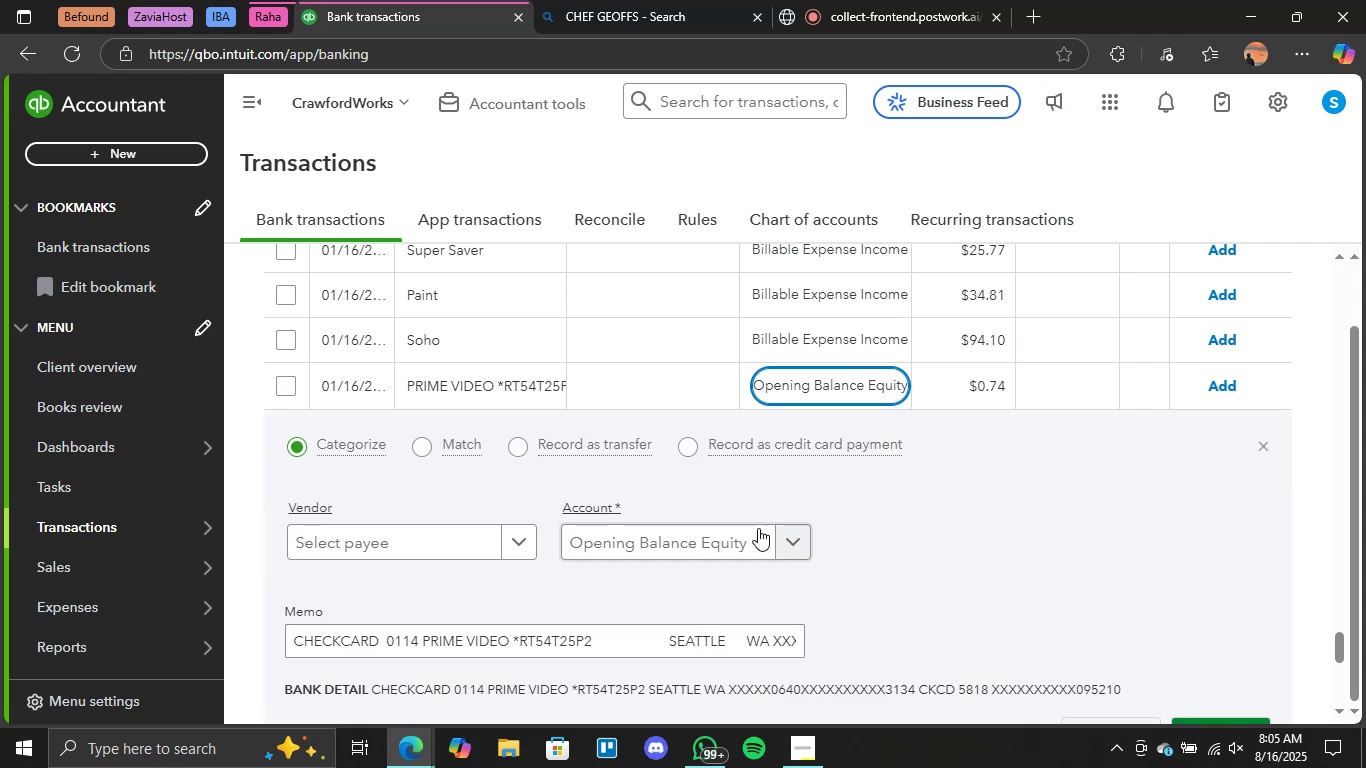 
left_click([781, 546])
 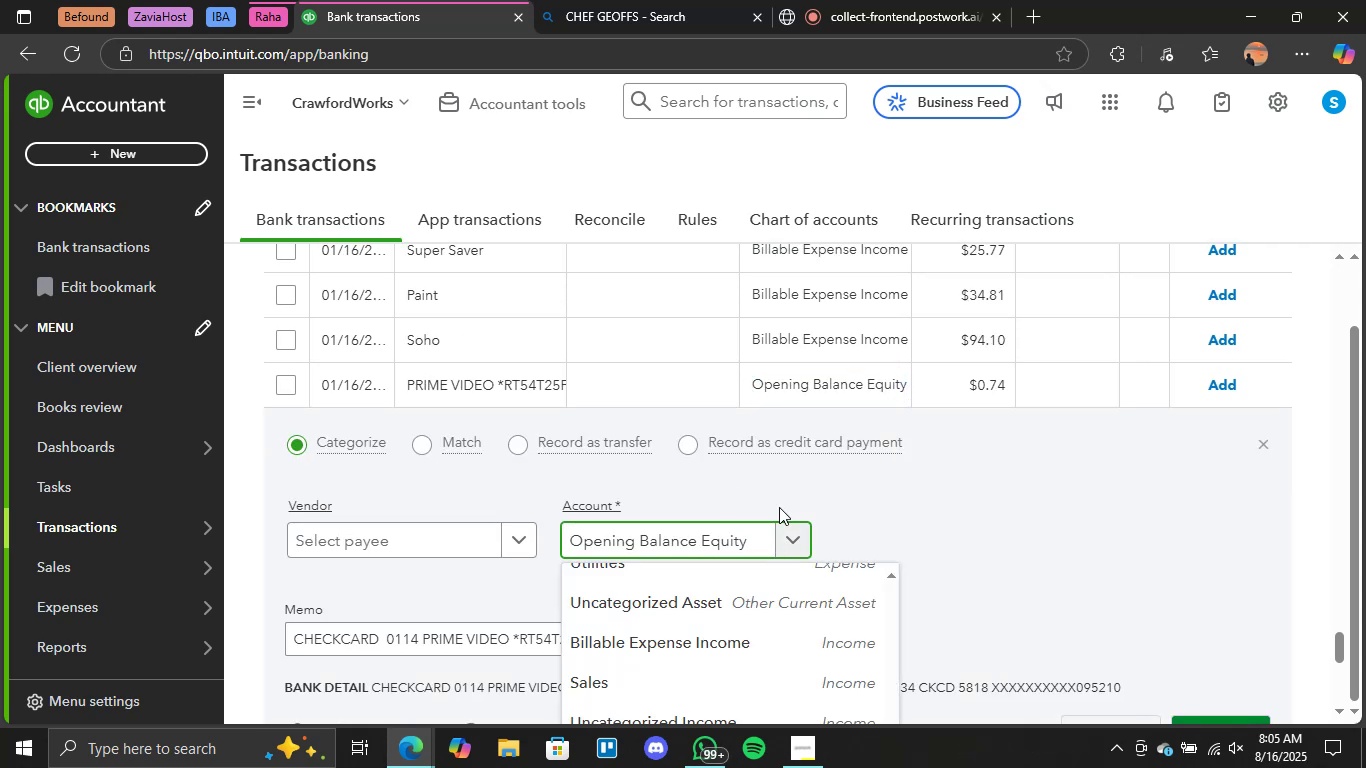 
scroll: coordinate [779, 409], scroll_direction: up, amount: 1.0
 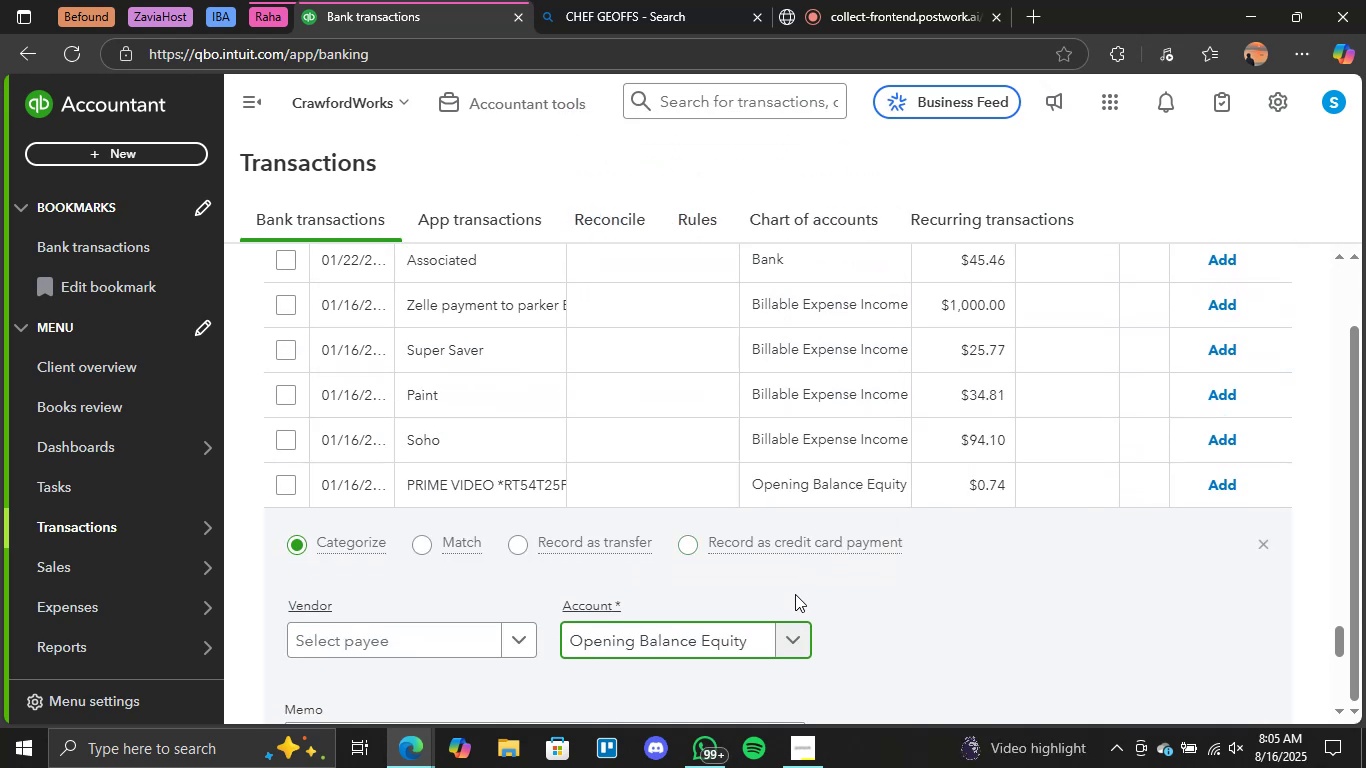 
left_click([787, 636])
 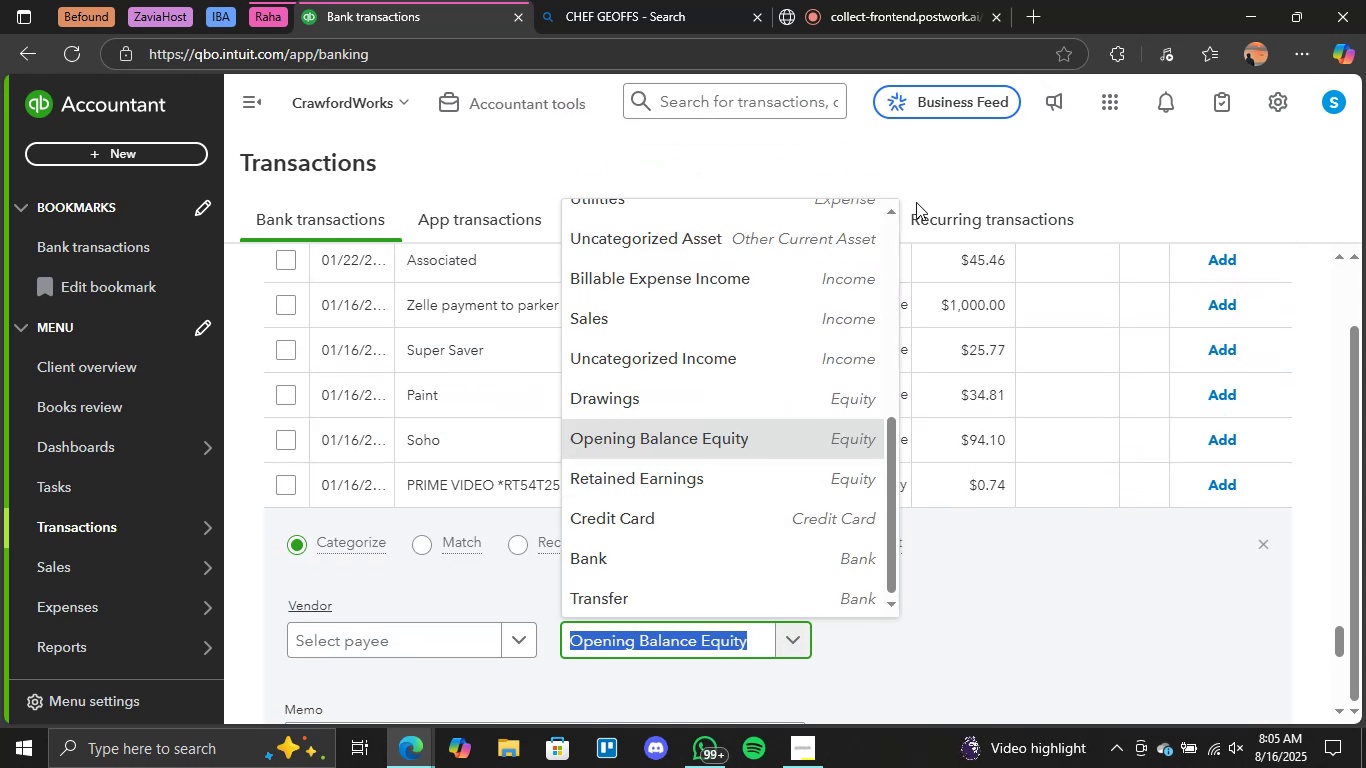 
scroll: coordinate [816, 369], scroll_direction: up, amount: 6.0
 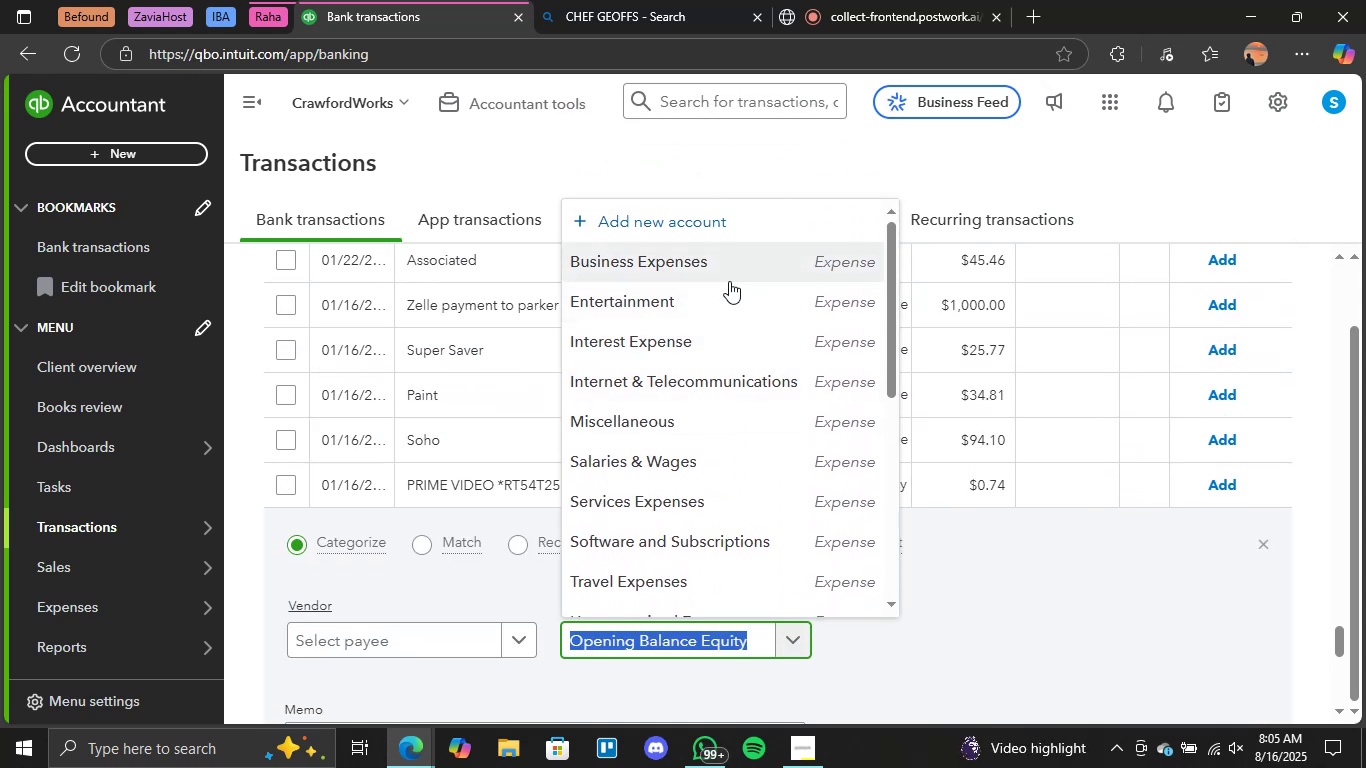 
left_click([727, 287])
 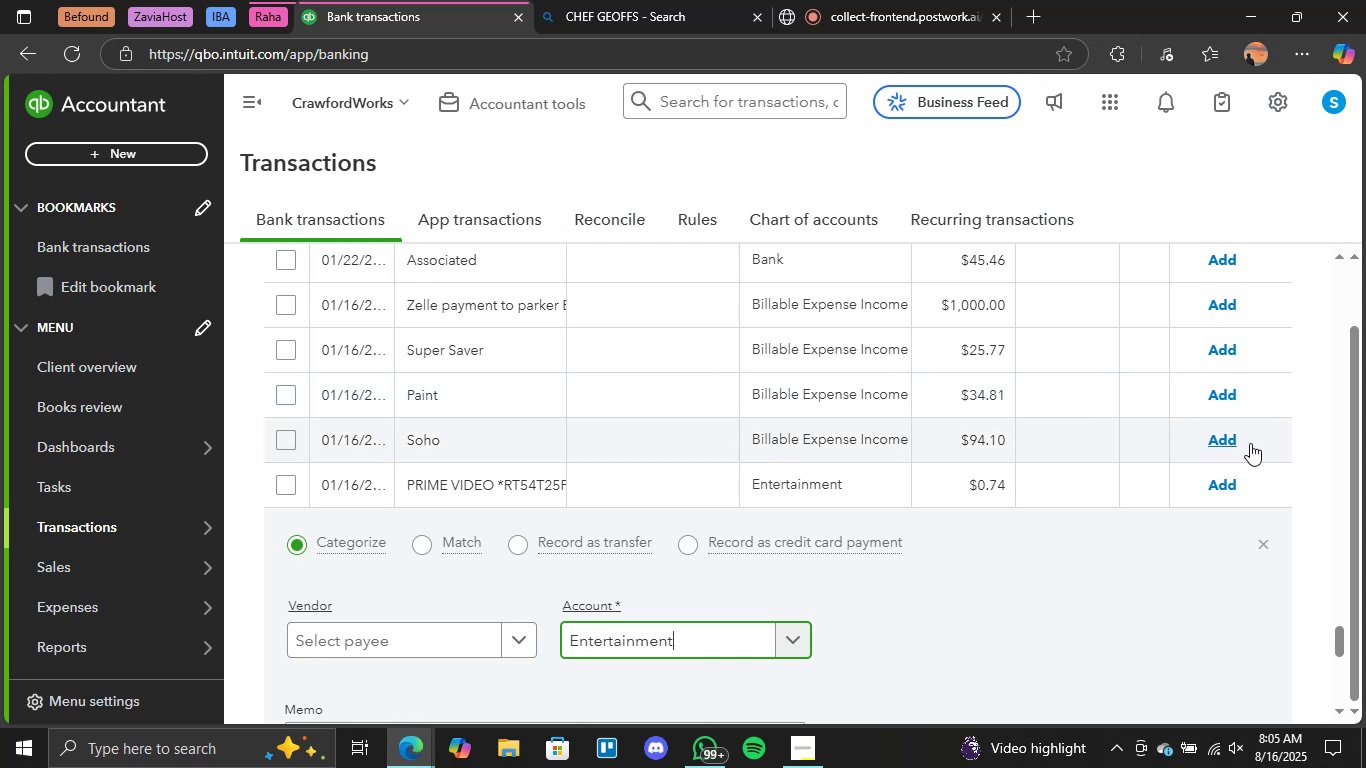 
scroll: coordinate [1292, 656], scroll_direction: down, amount: 2.0
 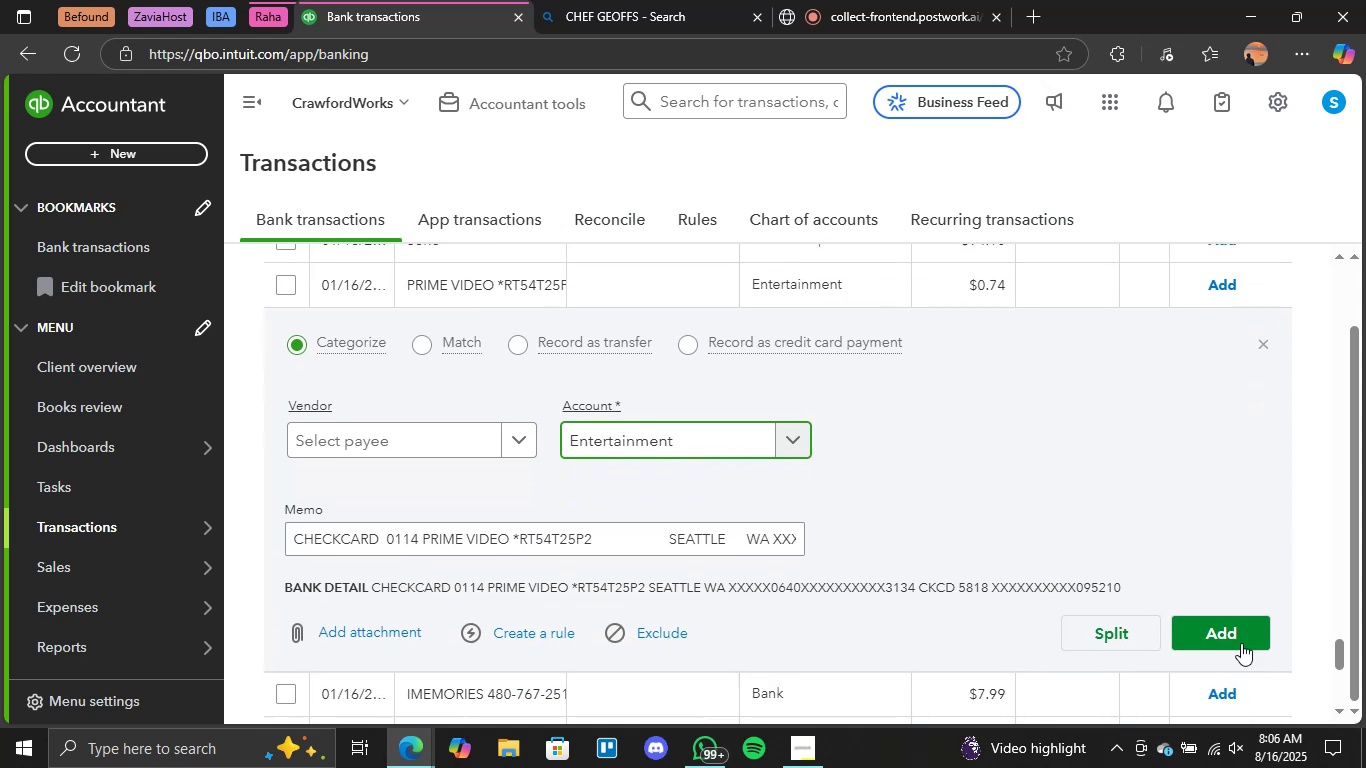 
left_click([1235, 637])
 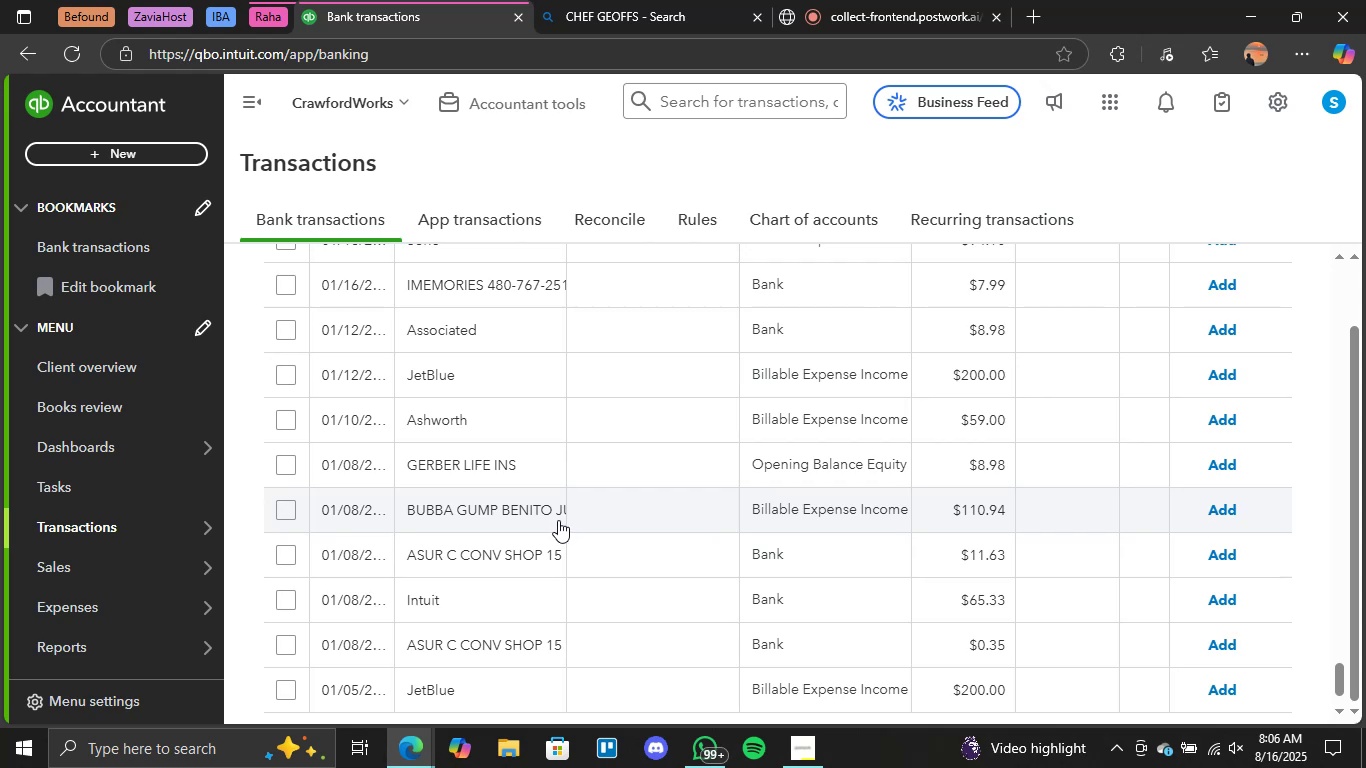 
wait(38.31)
 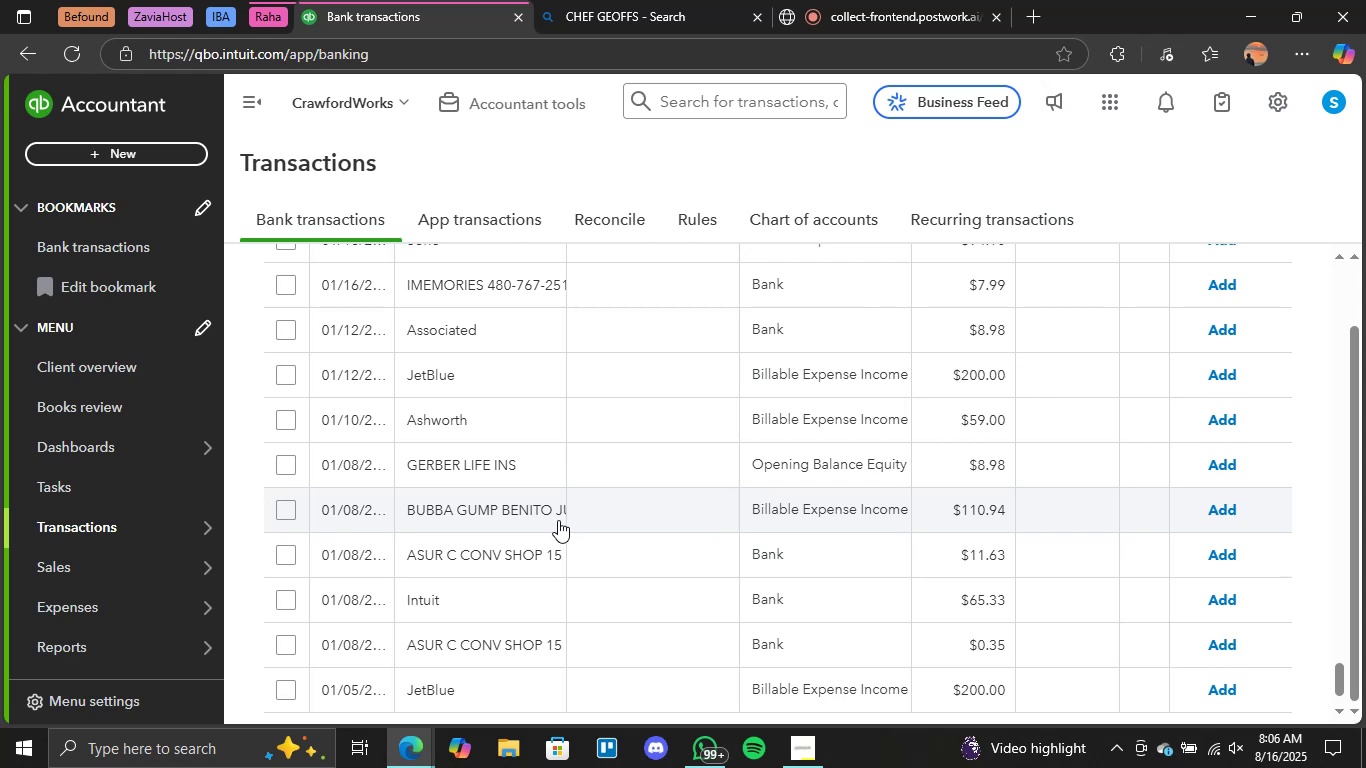 
scroll: coordinate [528, 527], scroll_direction: up, amount: 1.0
 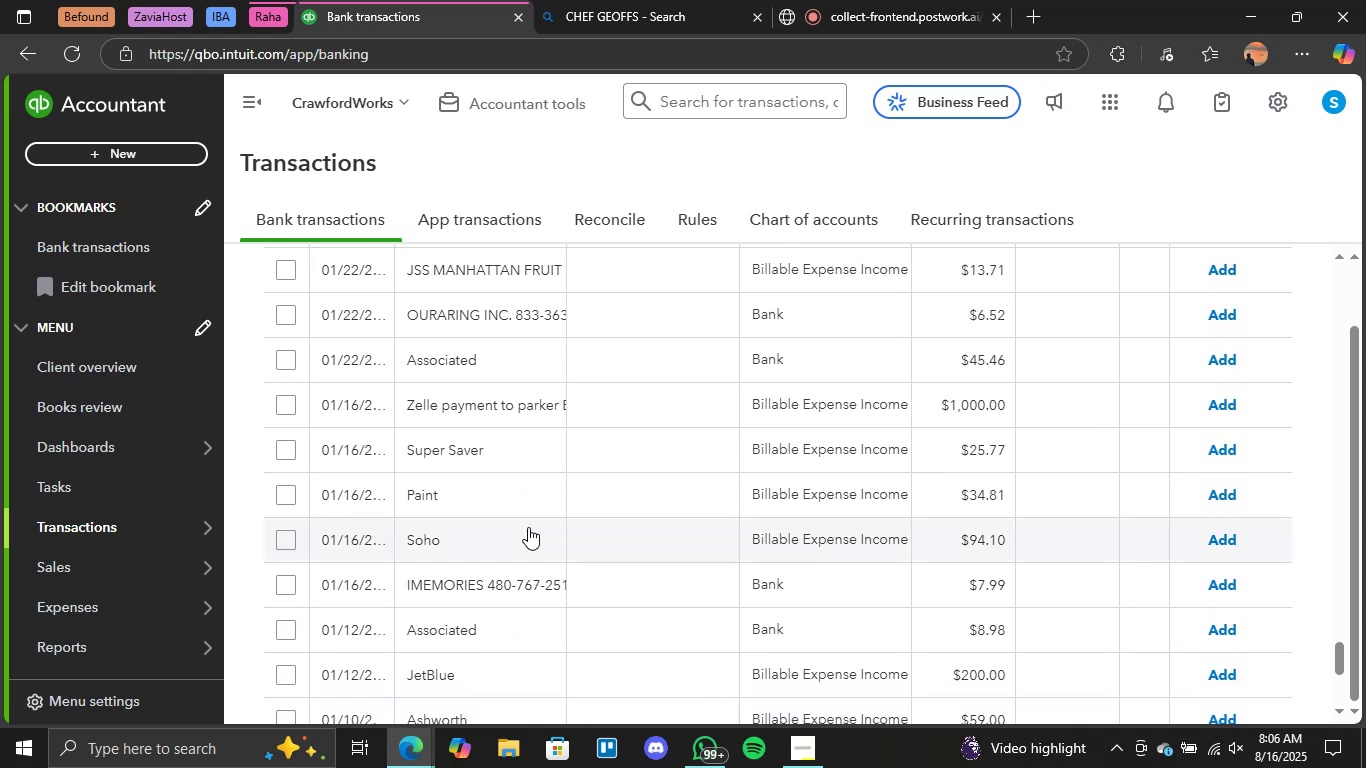 
scroll: coordinate [528, 527], scroll_direction: down, amount: 1.0
 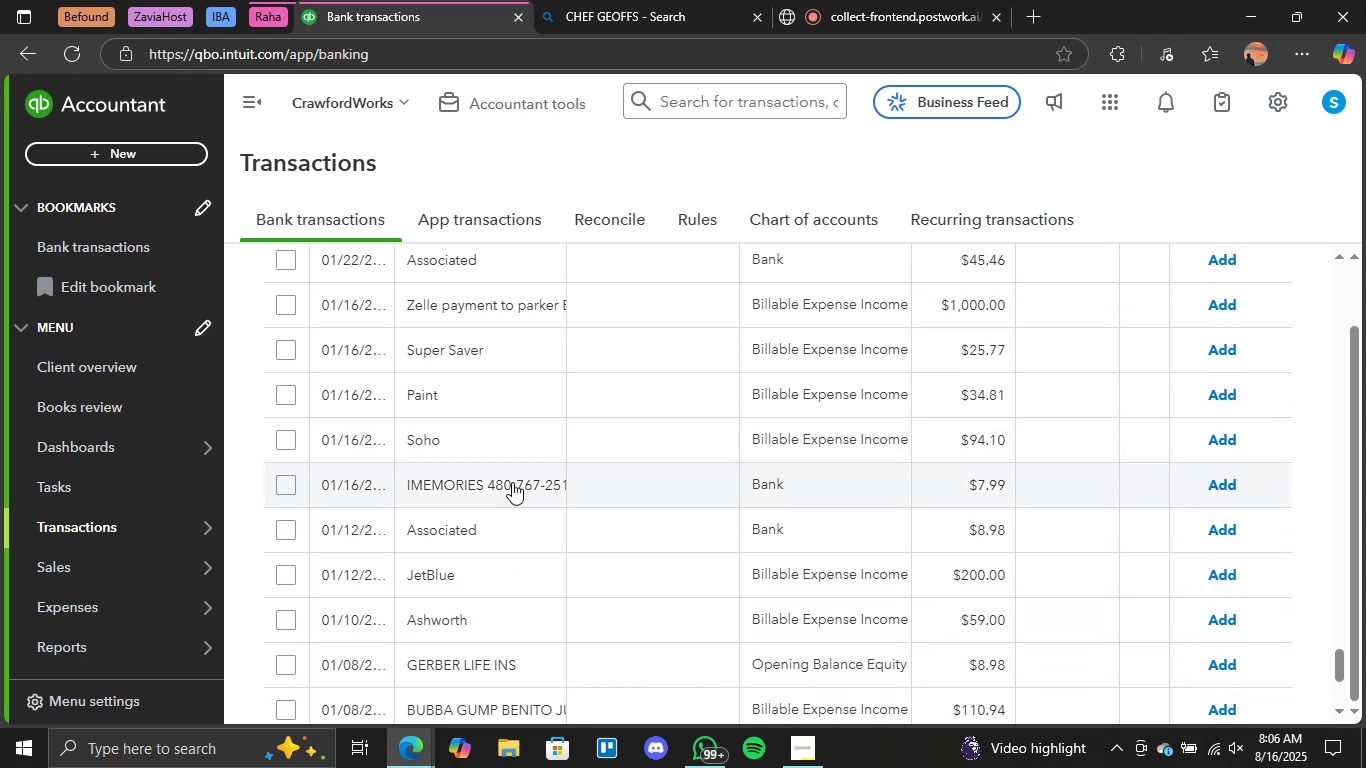 
left_click([512, 482])
 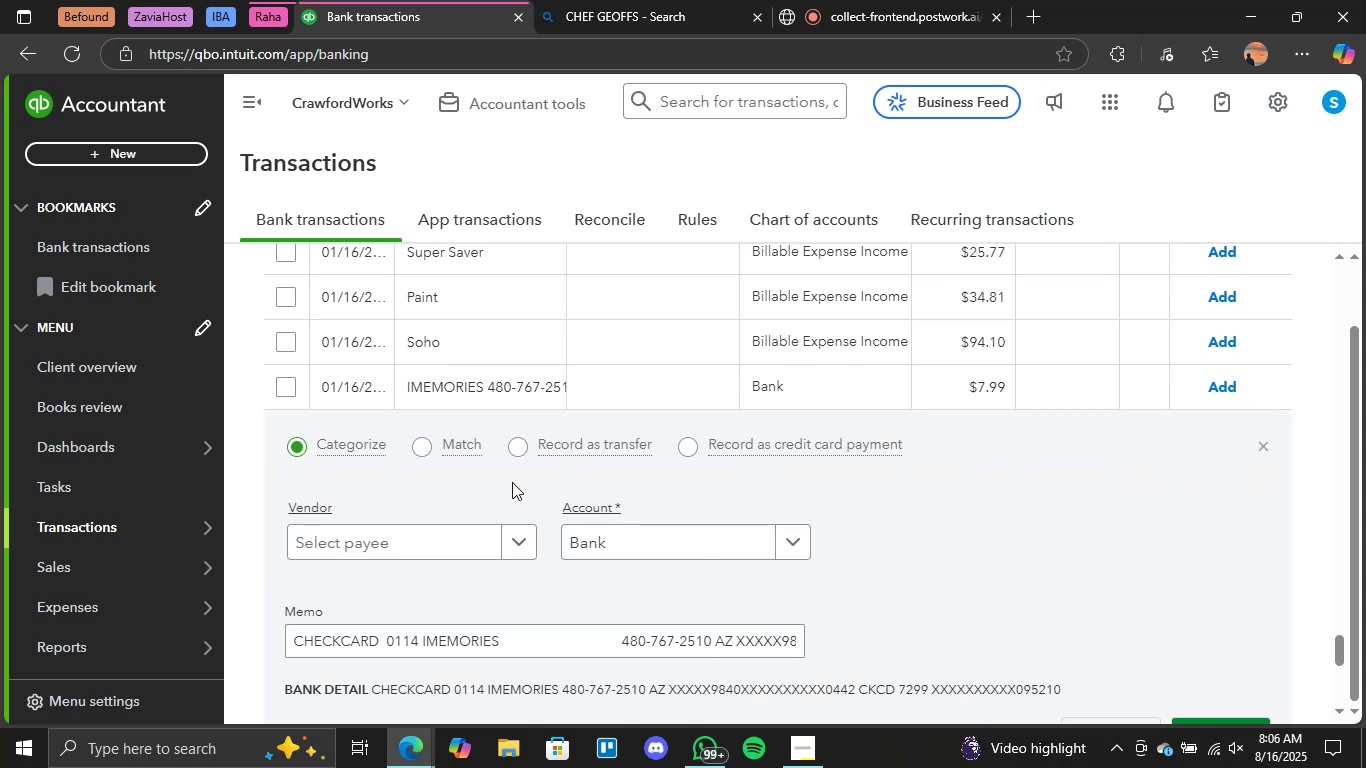 
scroll: coordinate [529, 344], scroll_direction: up, amount: 2.0
 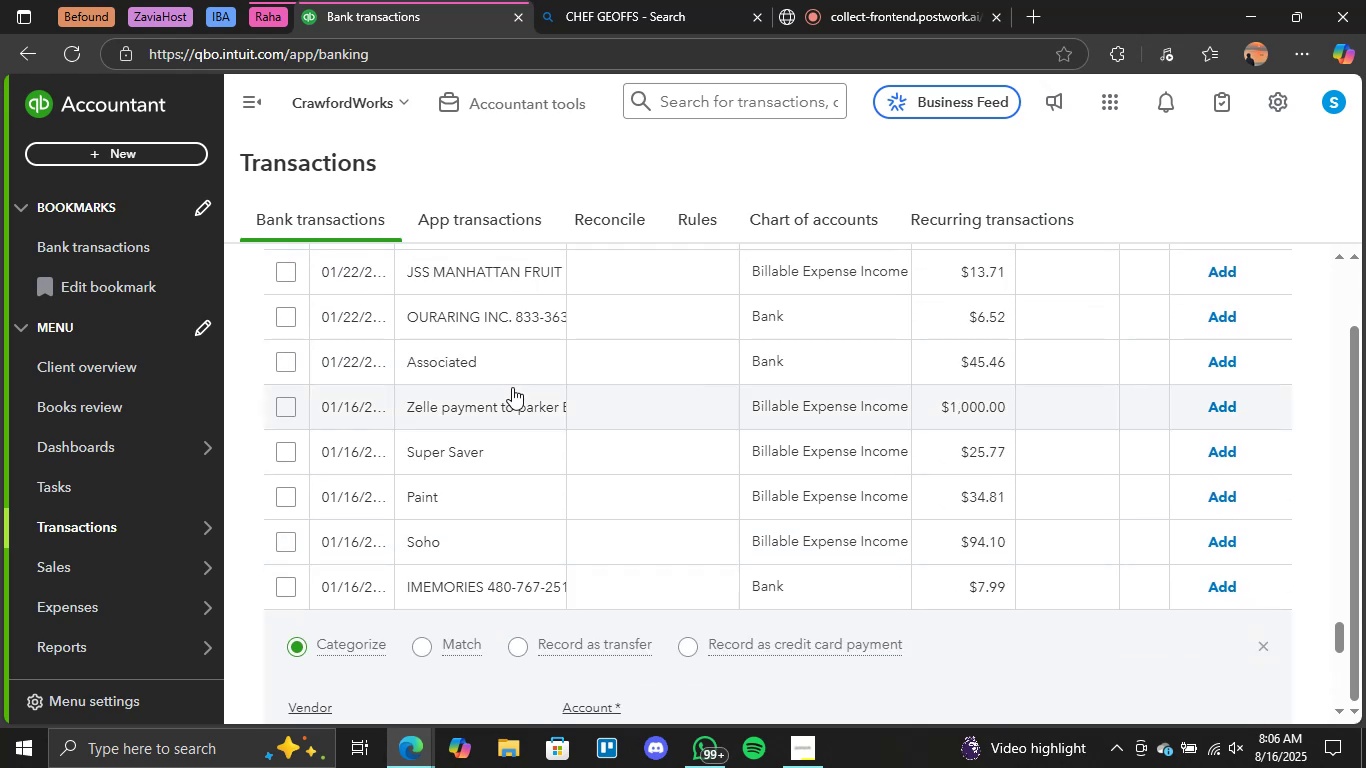 
left_click([513, 407])
 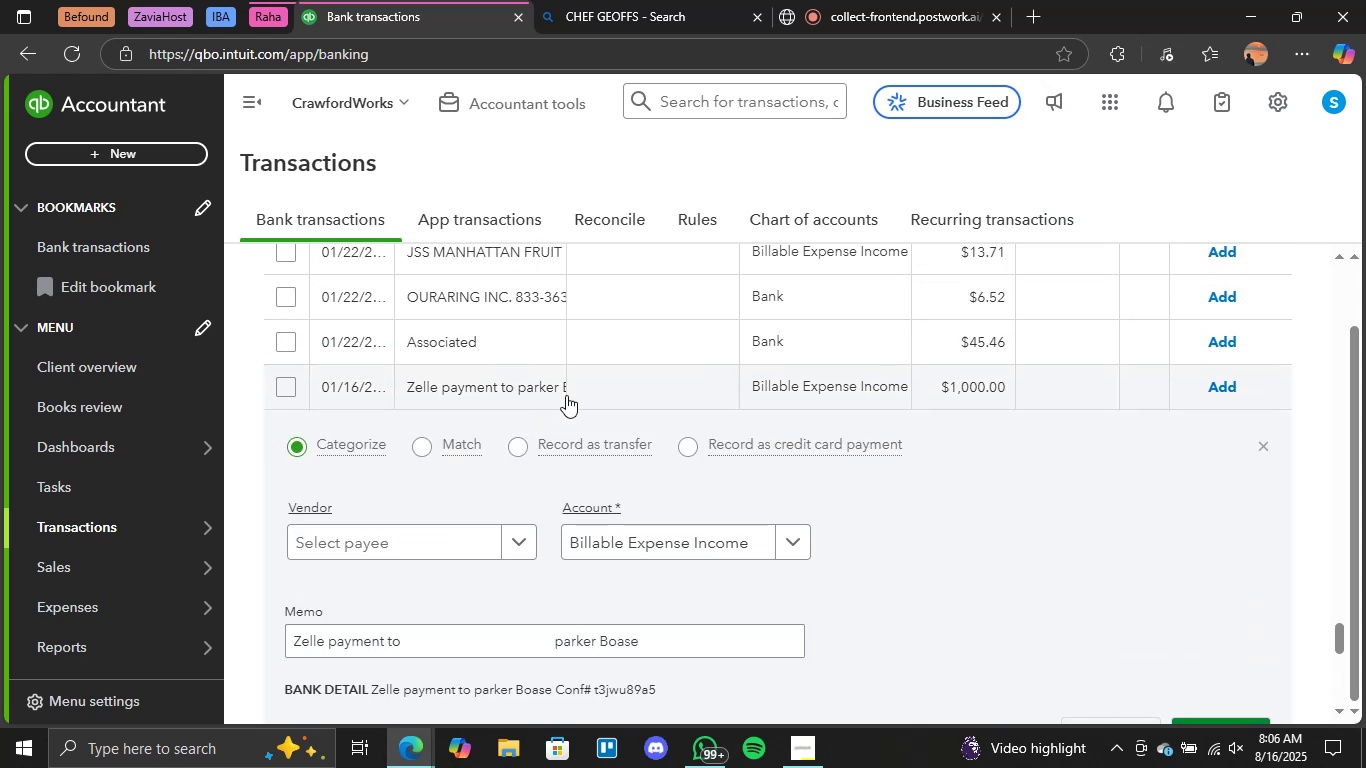 
scroll: coordinate [794, 446], scroll_direction: down, amount: 1.0
 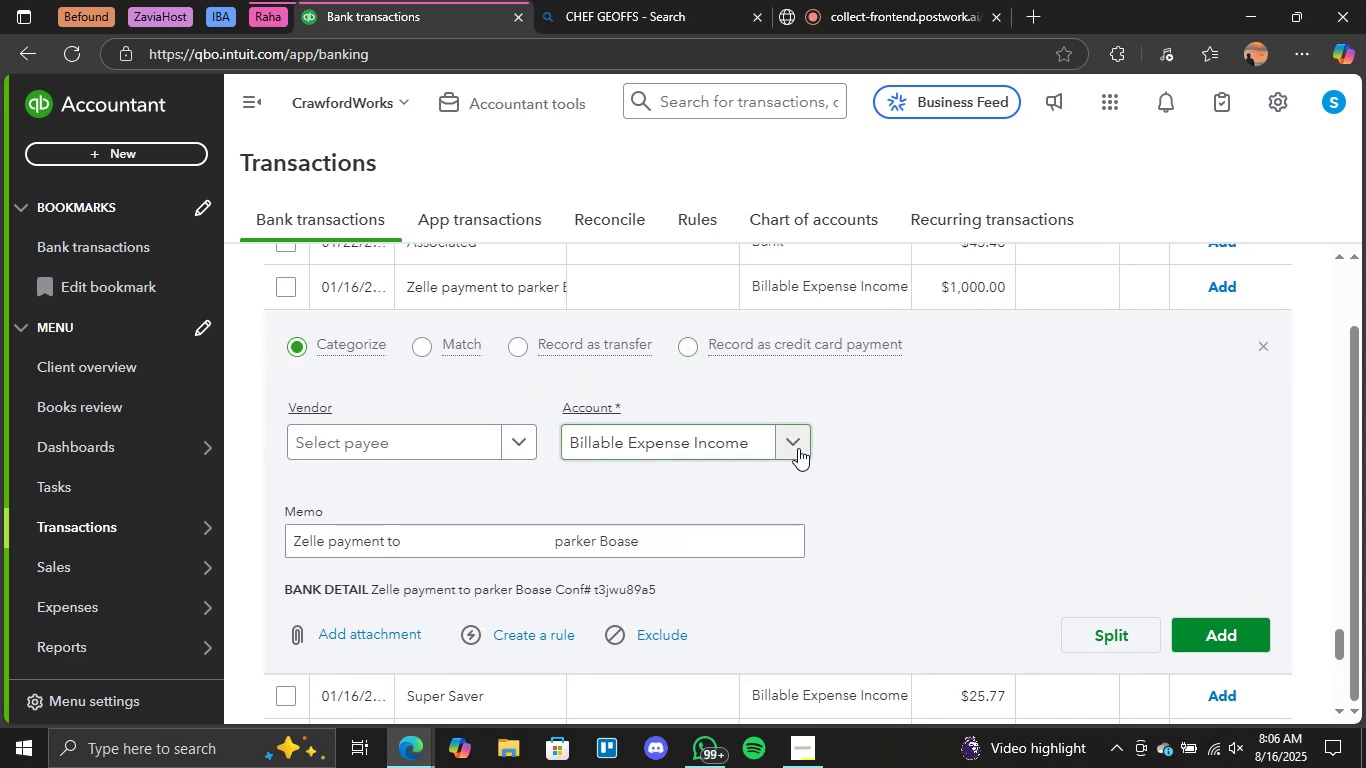 
left_click([798, 448])
 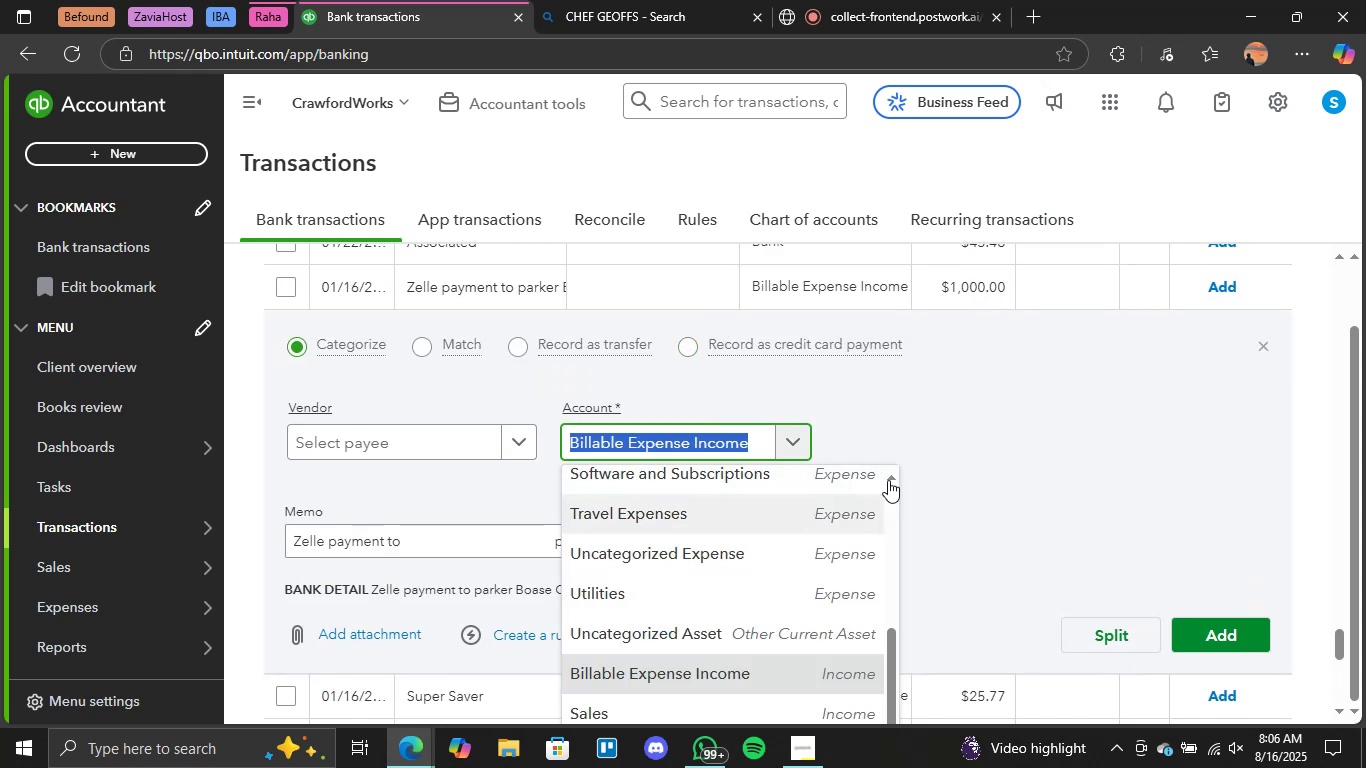 
scroll: coordinate [777, 525], scroll_direction: up, amount: 1.0
 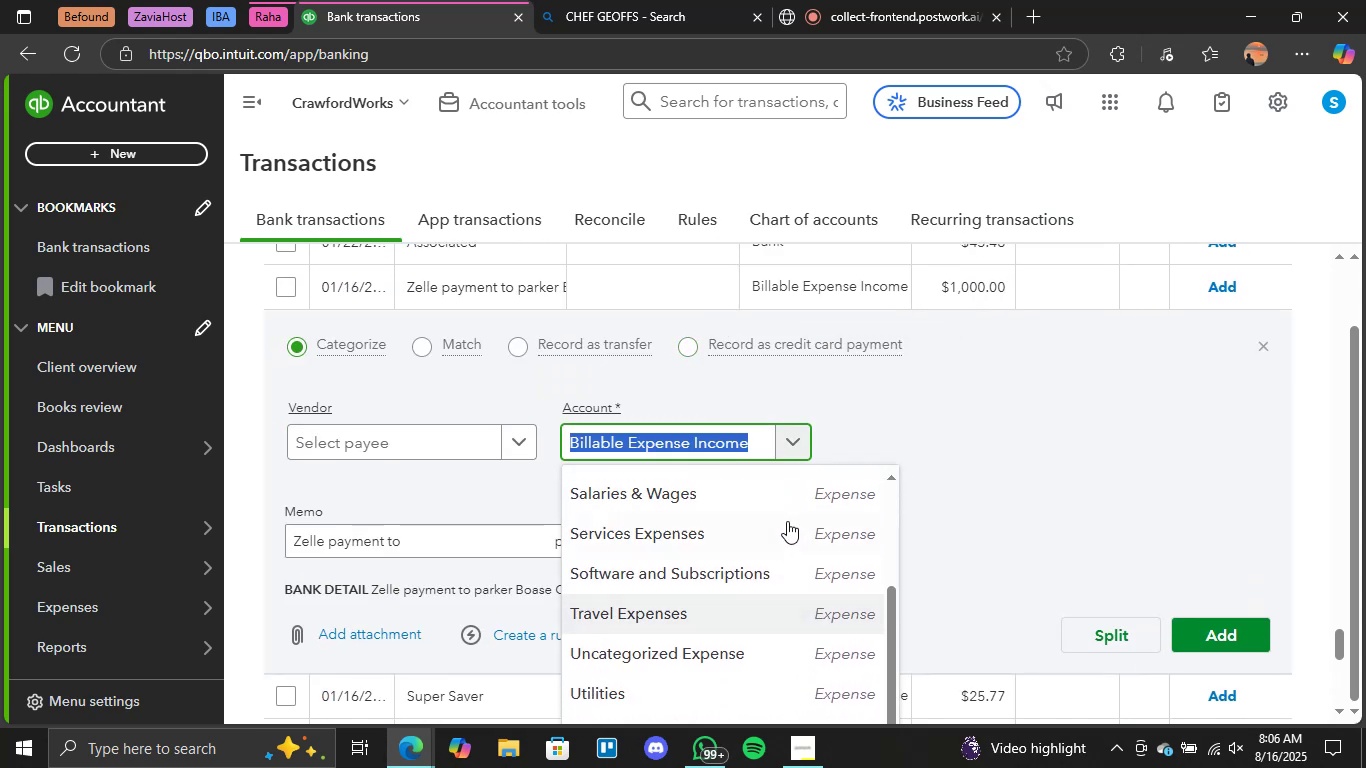 
scroll: coordinate [794, 462], scroll_direction: down, amount: 4.0
 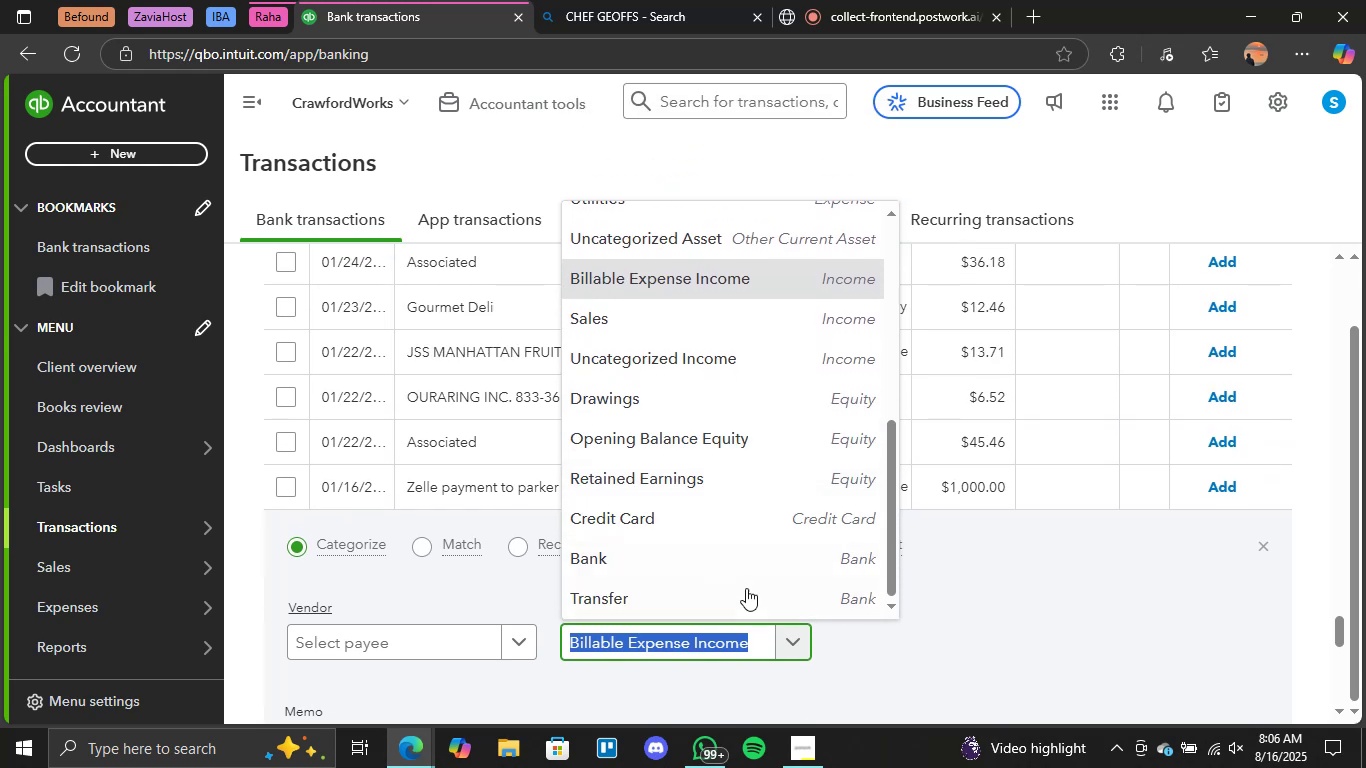 
left_click([746, 588])
 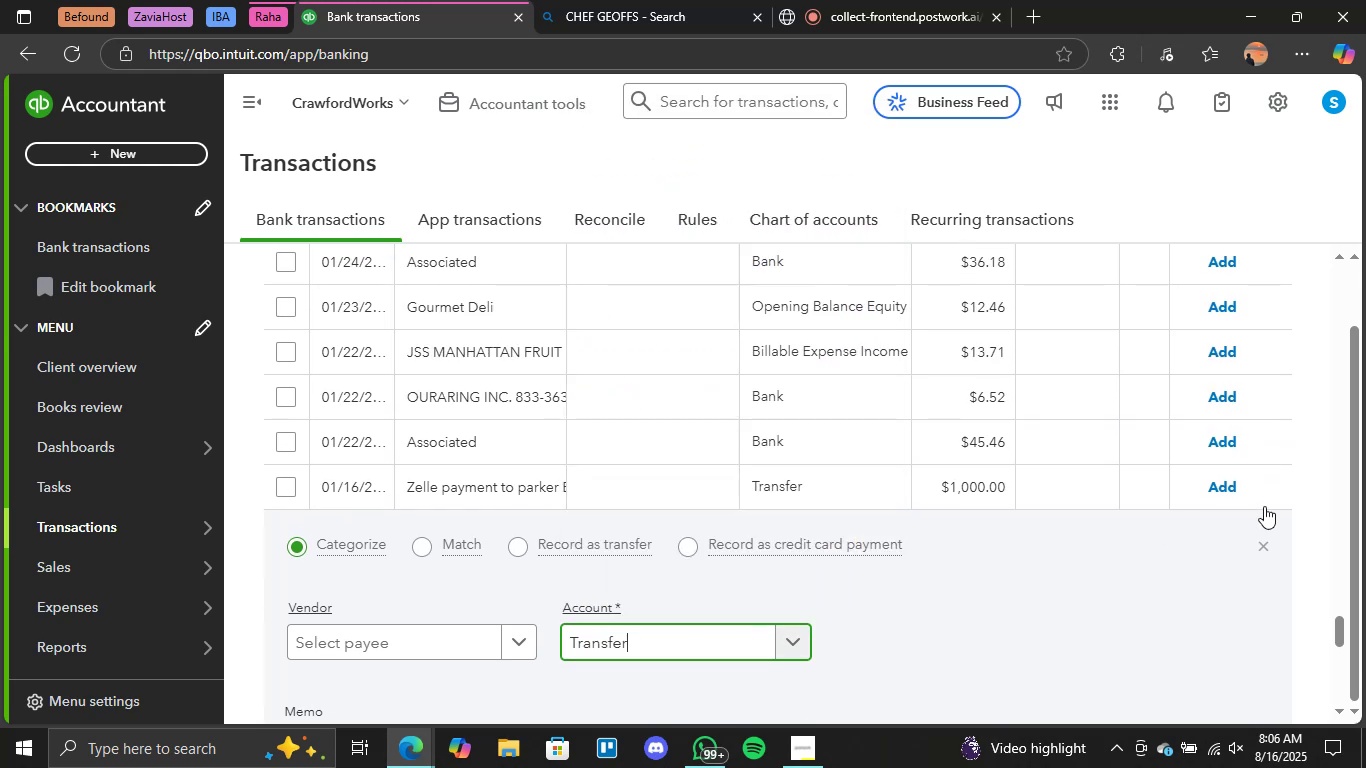 
scroll: coordinate [1269, 504], scroll_direction: down, amount: 3.0
 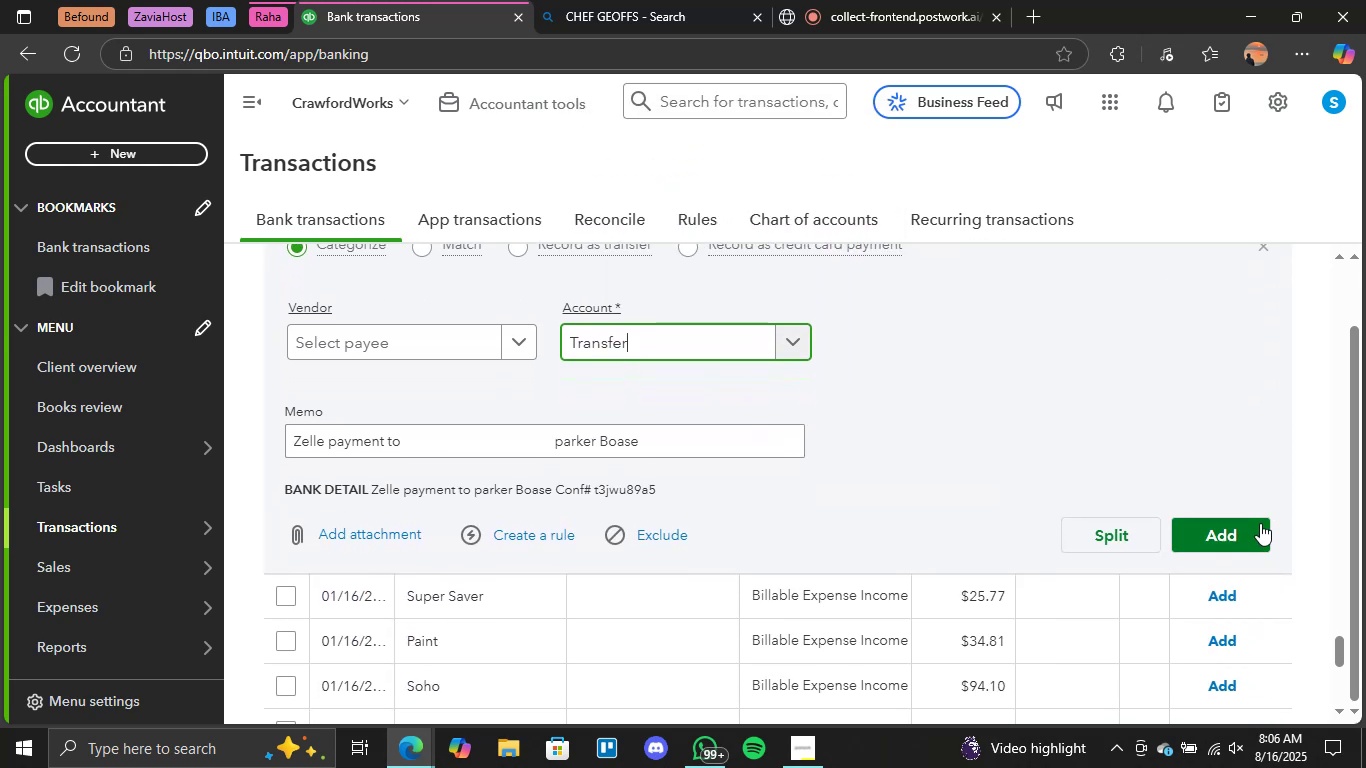 
left_click([1259, 524])
 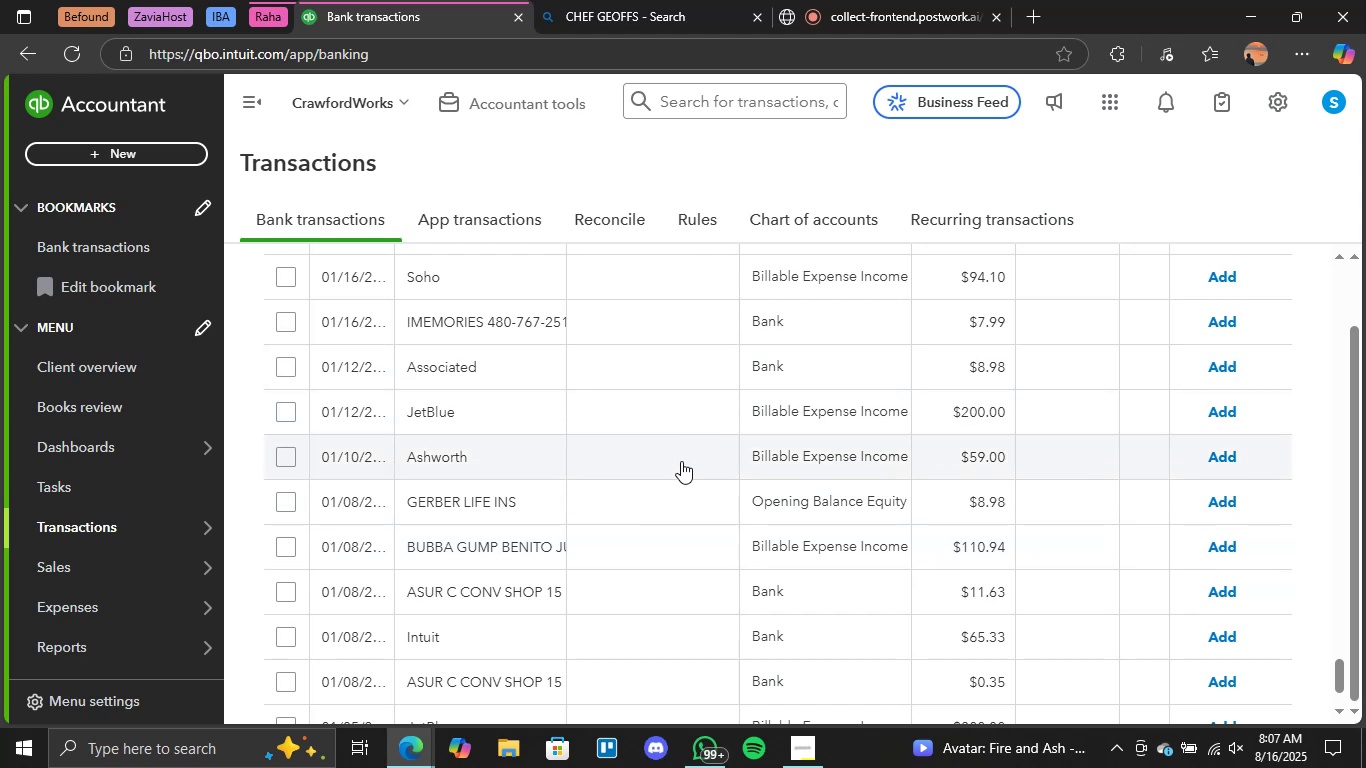 
wait(47.11)
 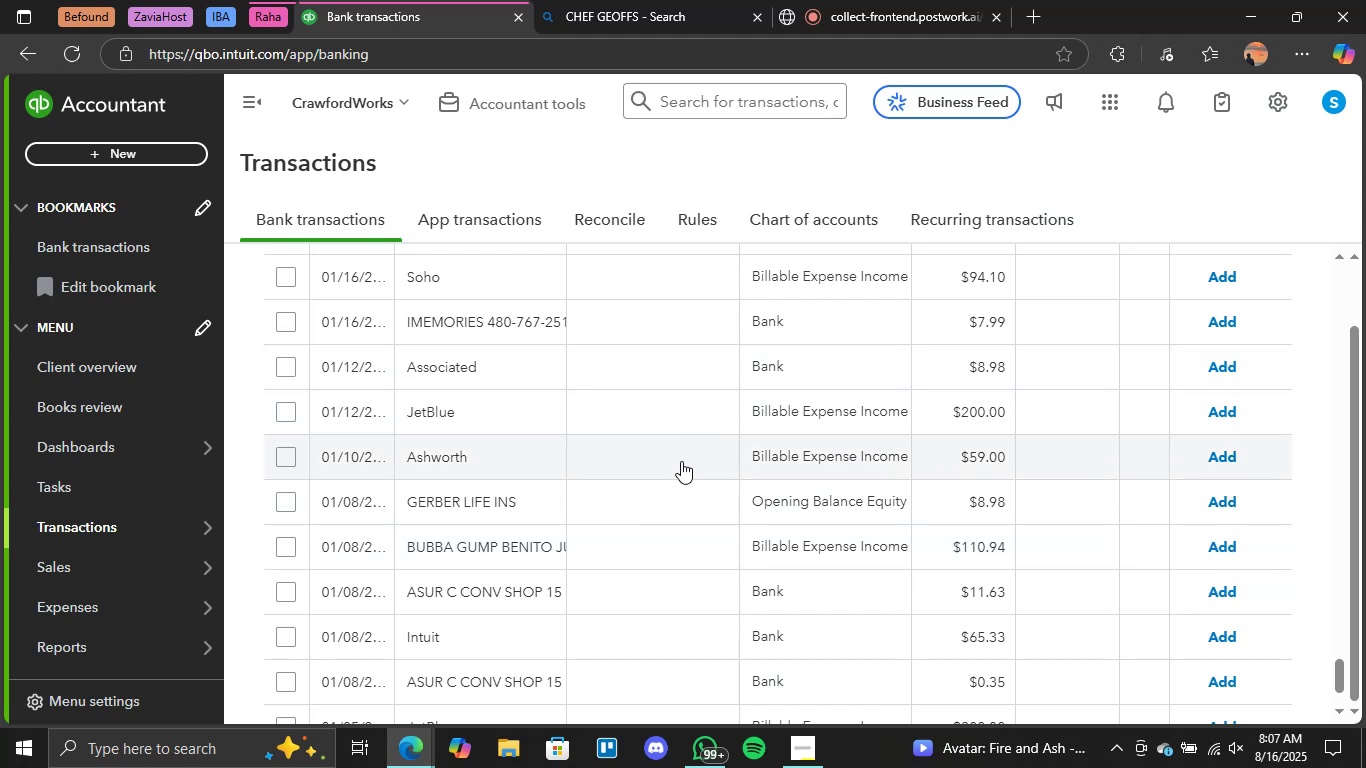 
scroll: coordinate [524, 528], scroll_direction: up, amount: 6.0
 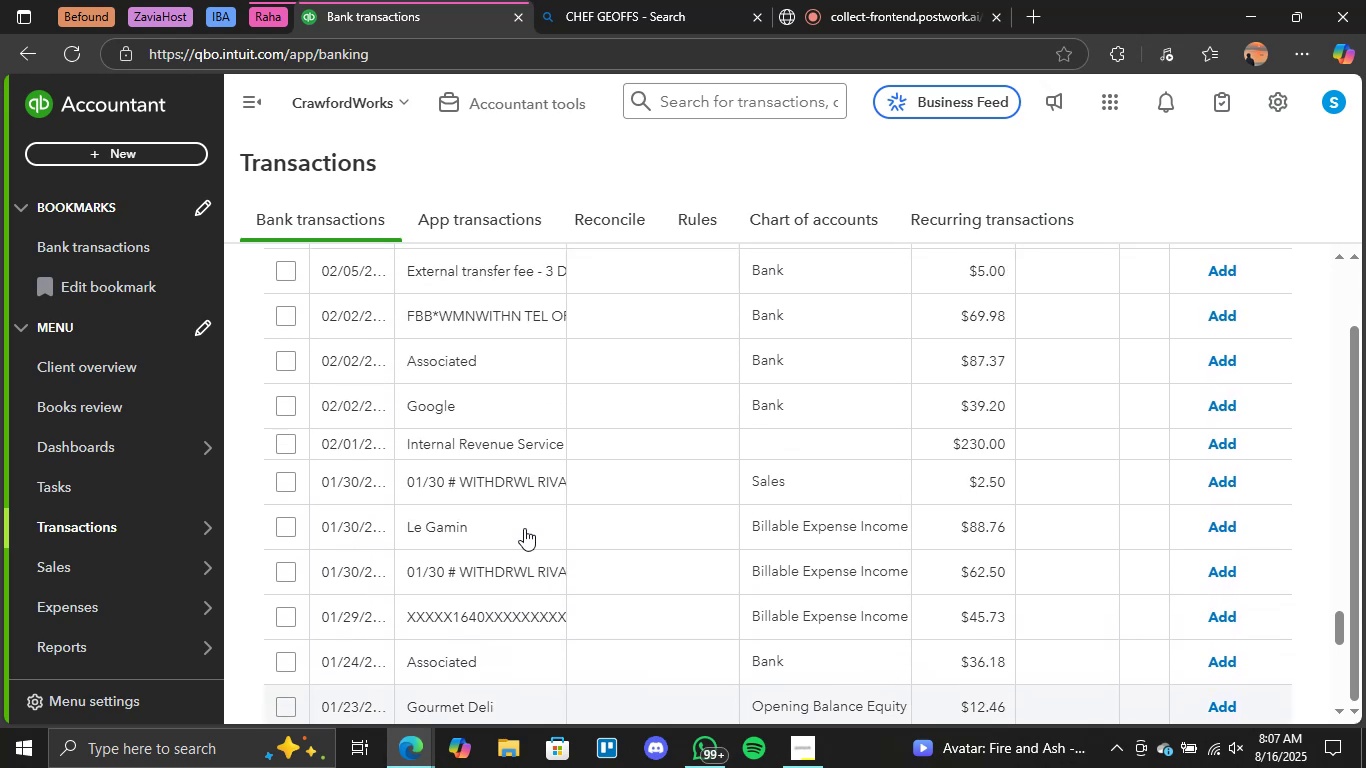 
scroll: coordinate [524, 528], scroll_direction: down, amount: 1.0
 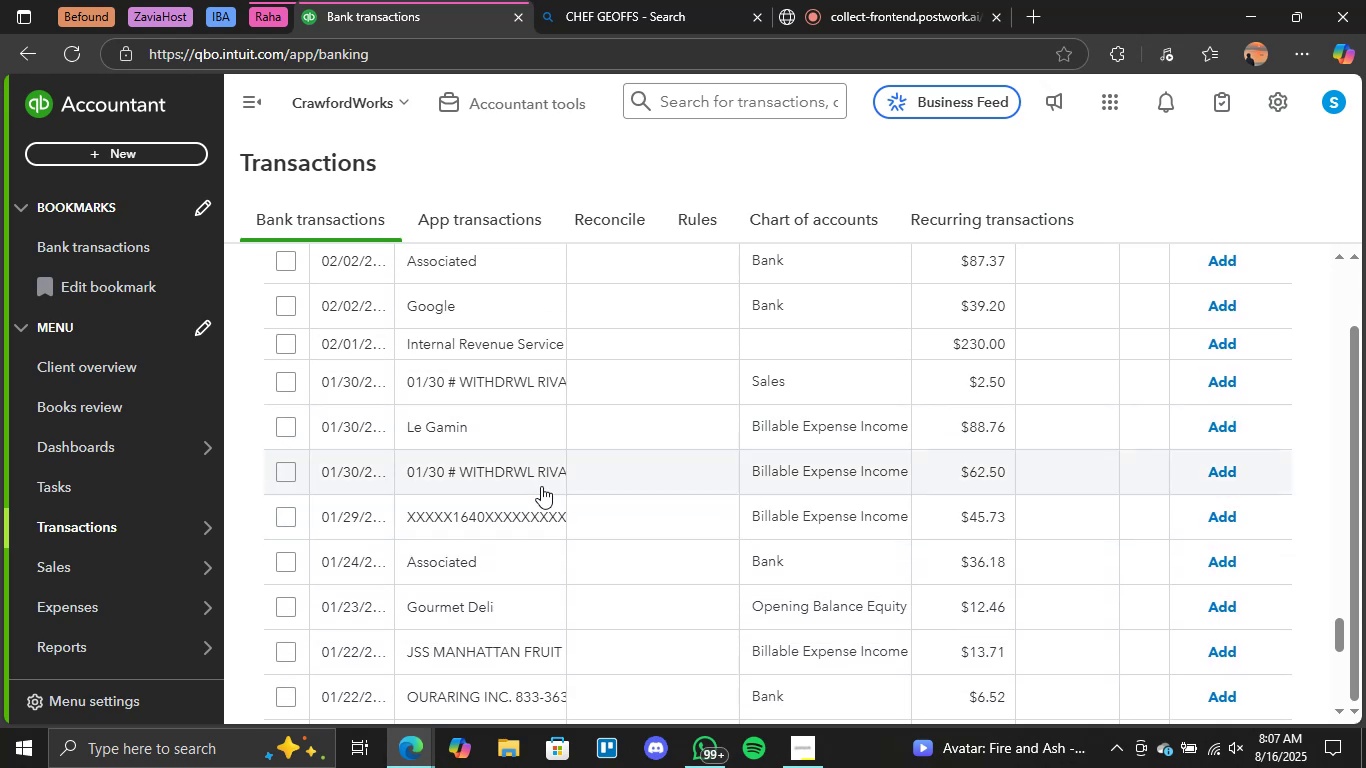 
left_click([541, 486])
 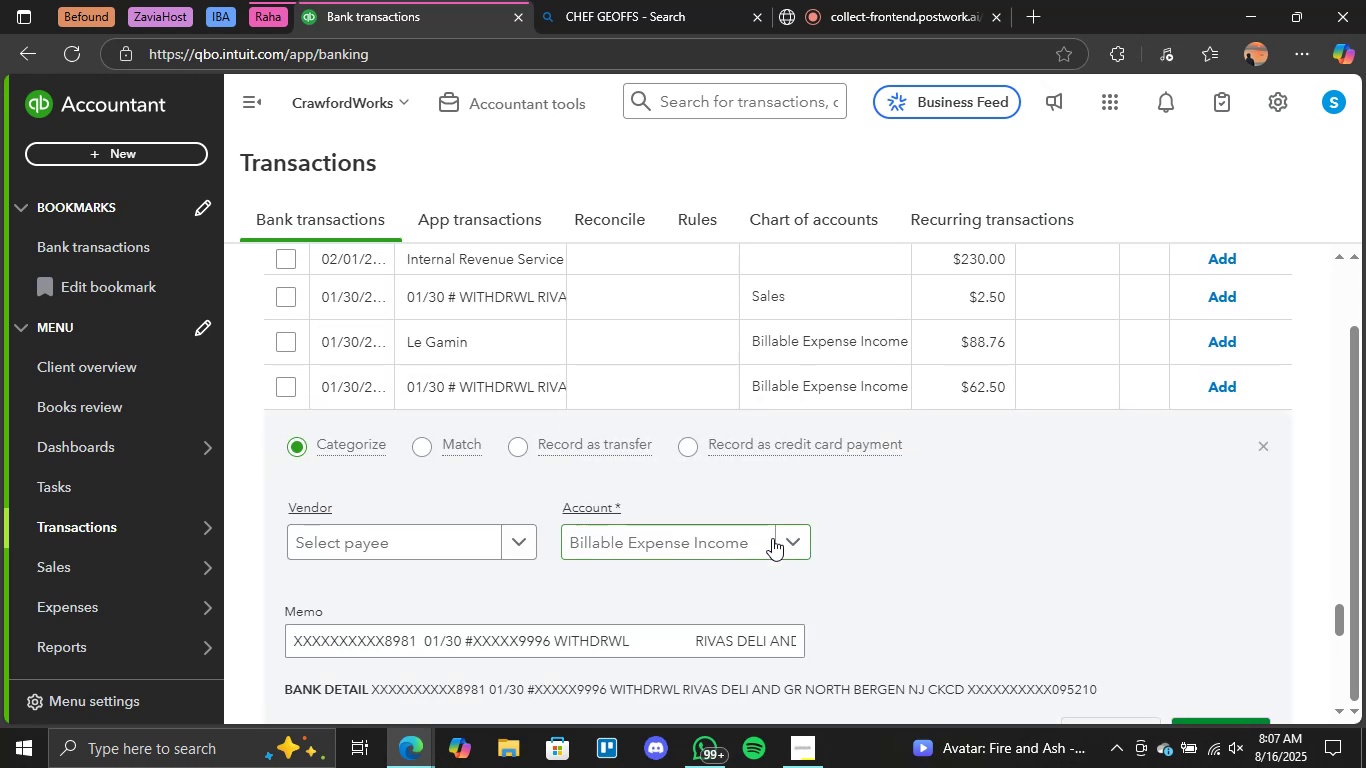 
left_click([785, 547])
 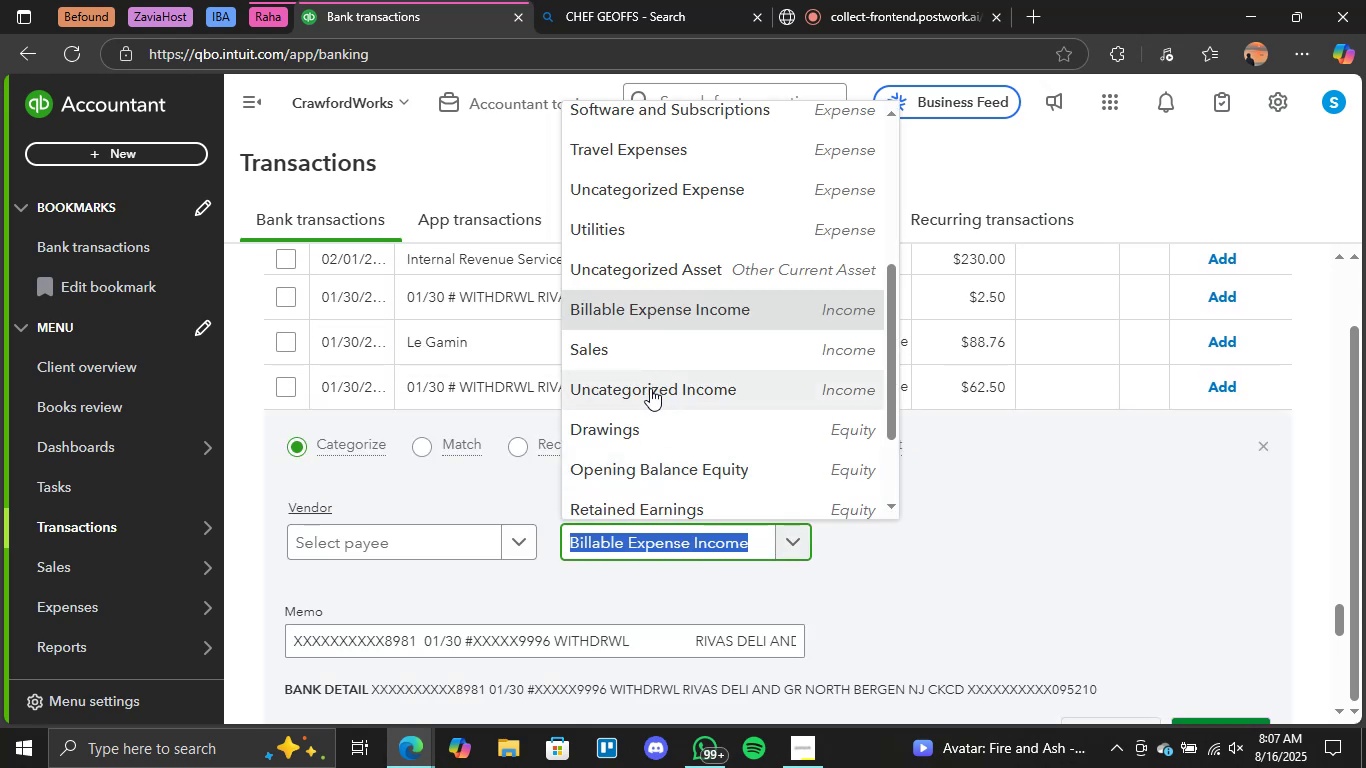 
scroll: coordinate [683, 407], scroll_direction: down, amount: 3.0
 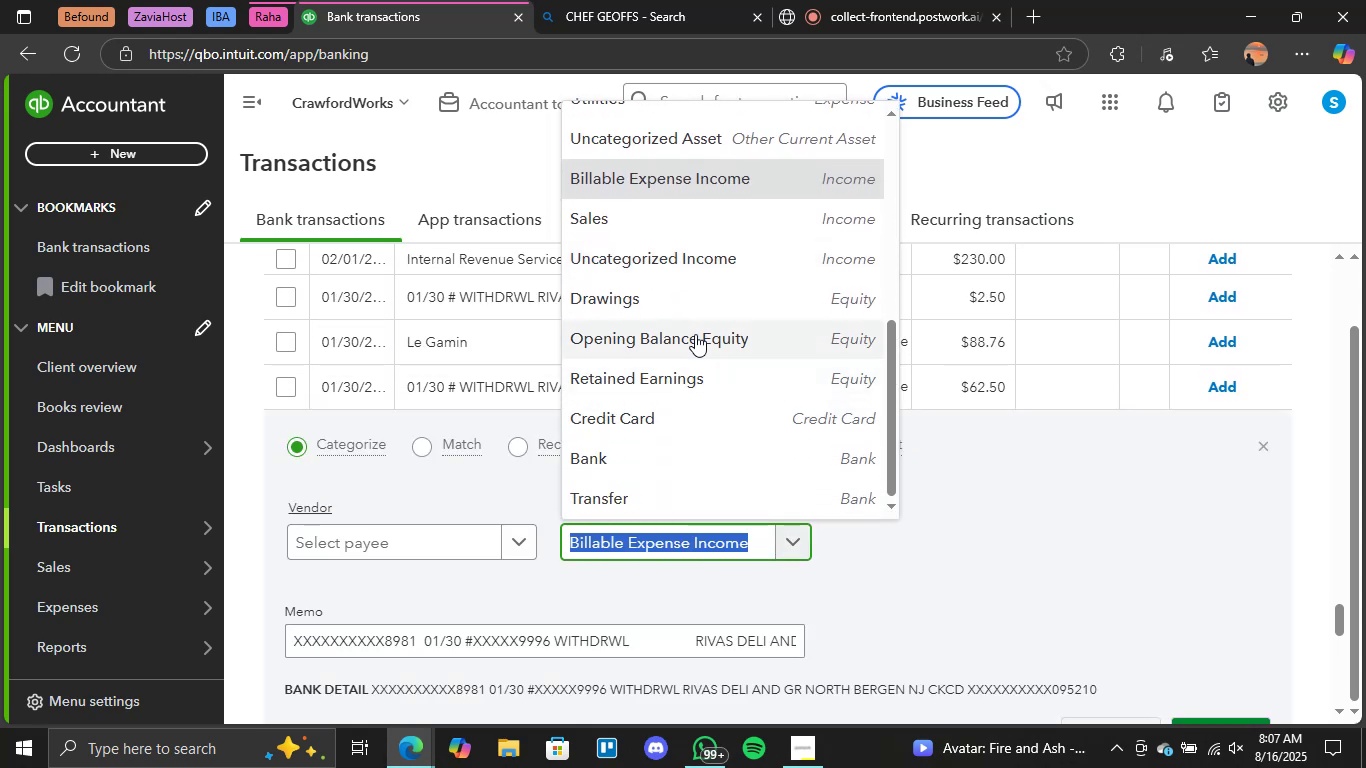 
left_click([703, 301])
 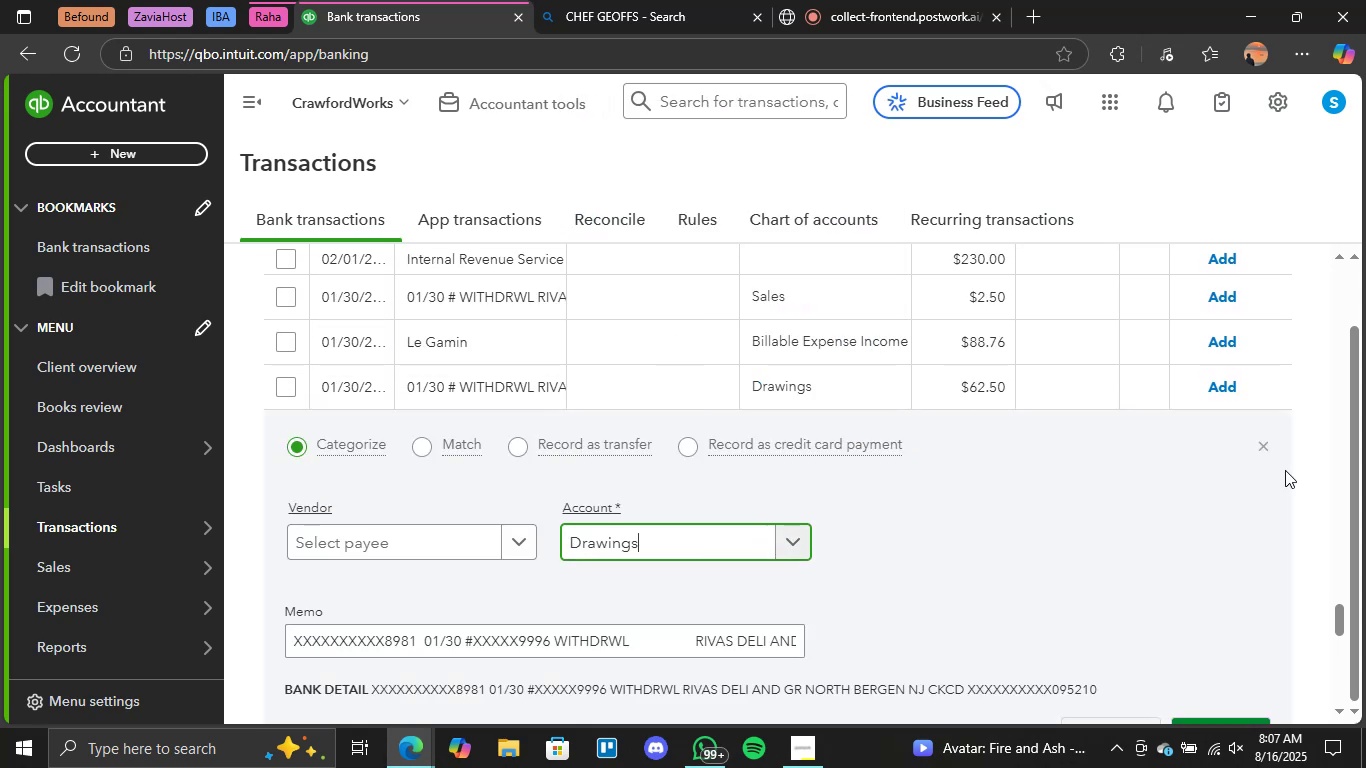 
scroll: coordinate [1289, 477], scroll_direction: down, amount: 1.0
 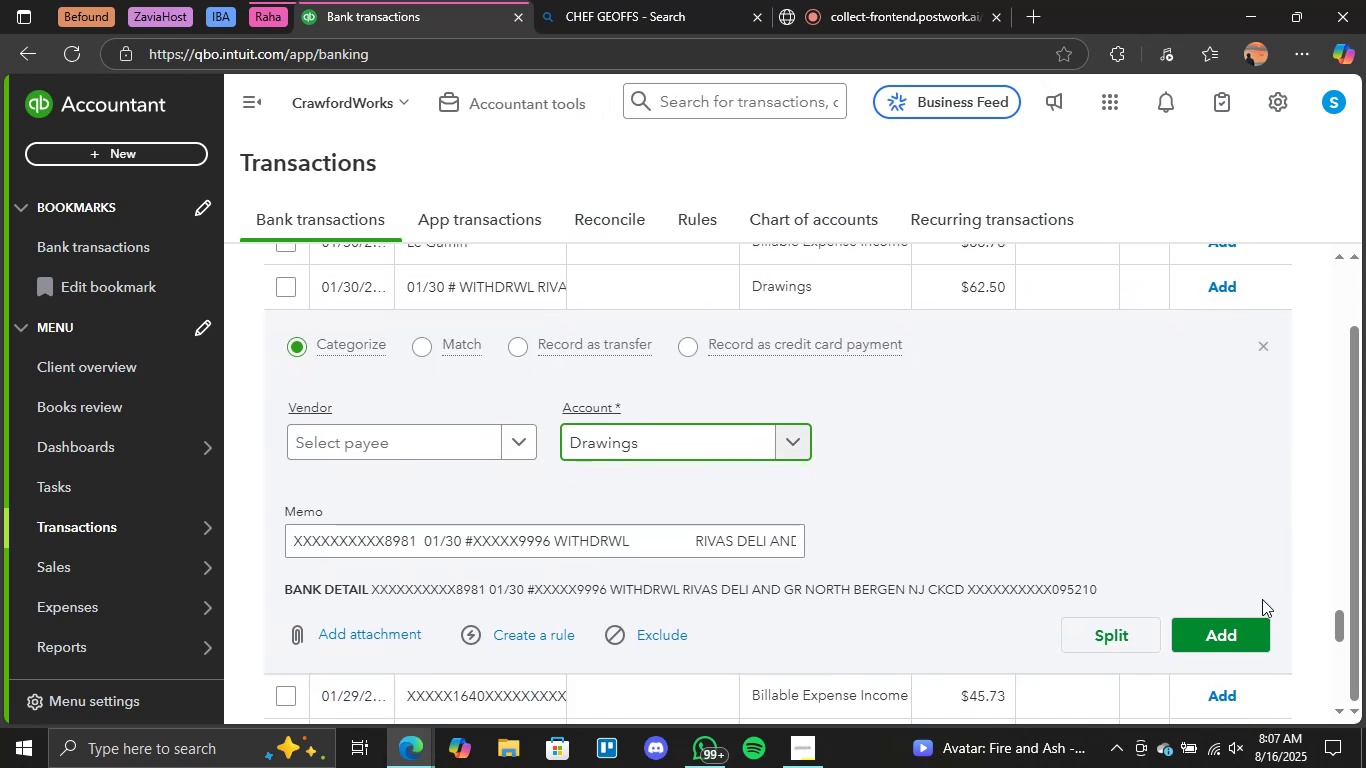 
left_click([1232, 642])
 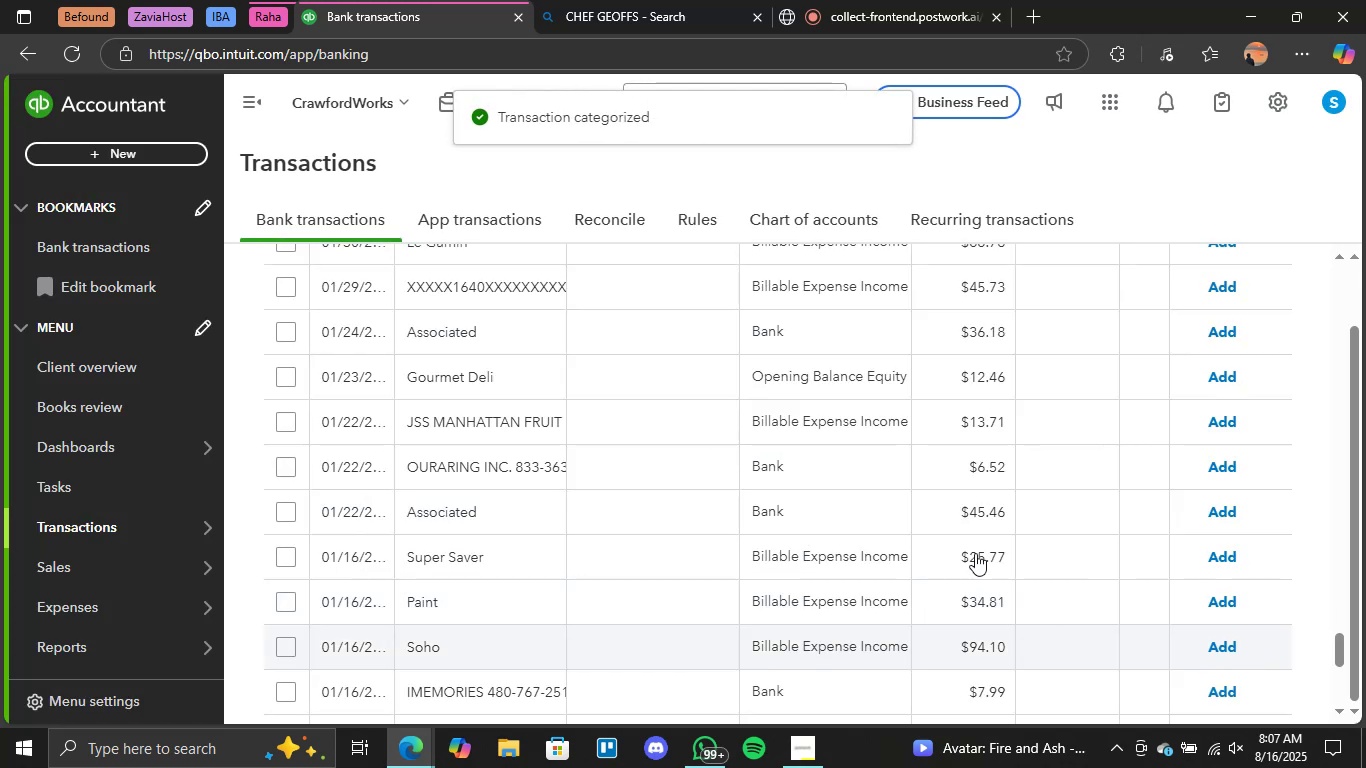 
wait(5.86)
 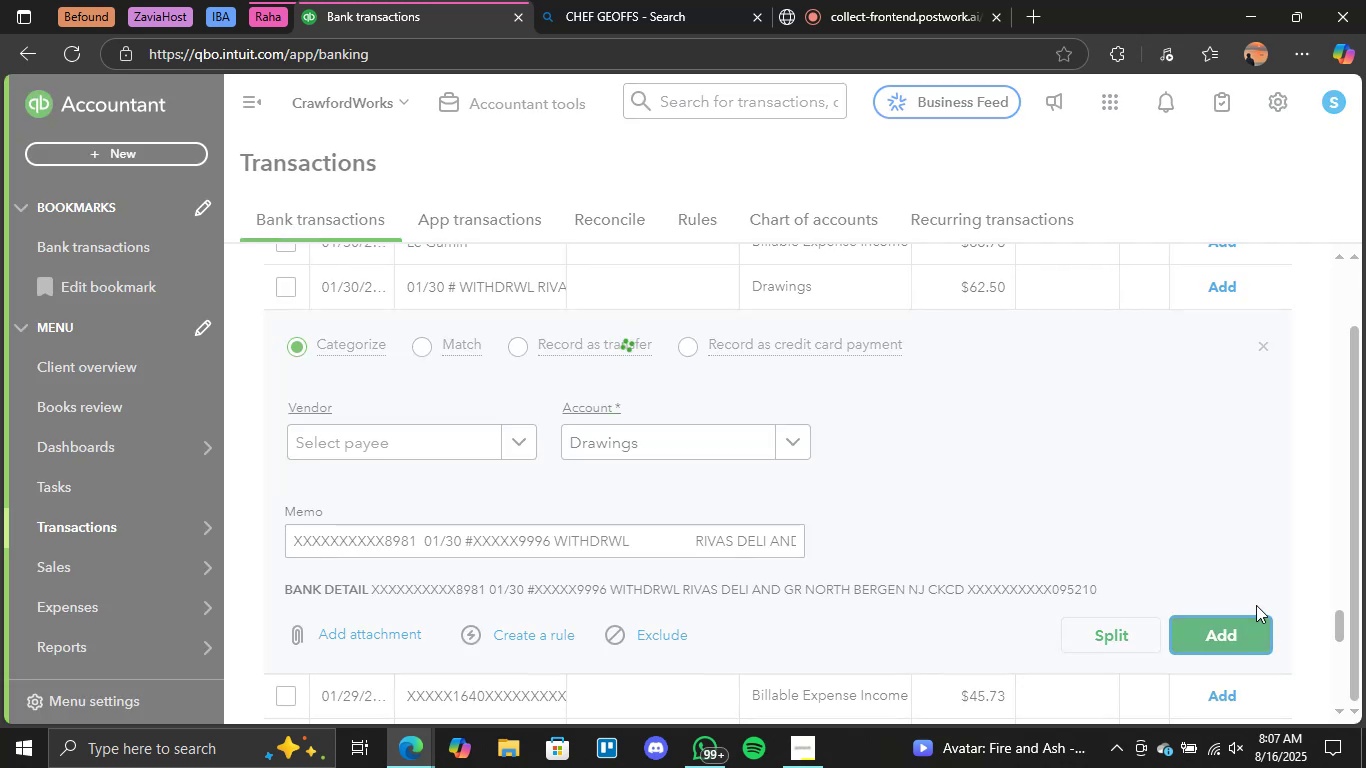 
scroll: coordinate [569, 537], scroll_direction: up, amount: 1.0
 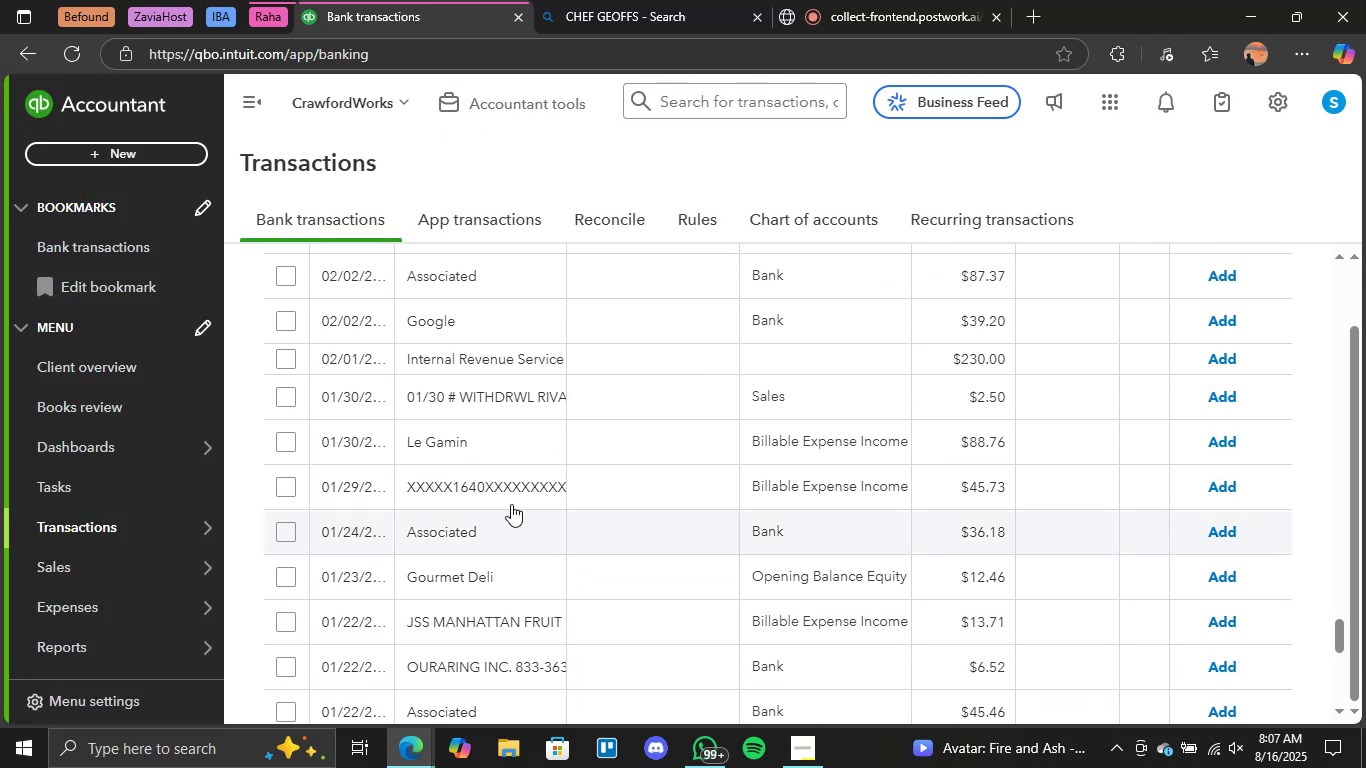 
left_click([509, 482])
 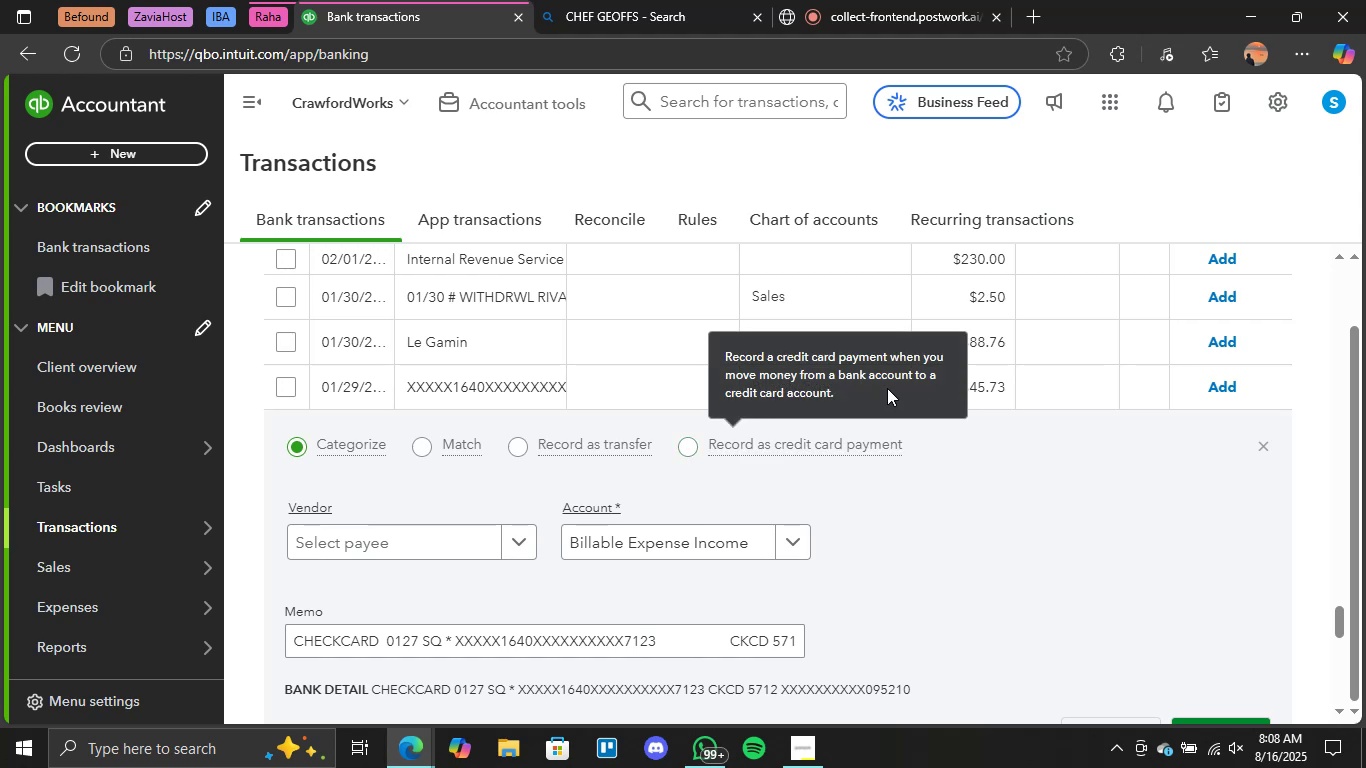 
left_click([818, 383])
 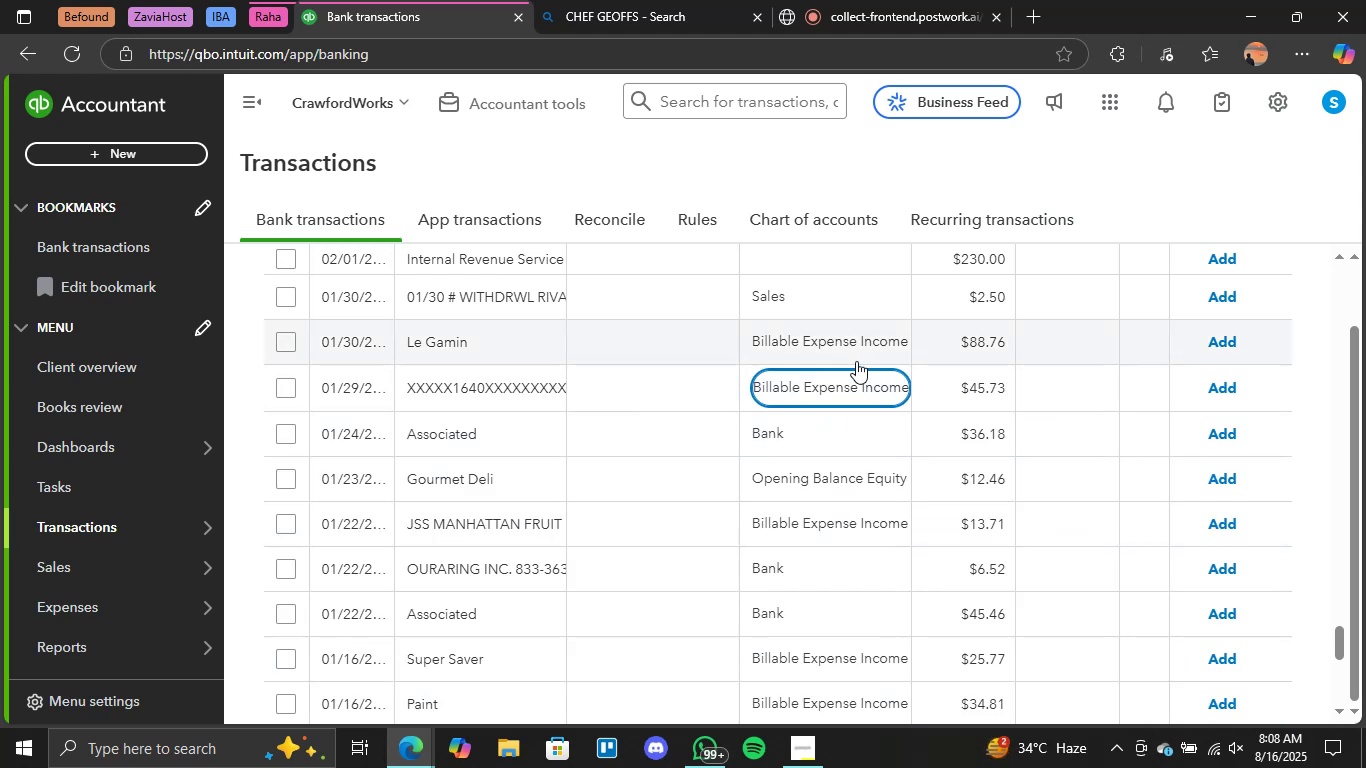 
left_click([847, 381])
 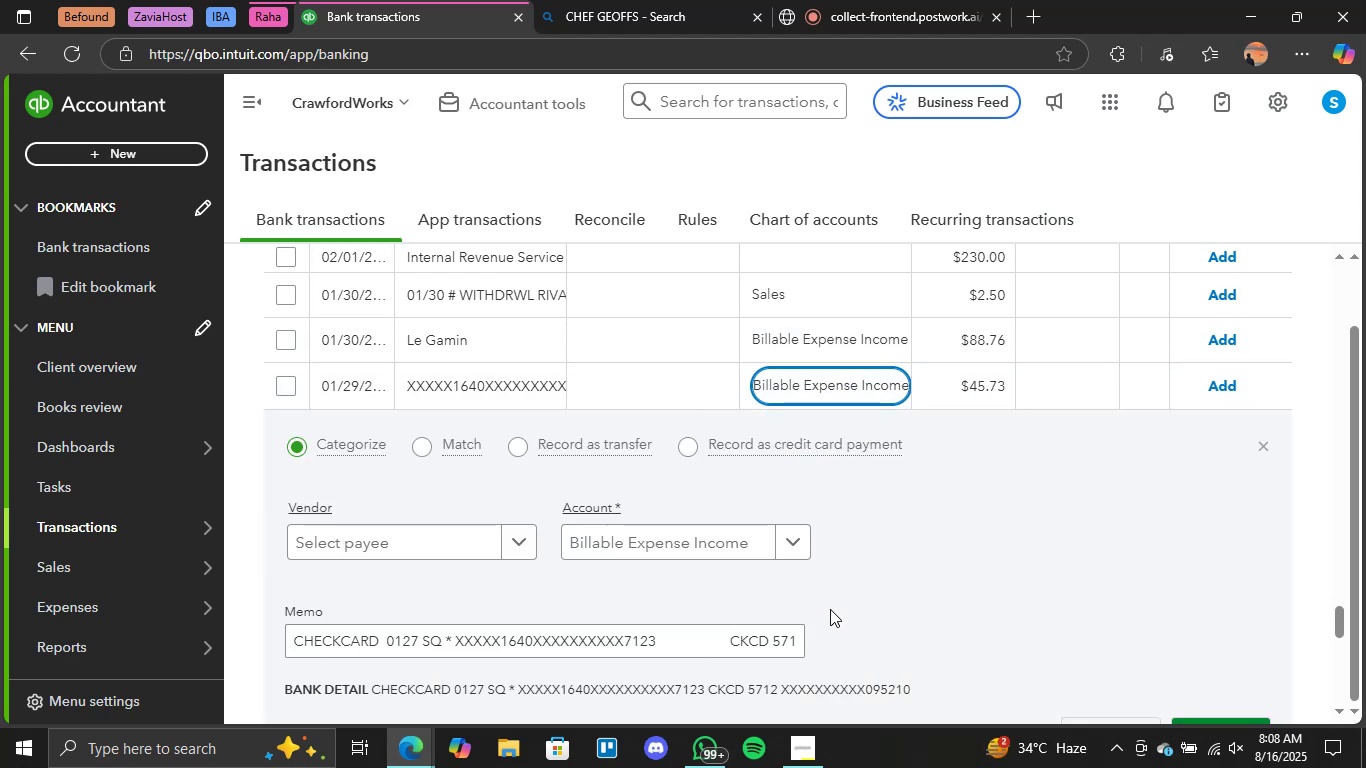 
scroll: coordinate [830, 608], scroll_direction: down, amount: 1.0
 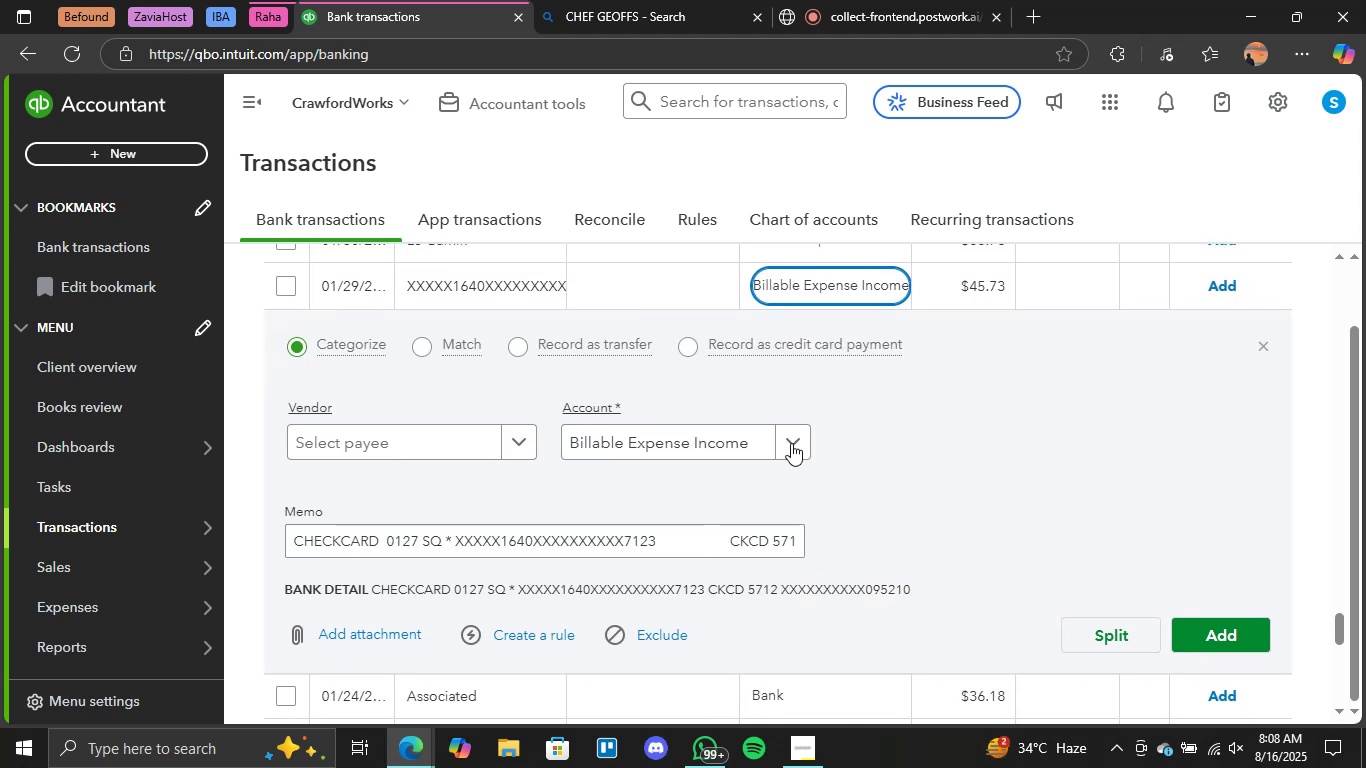 
left_click([791, 443])
 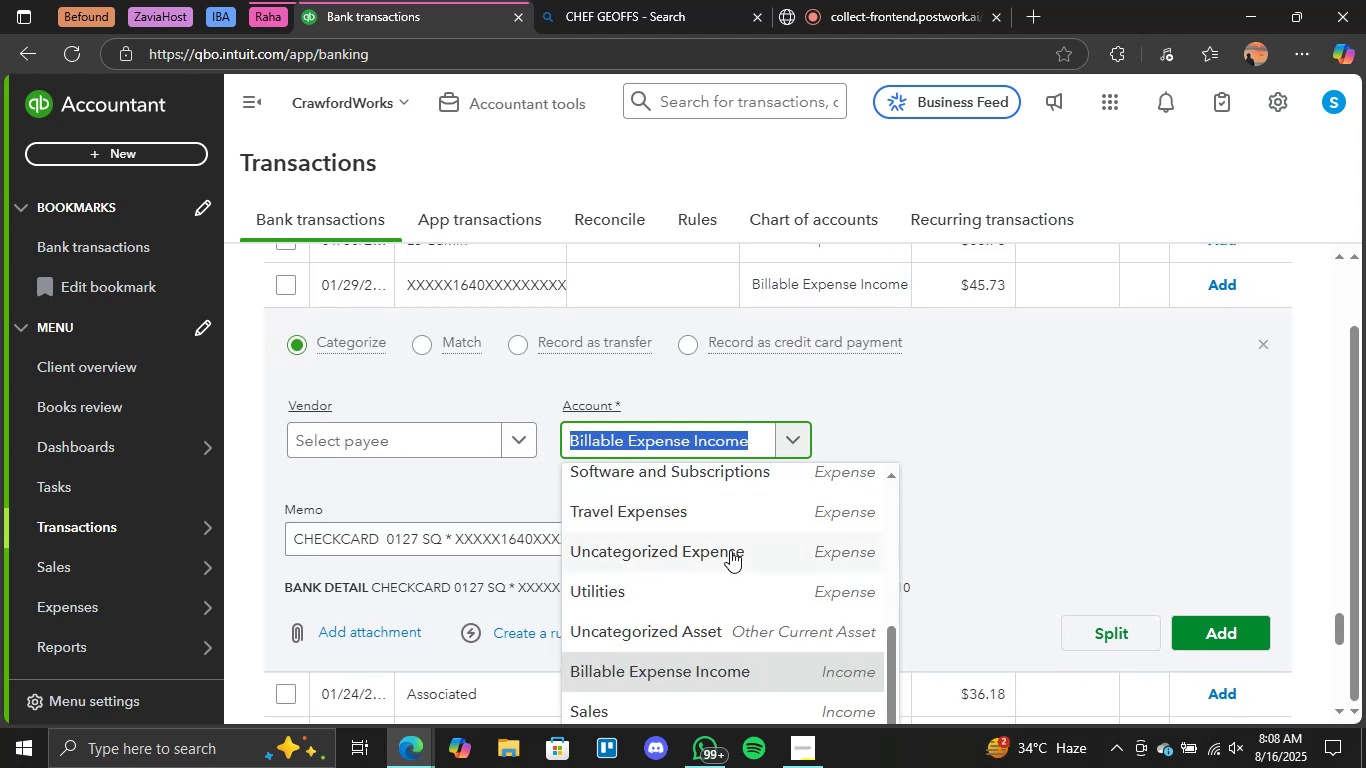 
scroll: coordinate [733, 551], scroll_direction: up, amount: 2.0
 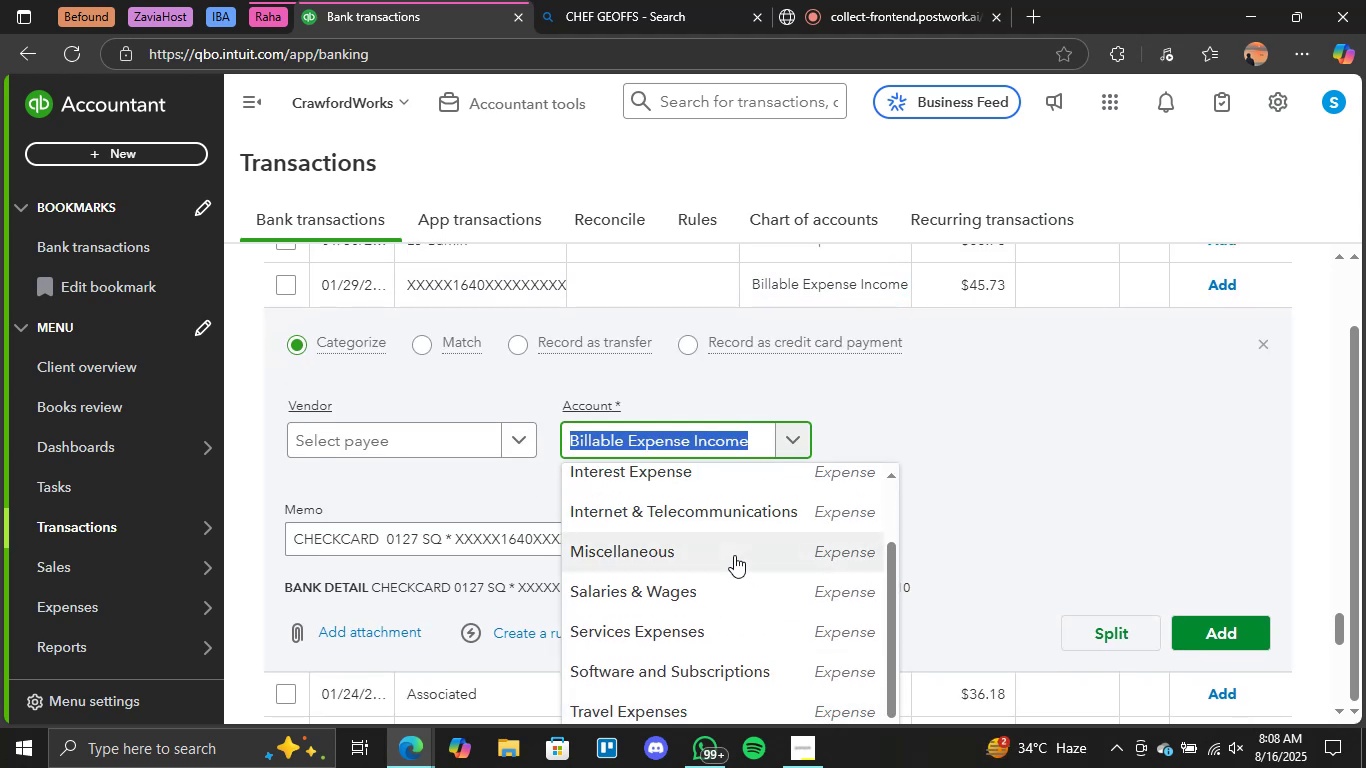 
left_click([734, 555])
 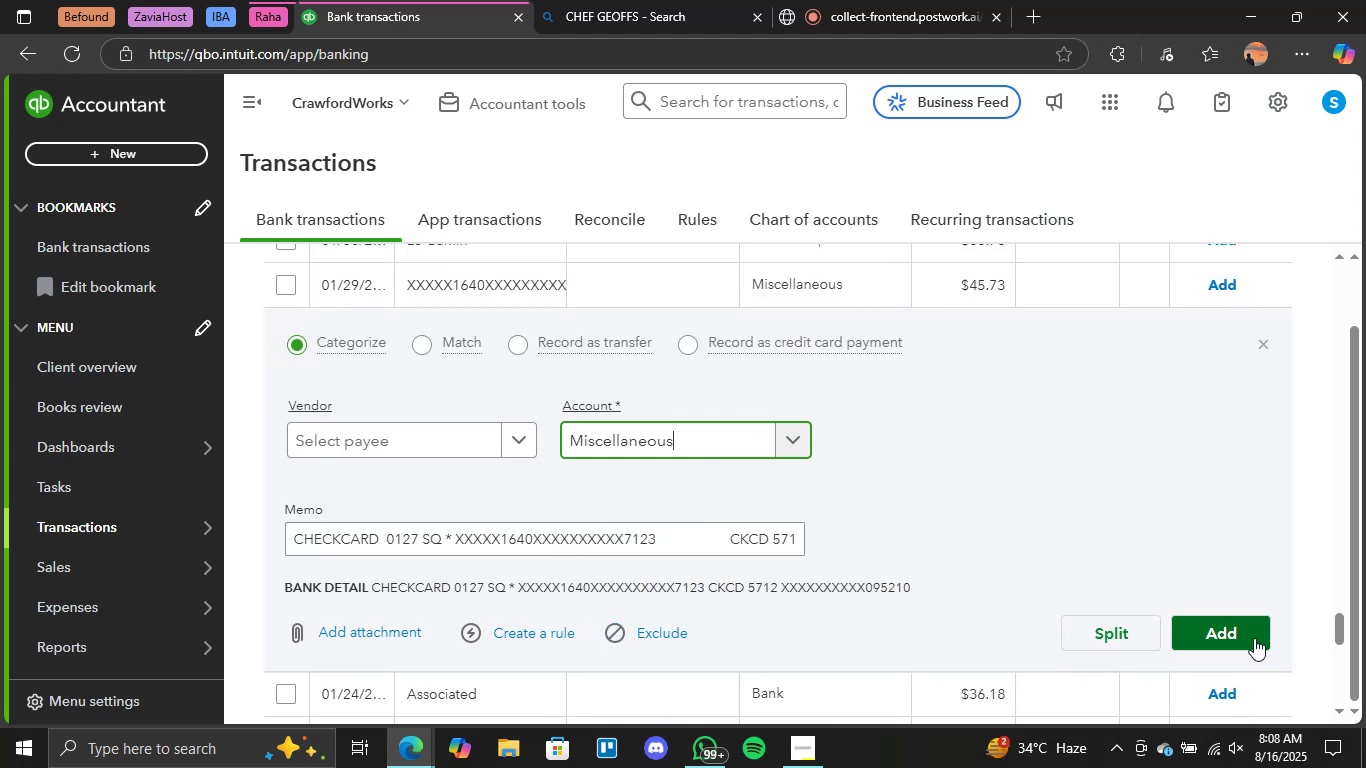 
left_click([1254, 638])
 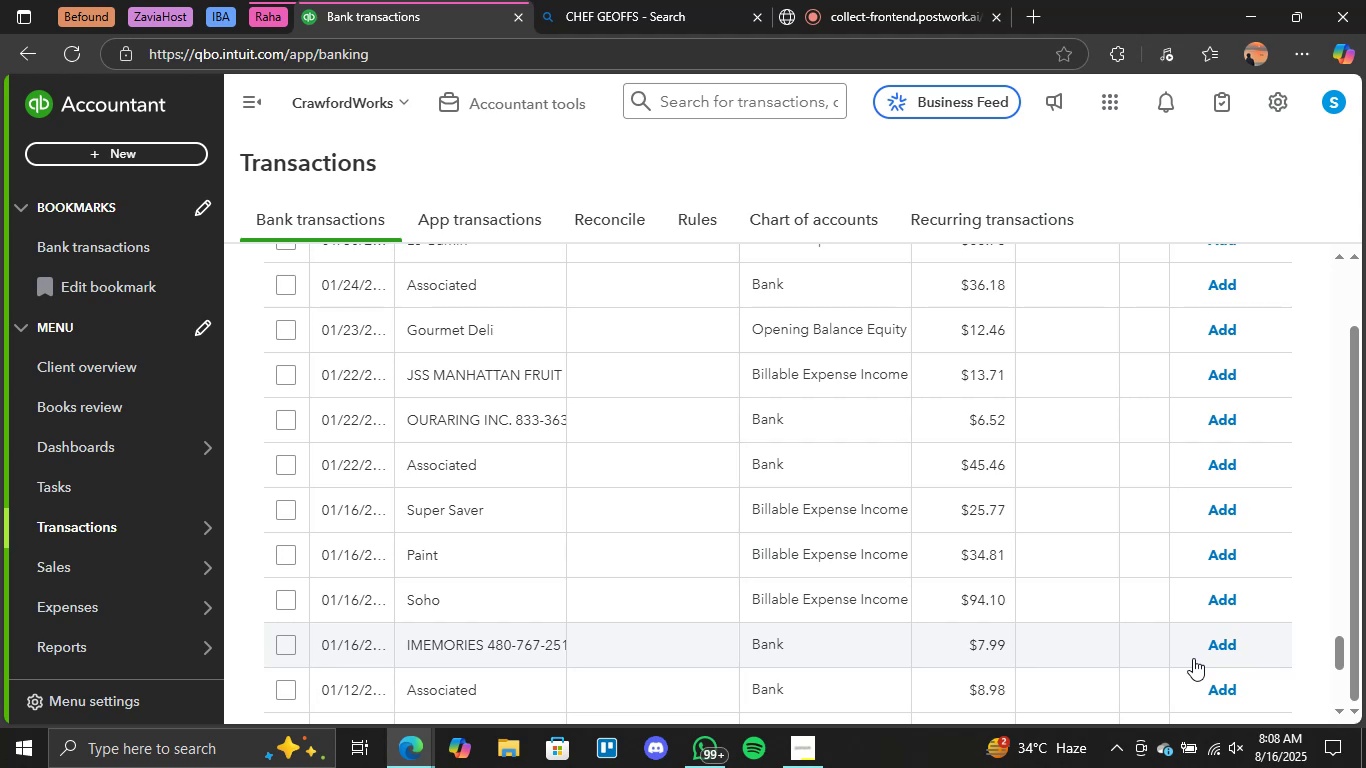 
wait(36.22)
 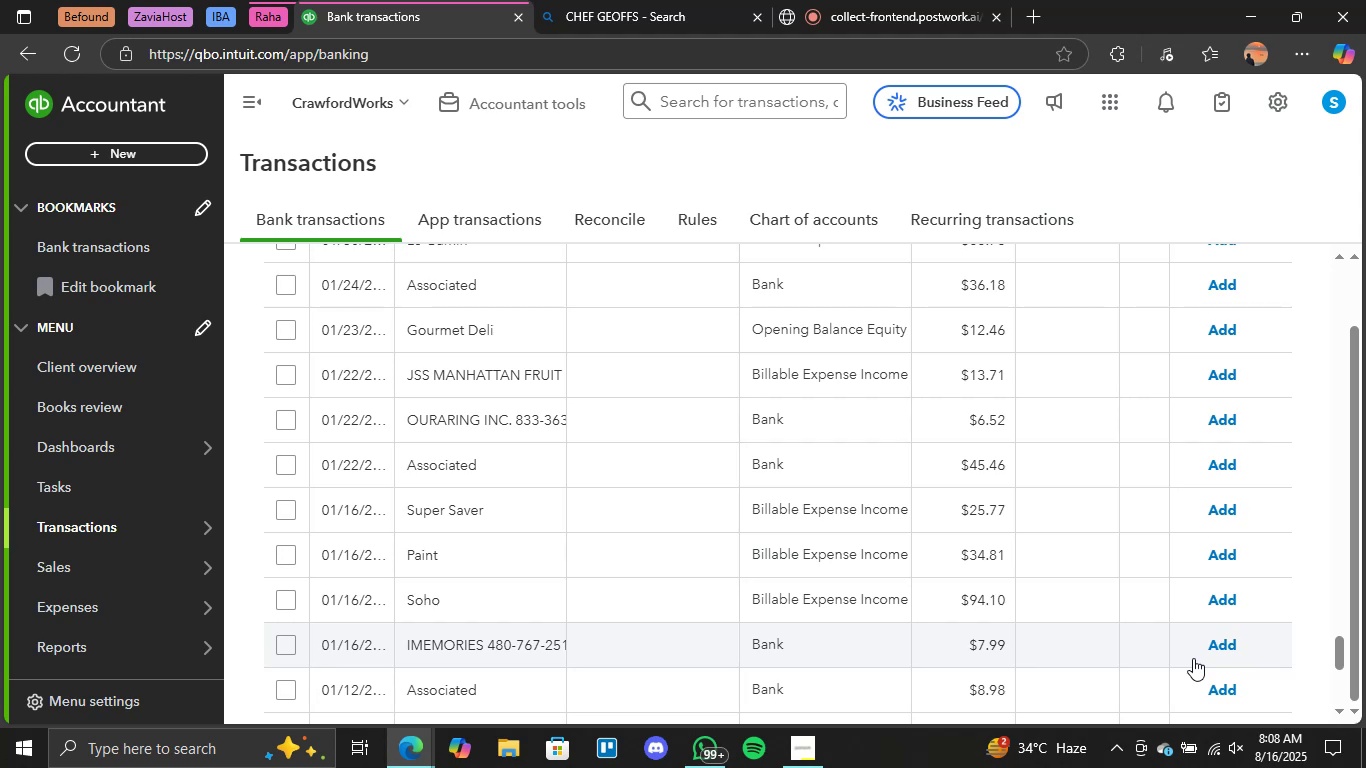 
left_click([774, 643])
 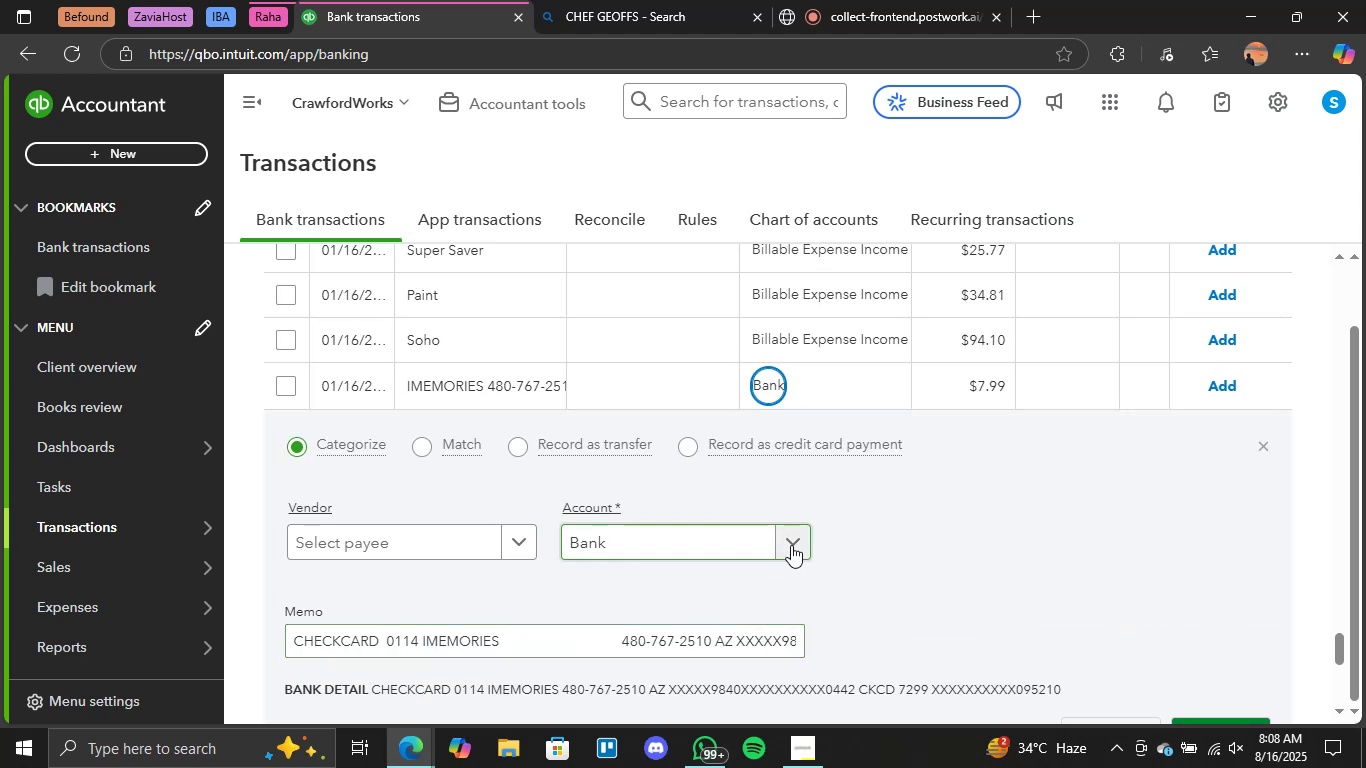 
scroll: coordinate [762, 159], scroll_direction: up, amount: 5.0
 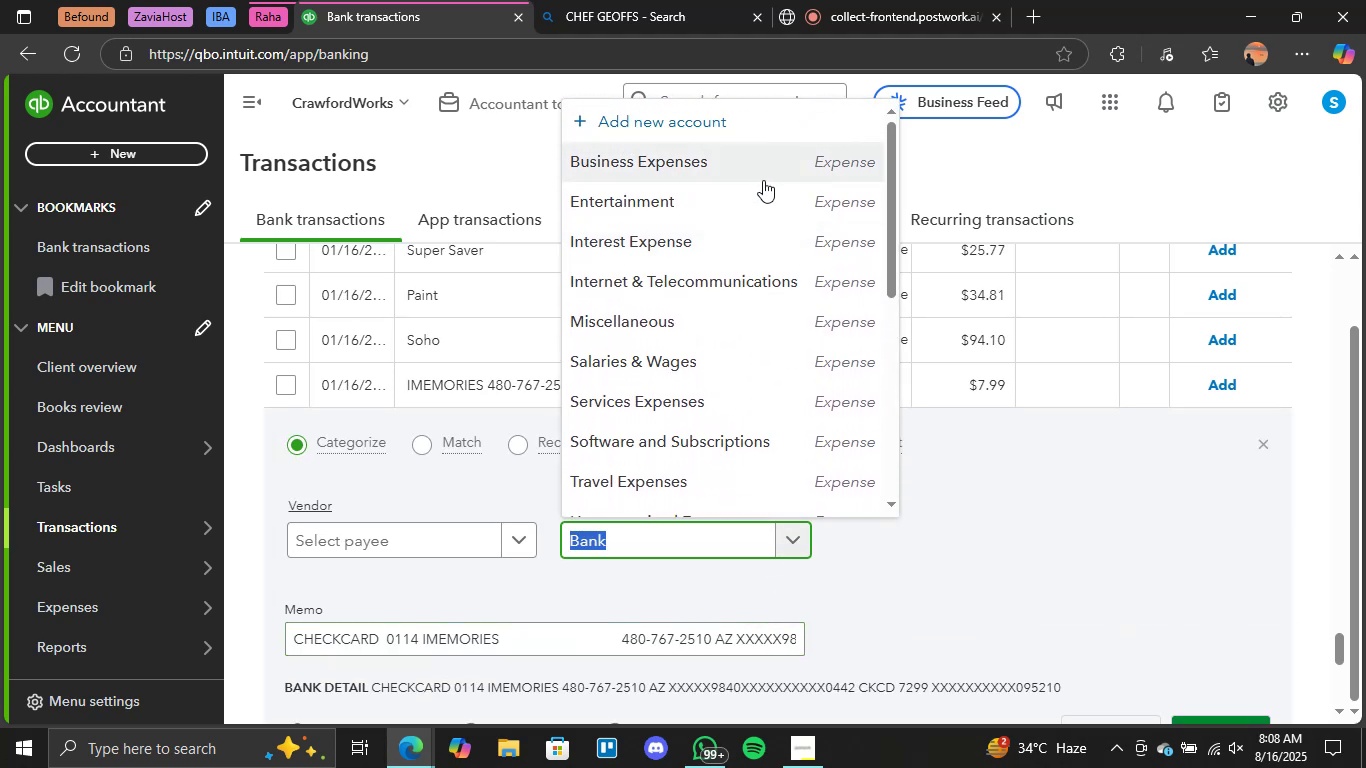 
left_click([763, 196])
 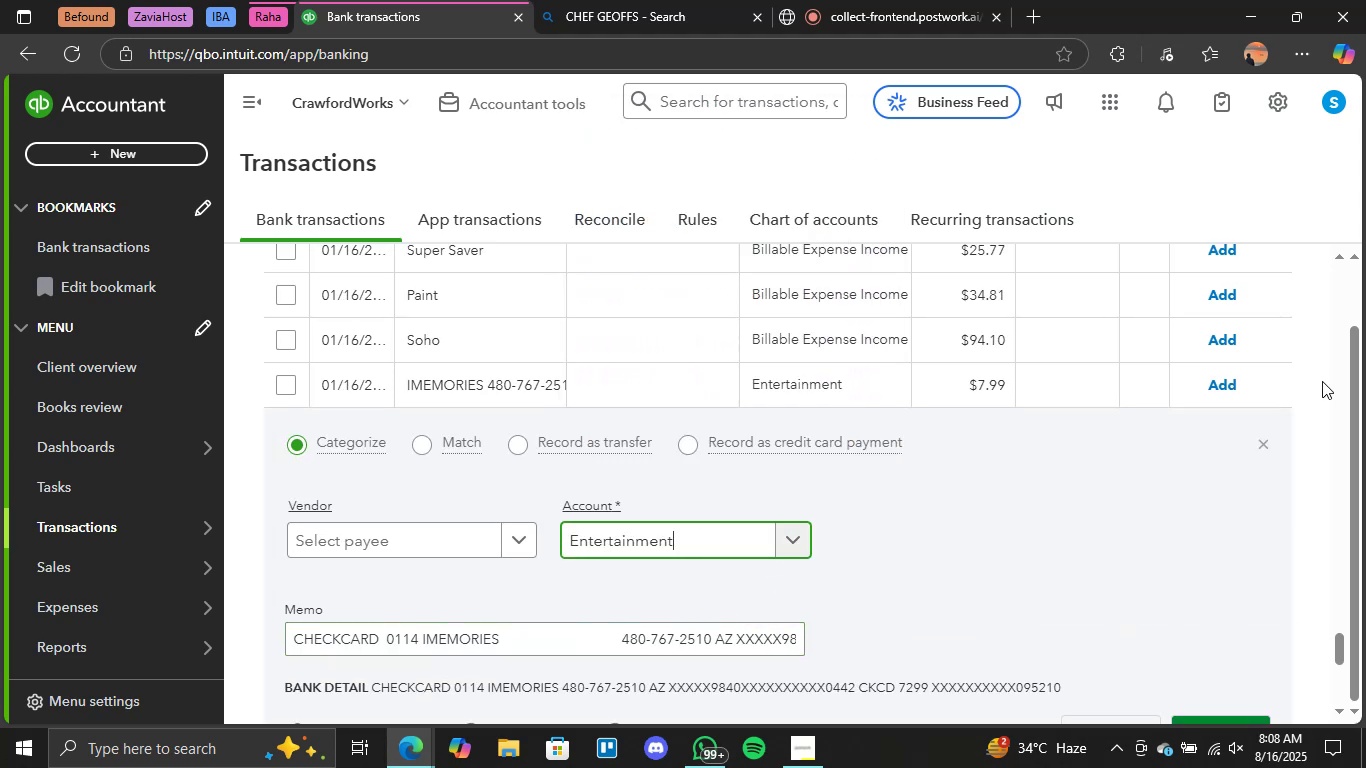 
scroll: coordinate [1318, 454], scroll_direction: down, amount: 1.0
 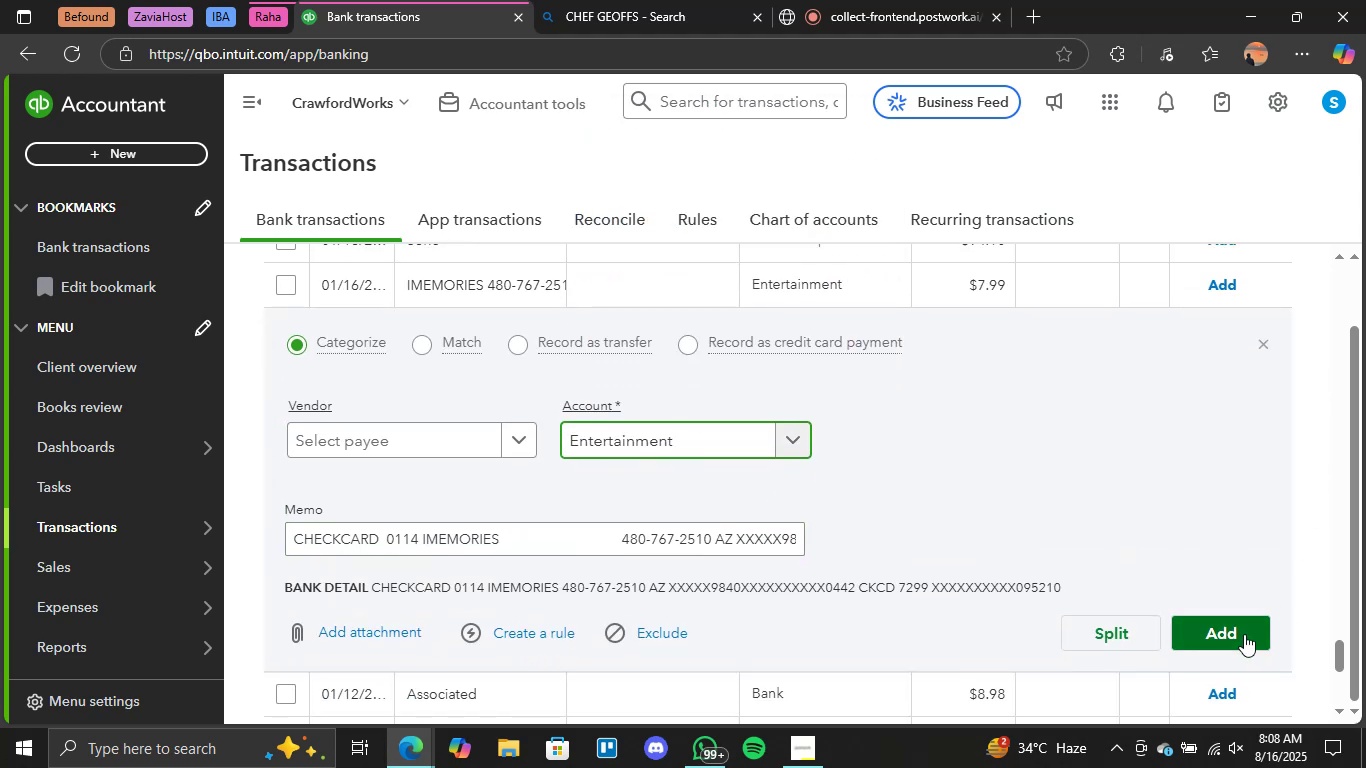 
left_click([1244, 634])
 